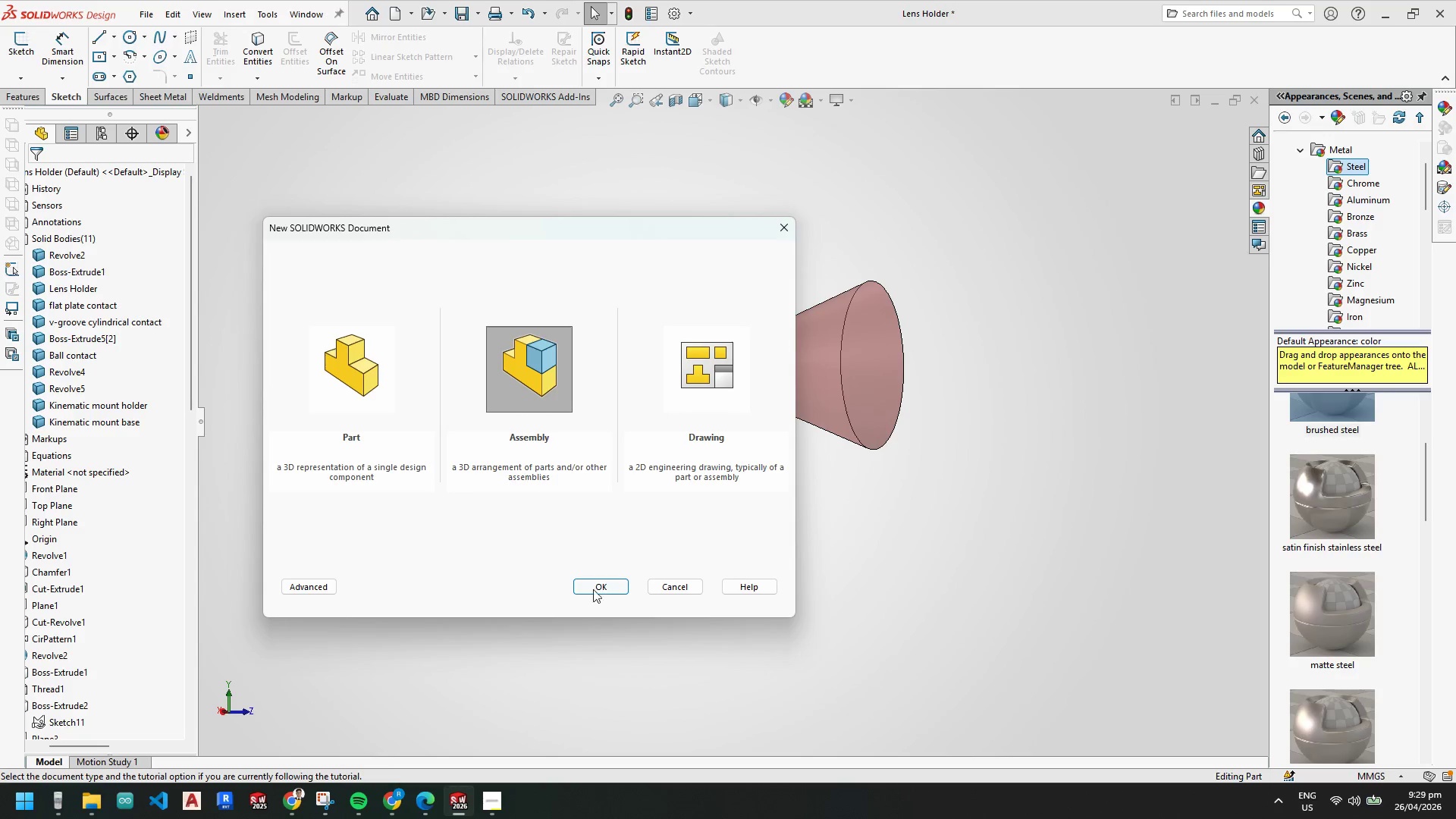 
left_click([143, 450])
 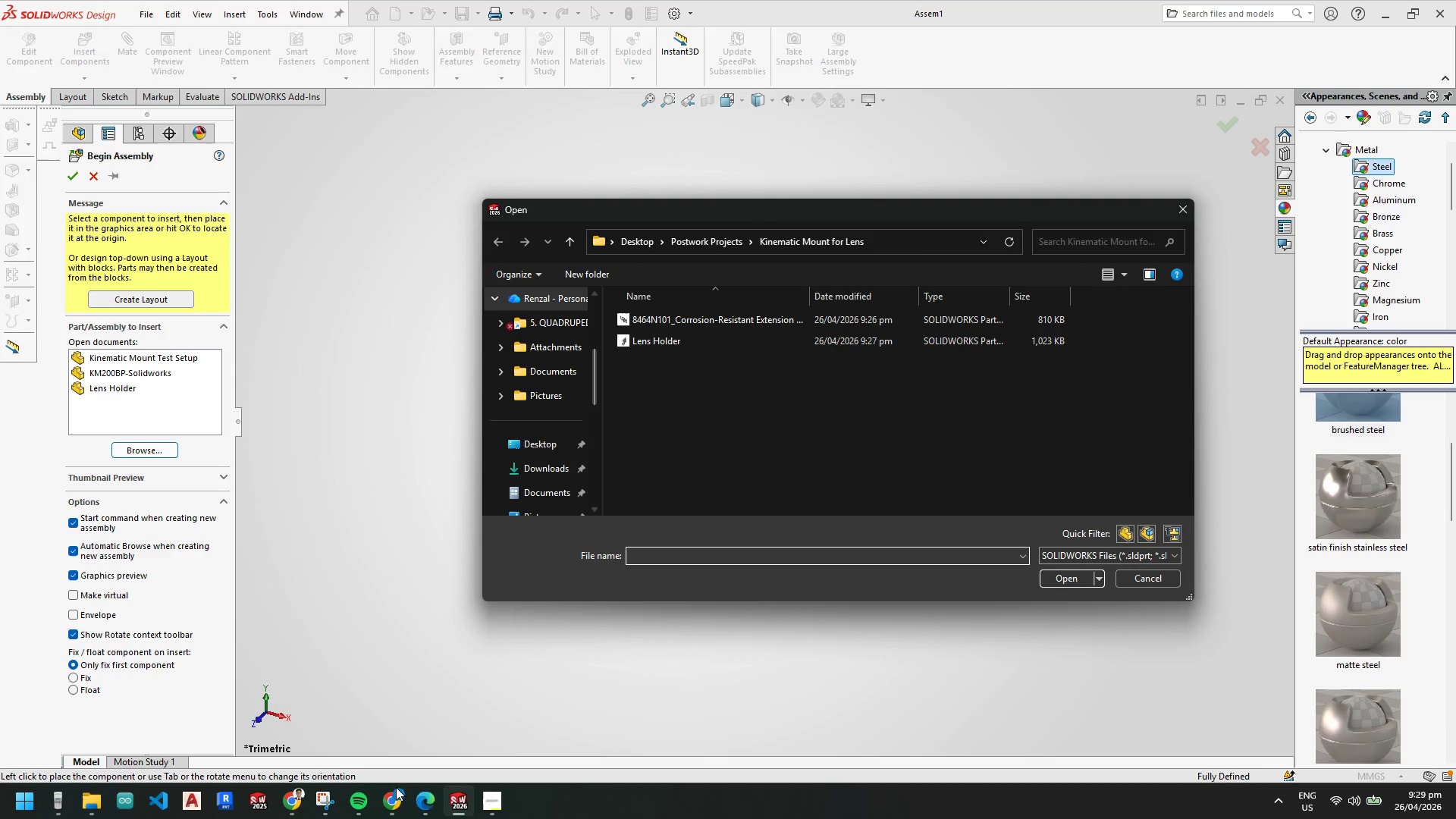 
key(Escape)
 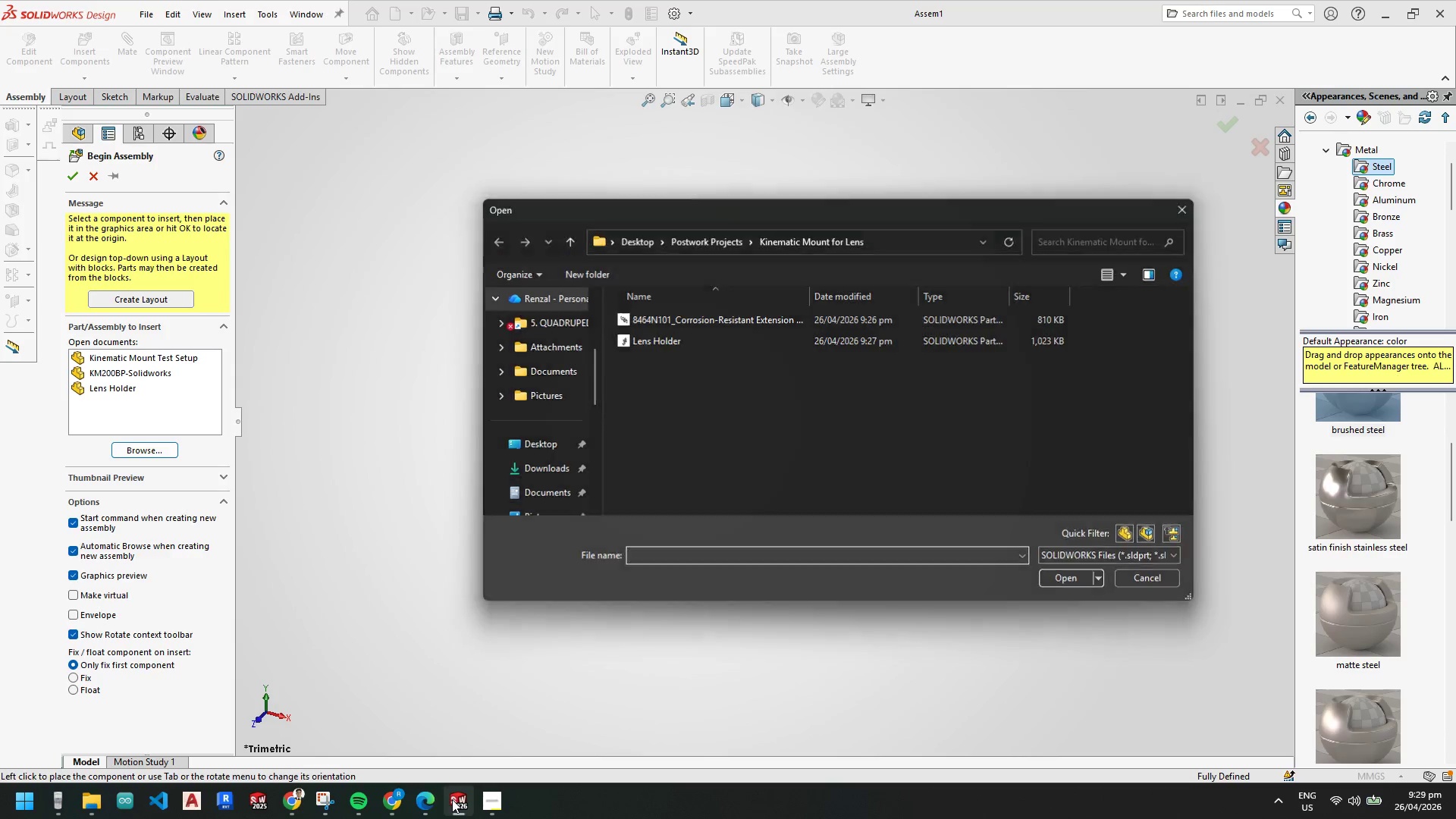 
key(Escape)
 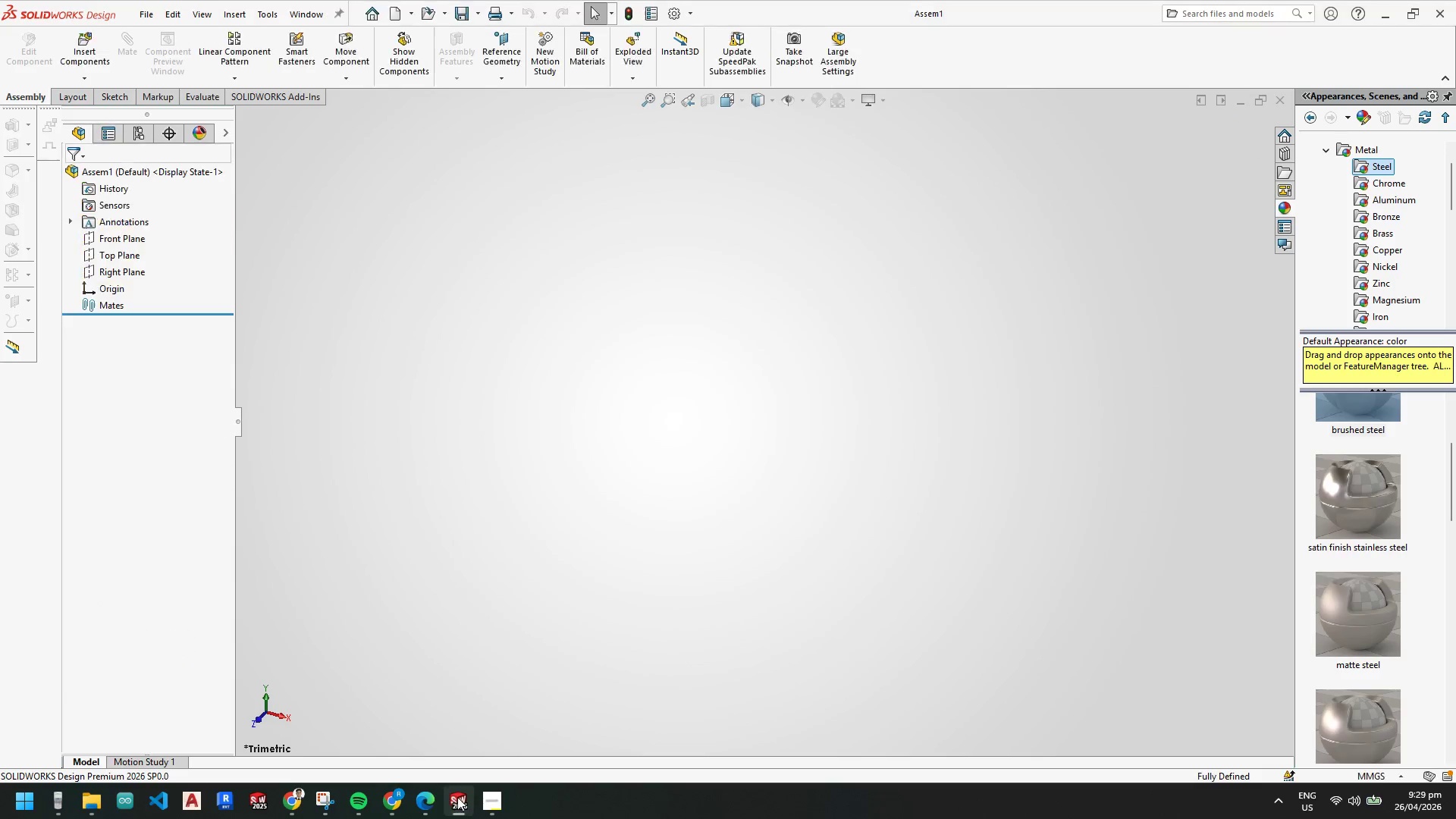 
key(Escape)
 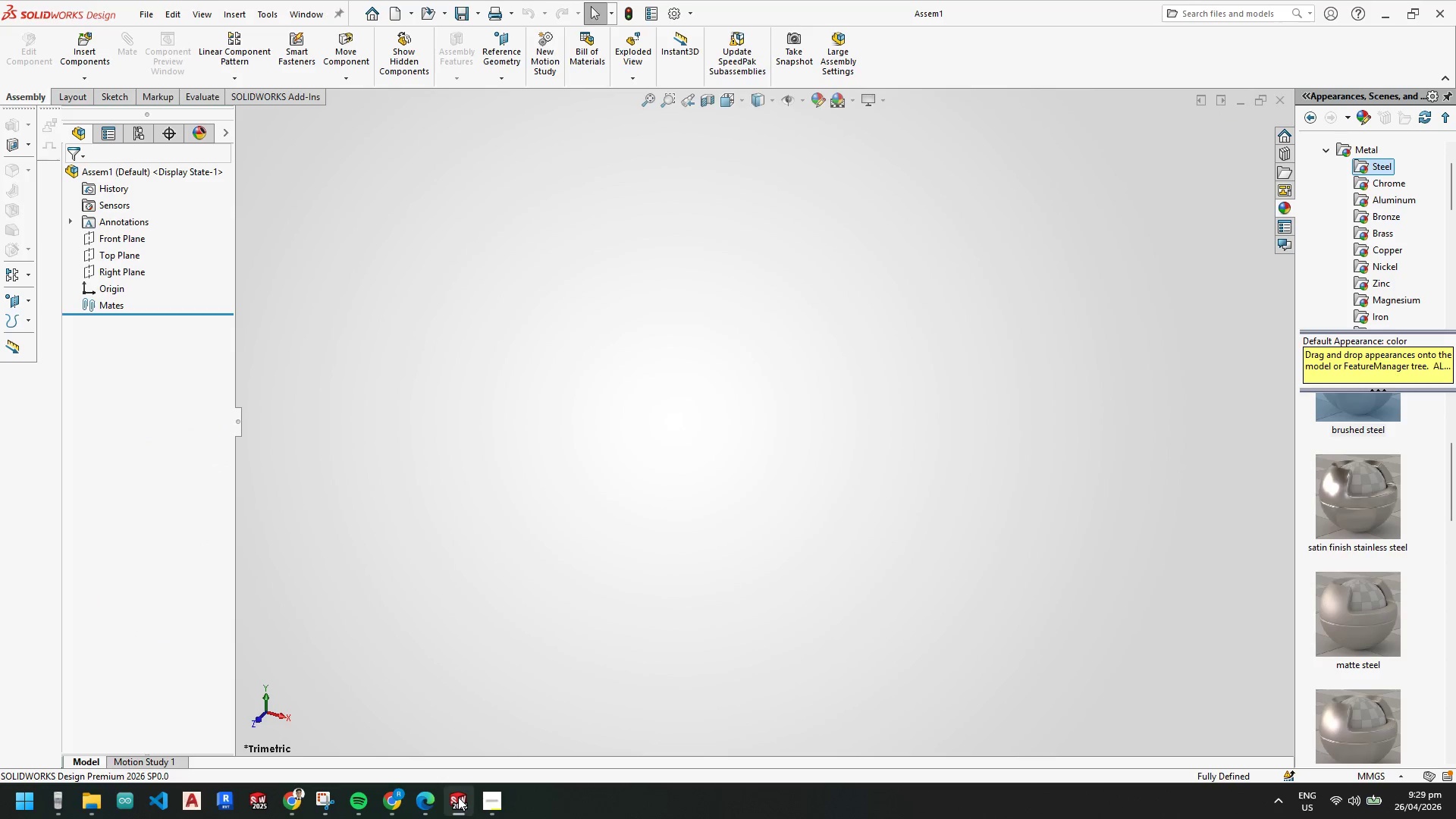 
left_click([458, 802])
 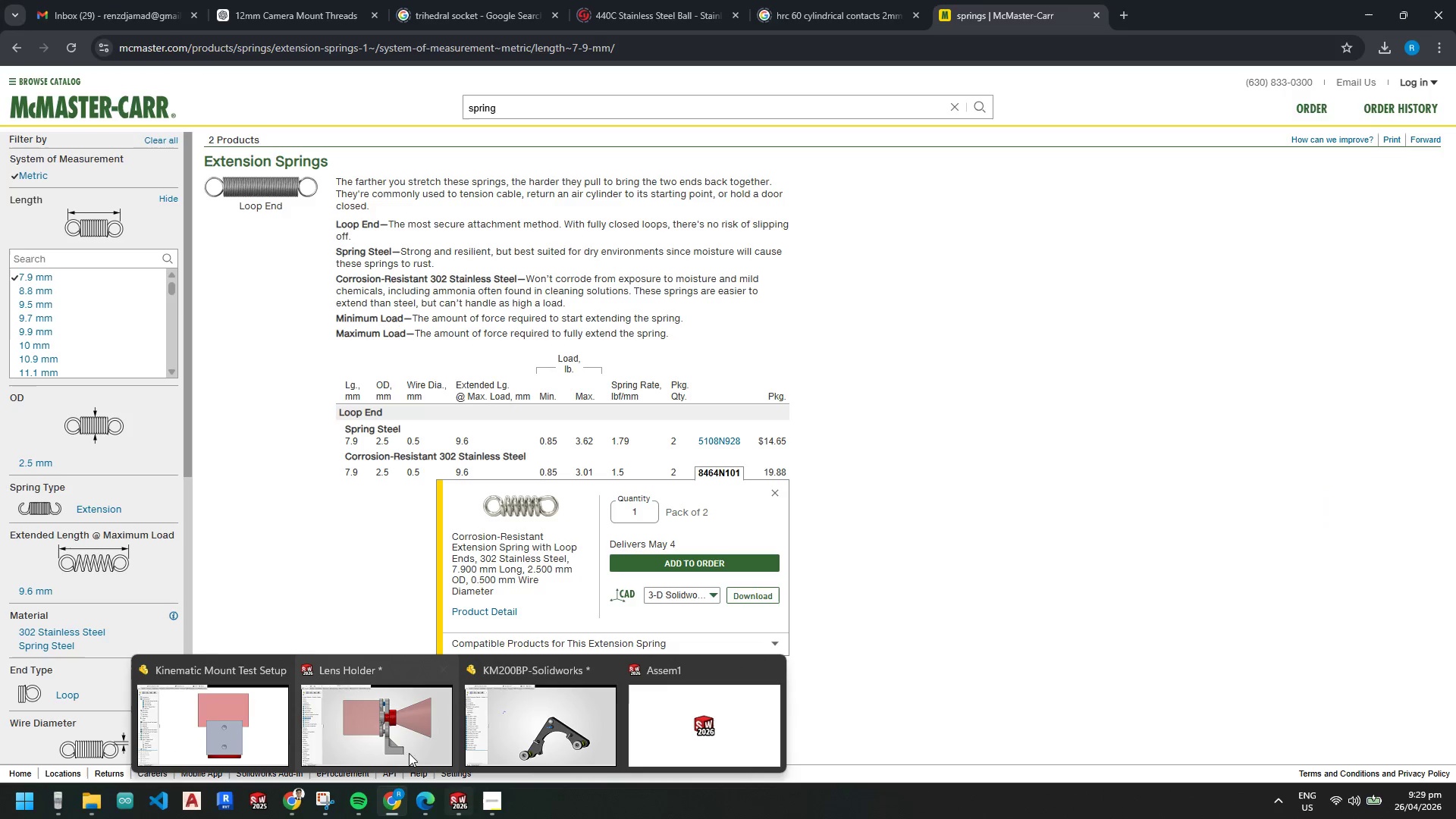 
left_click([390, 734])
 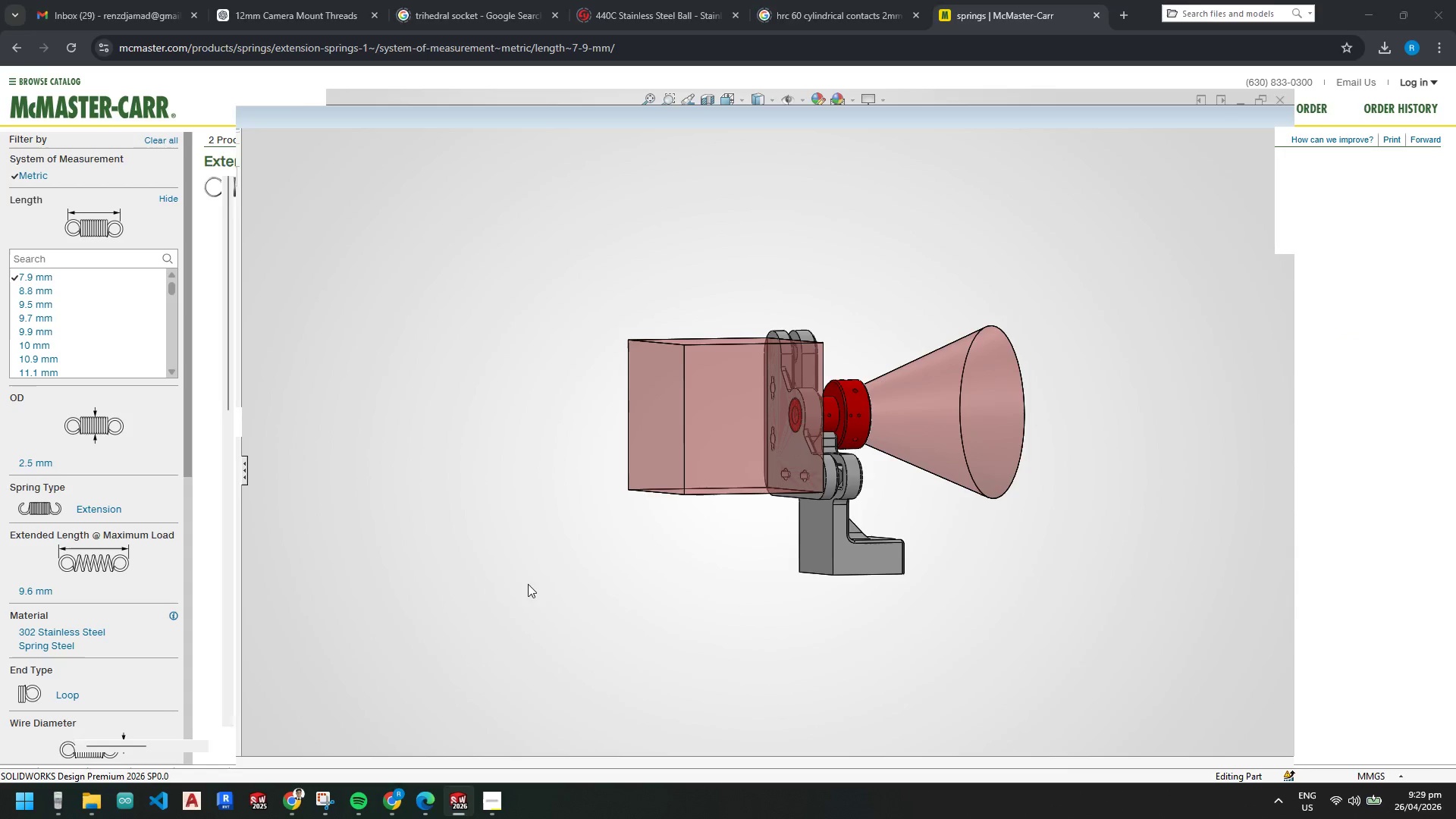 
scroll: coordinate [695, 417], scroll_direction: none, amount: 0.0
 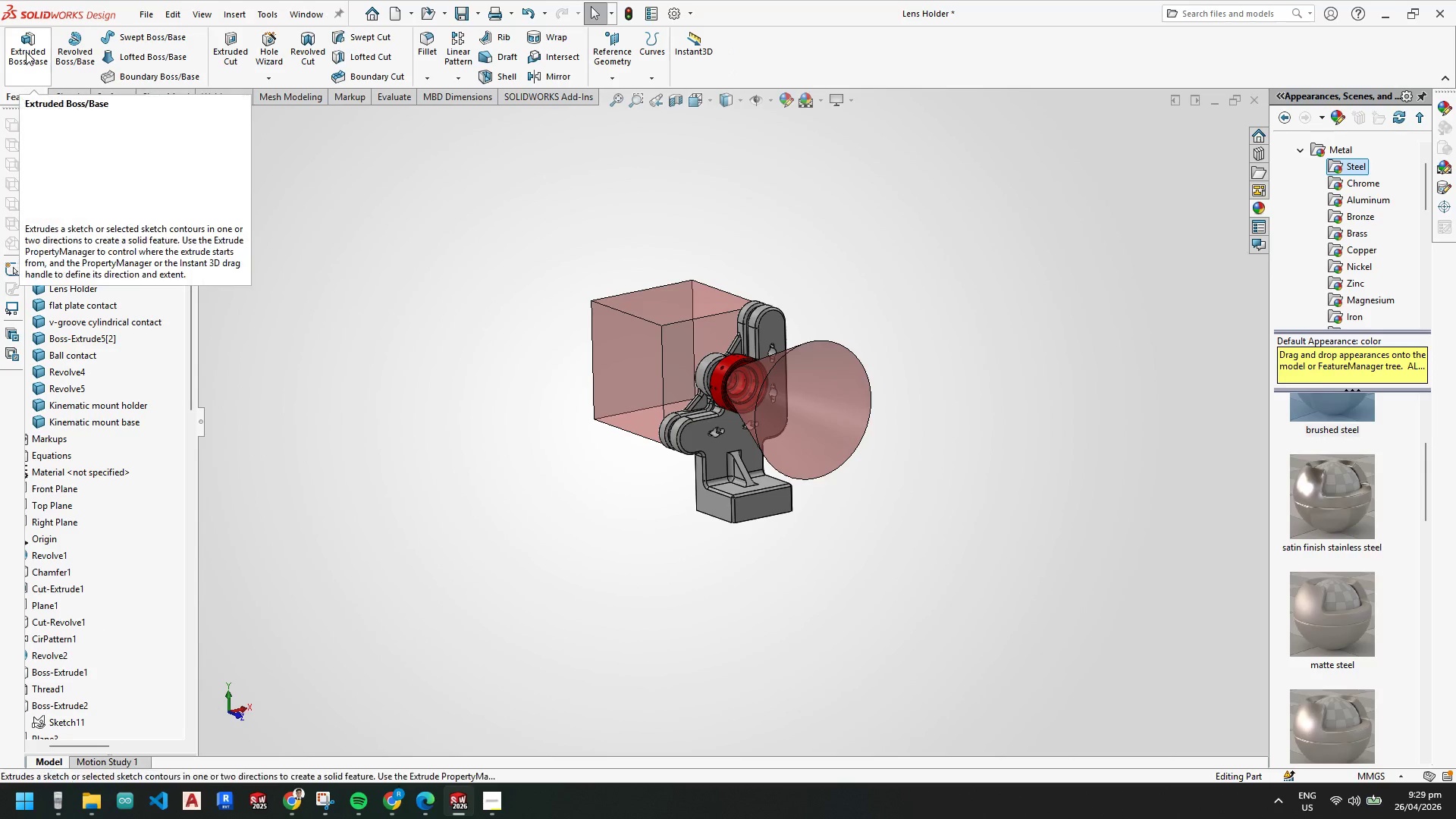 
key(Escape)
 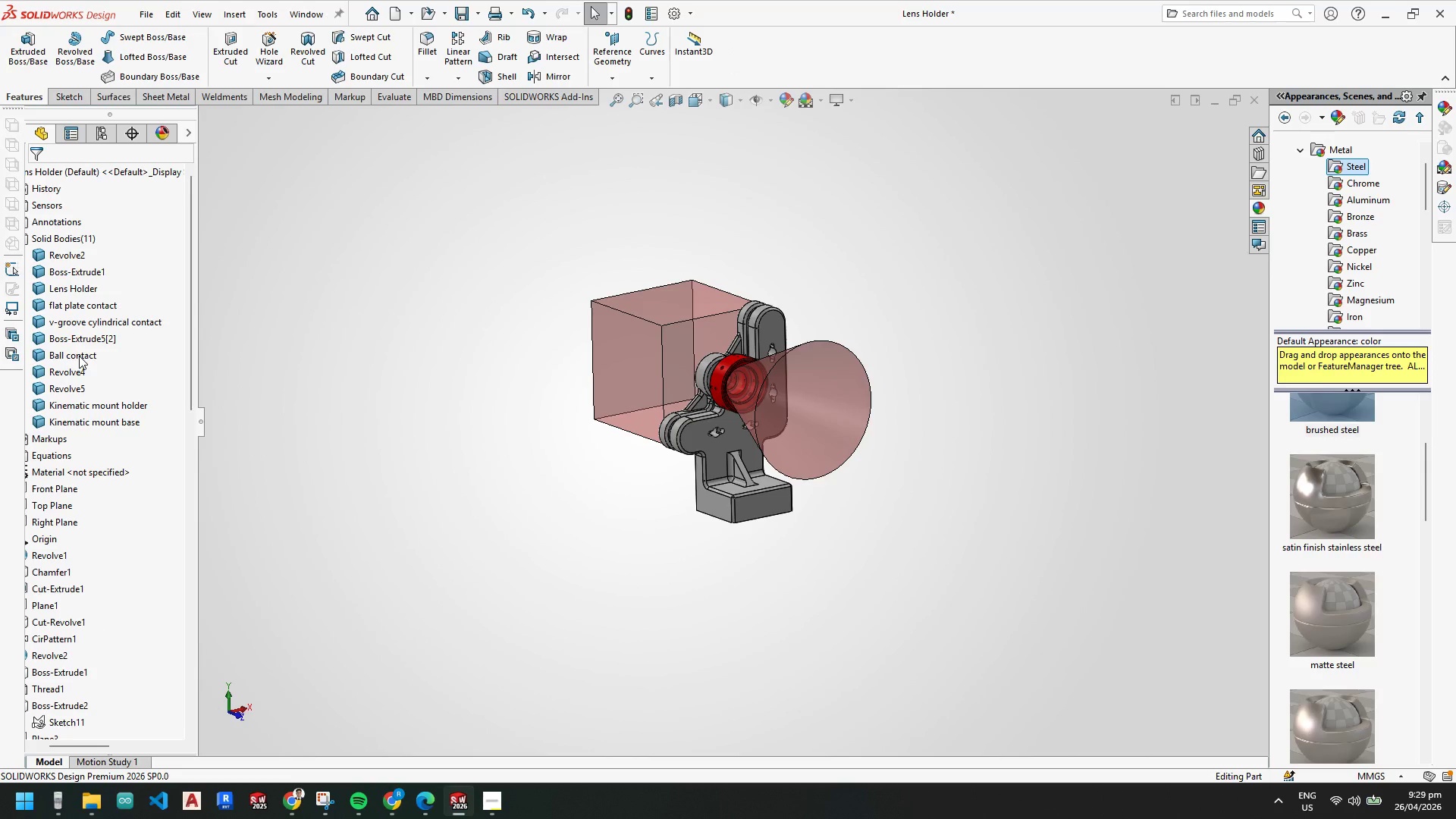 
scroll: coordinate [91, 350], scroll_direction: up, amount: 2.0
 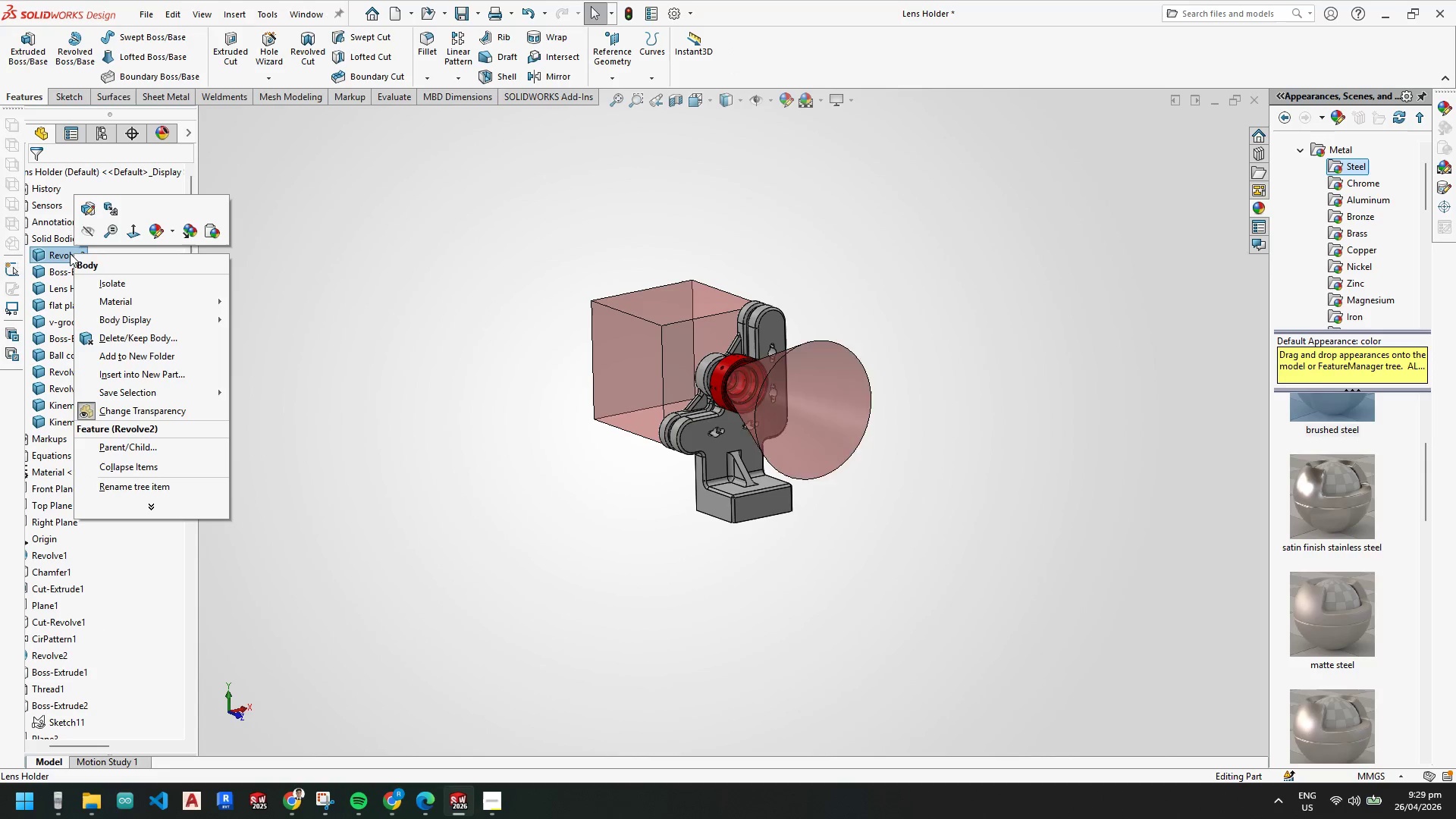 
mouse_move([130, 311])
 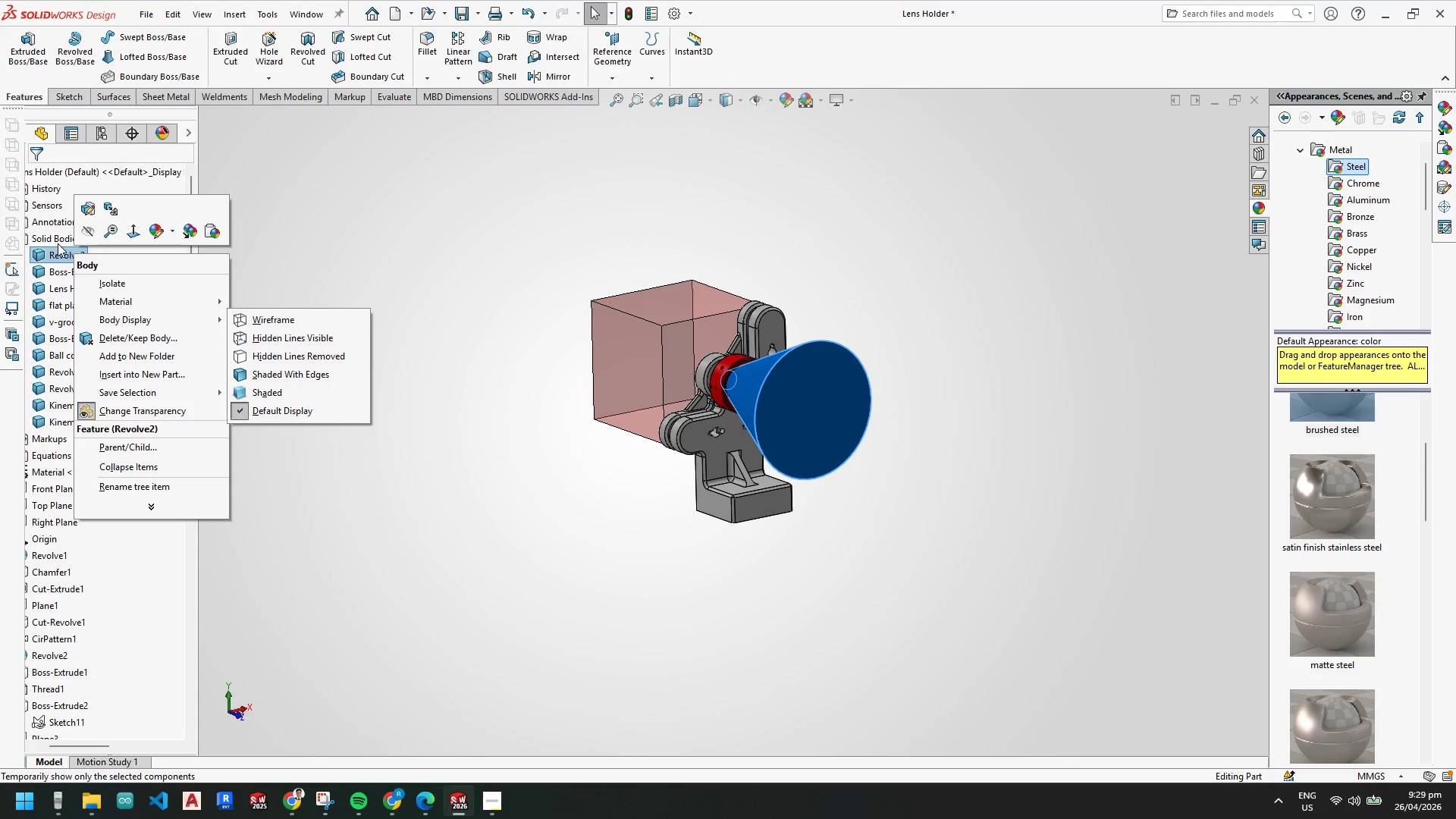 
left_click([58, 241])
 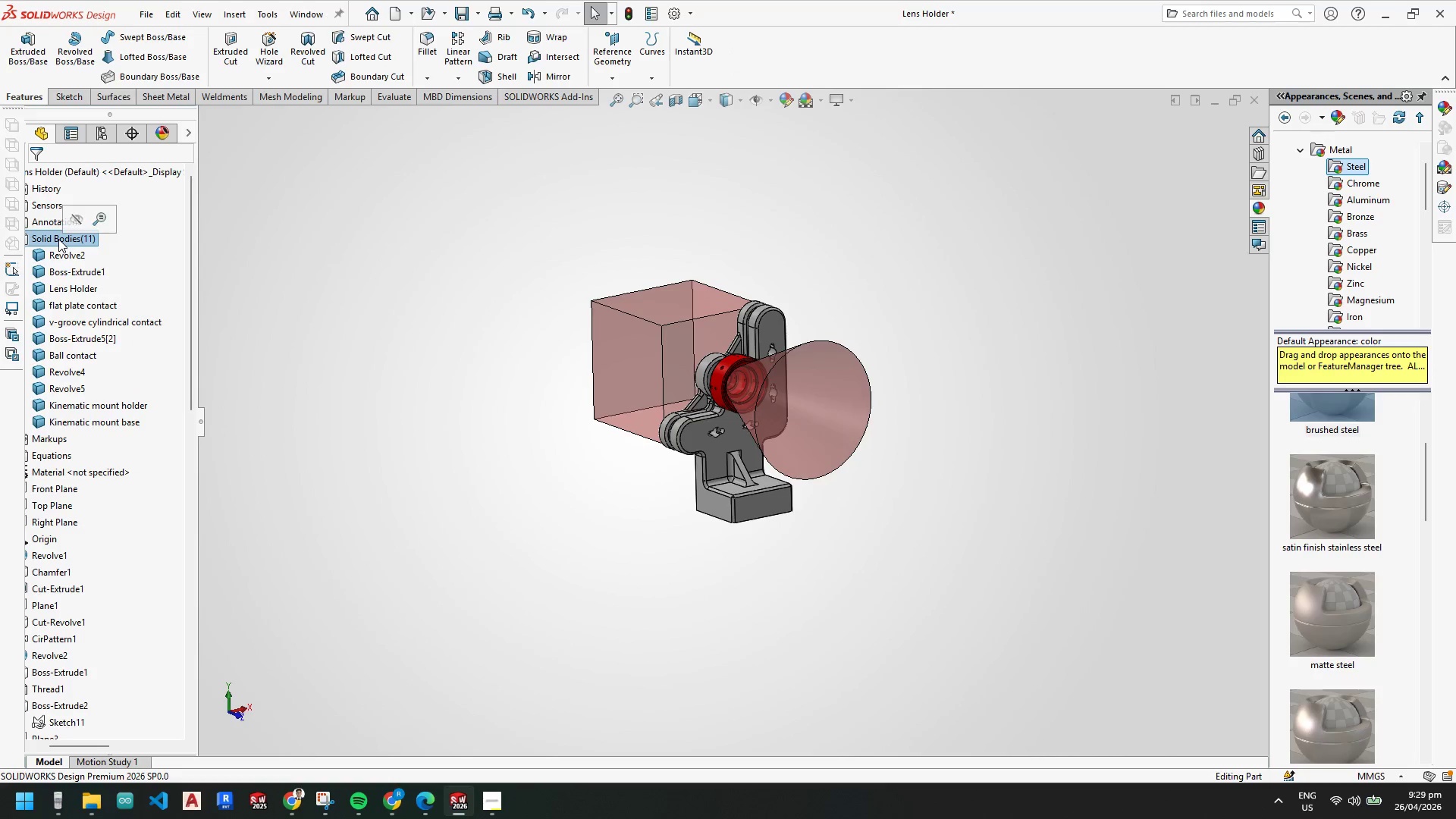 
right_click([58, 239])
 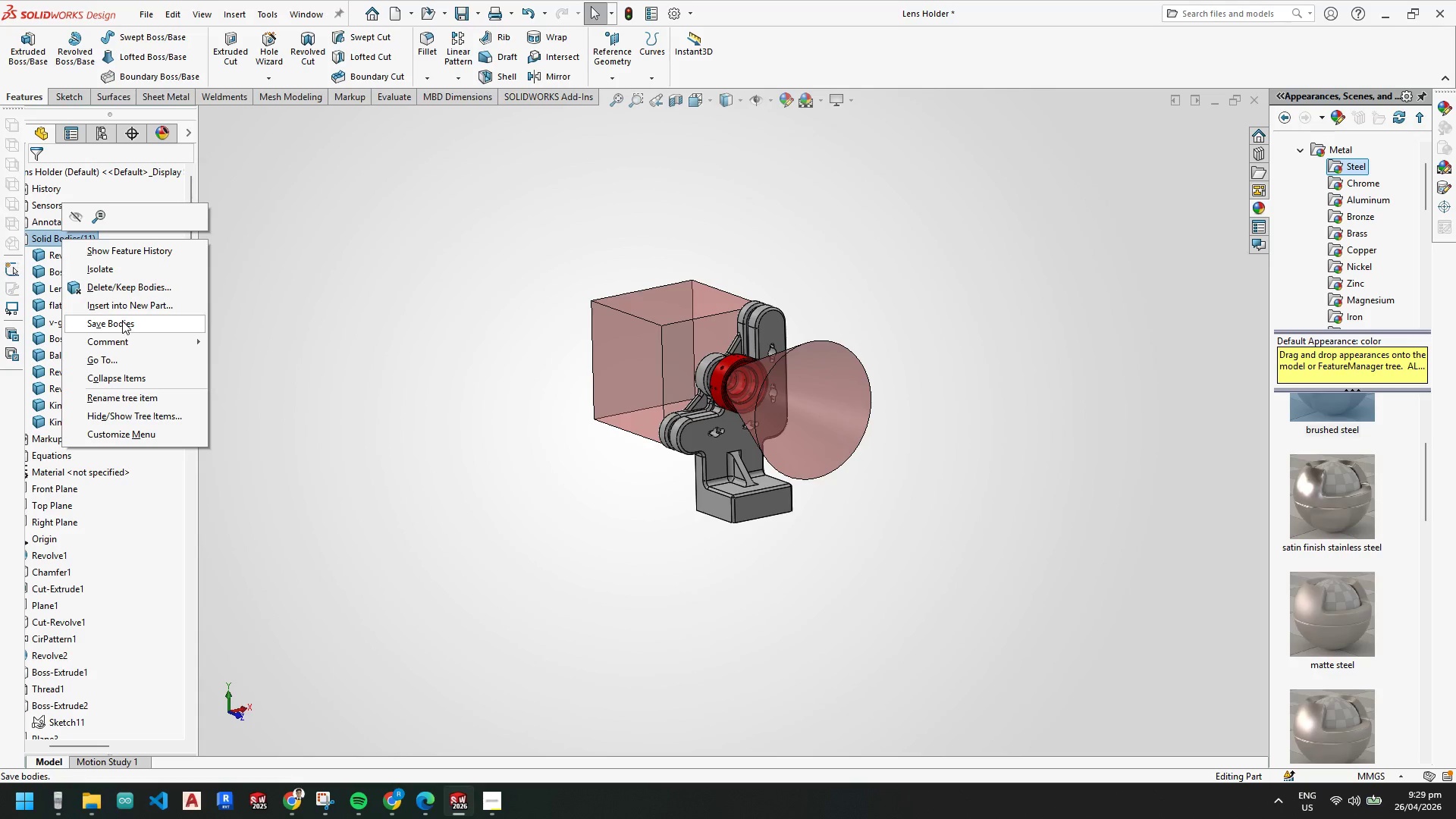 
left_click([122, 322])
 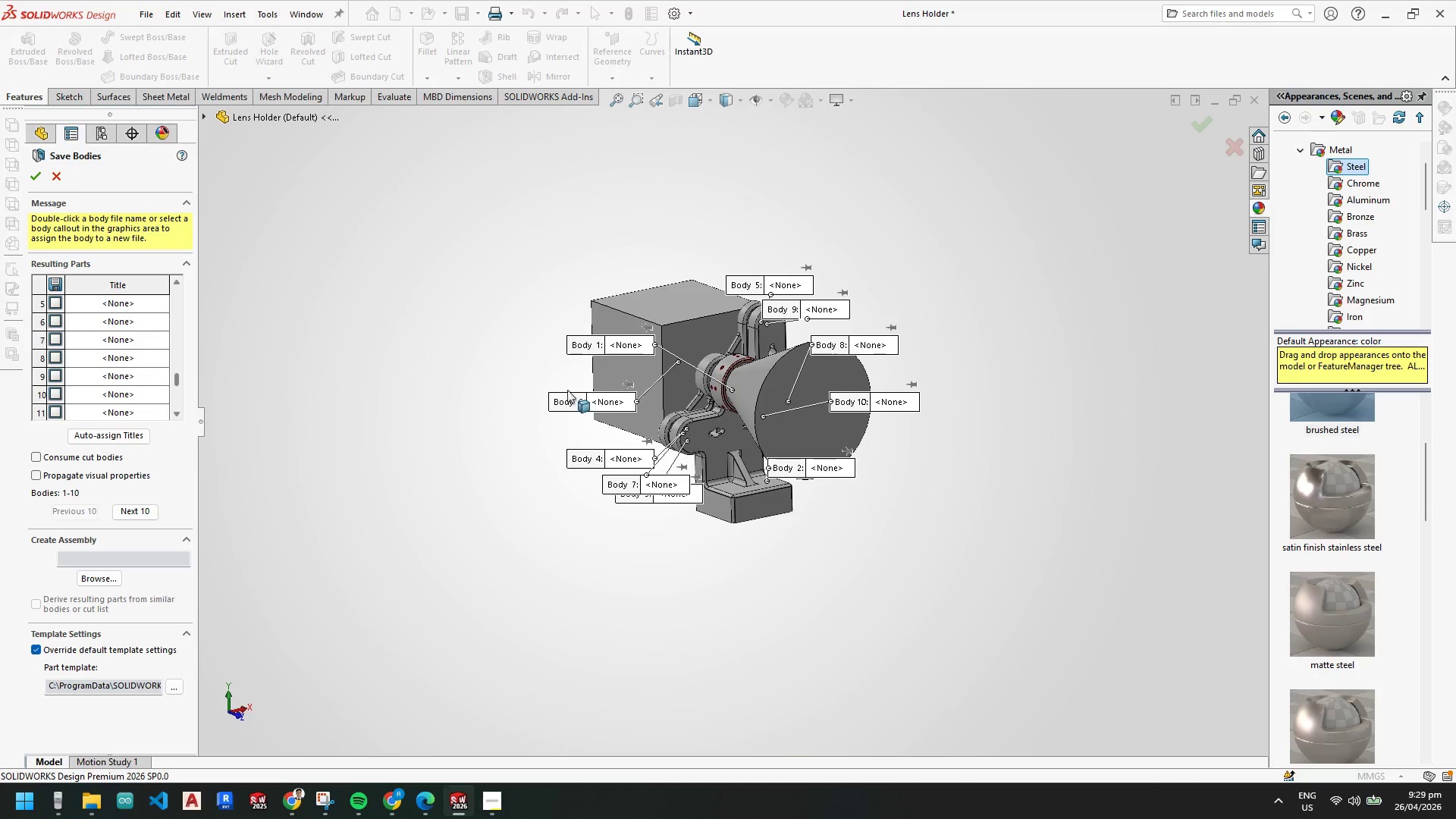 
scroll: coordinate [647, 441], scroll_direction: down, amount: 6.0
 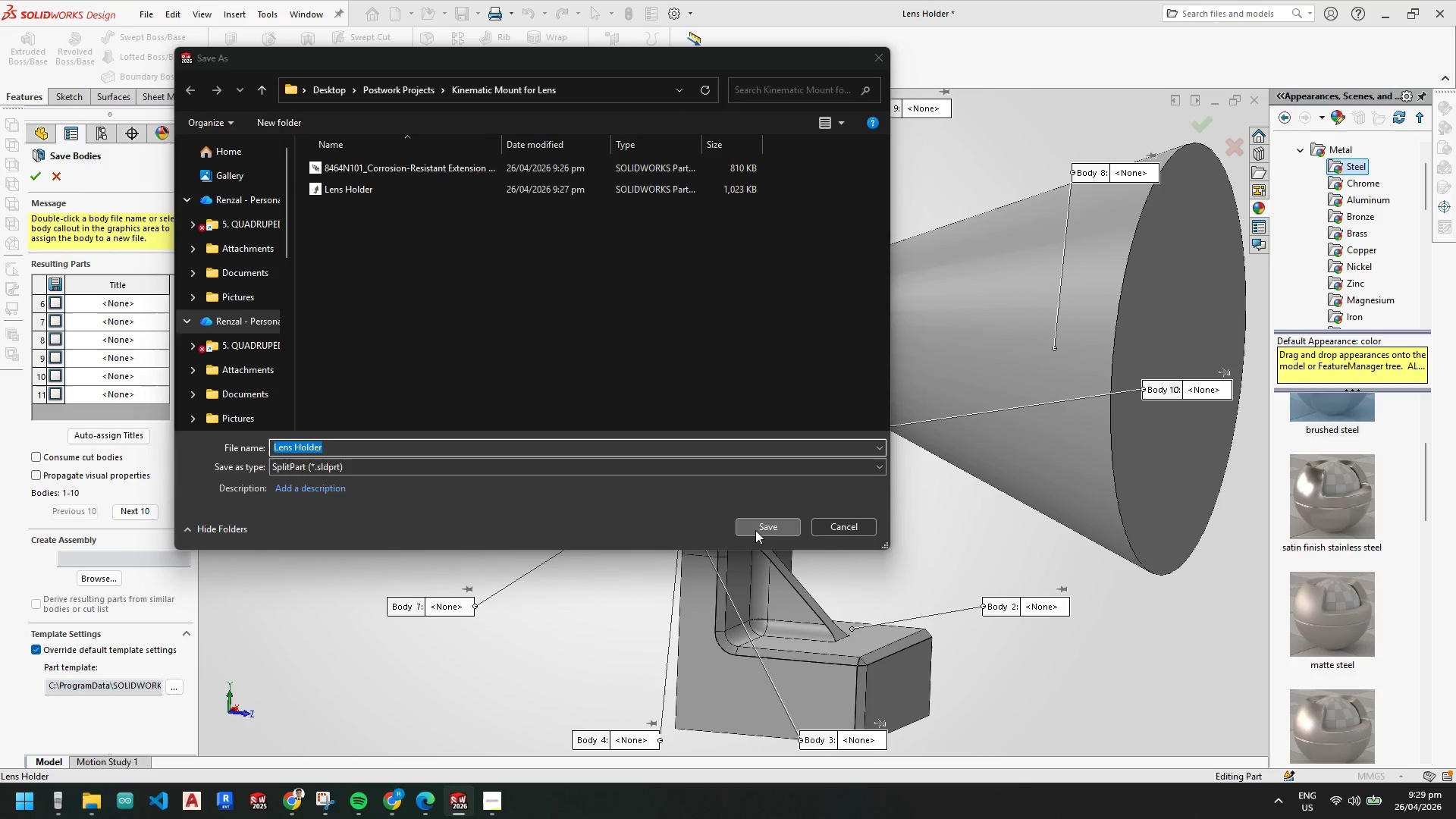 
left_click([764, 404])
 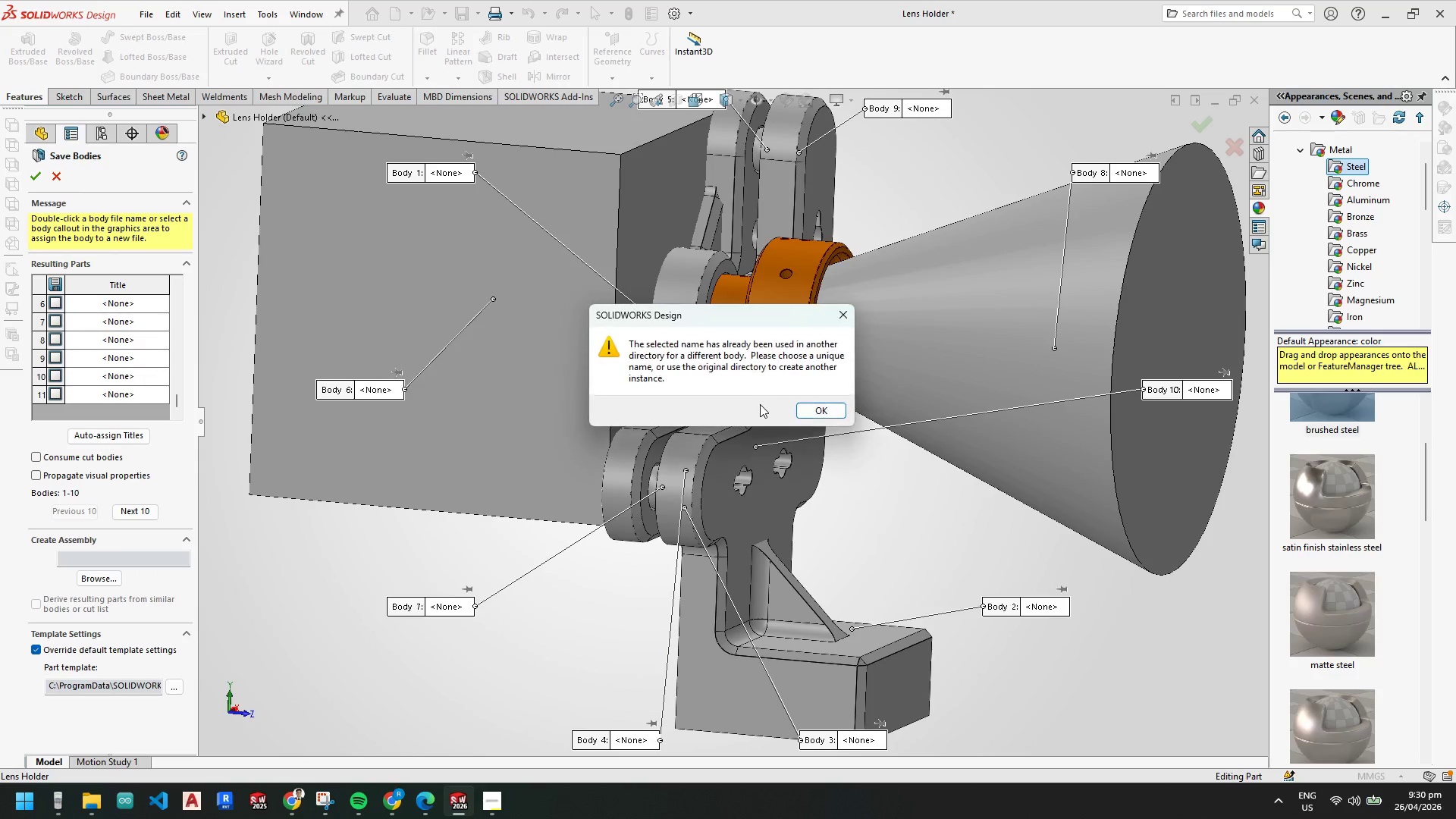 
key(Escape)
 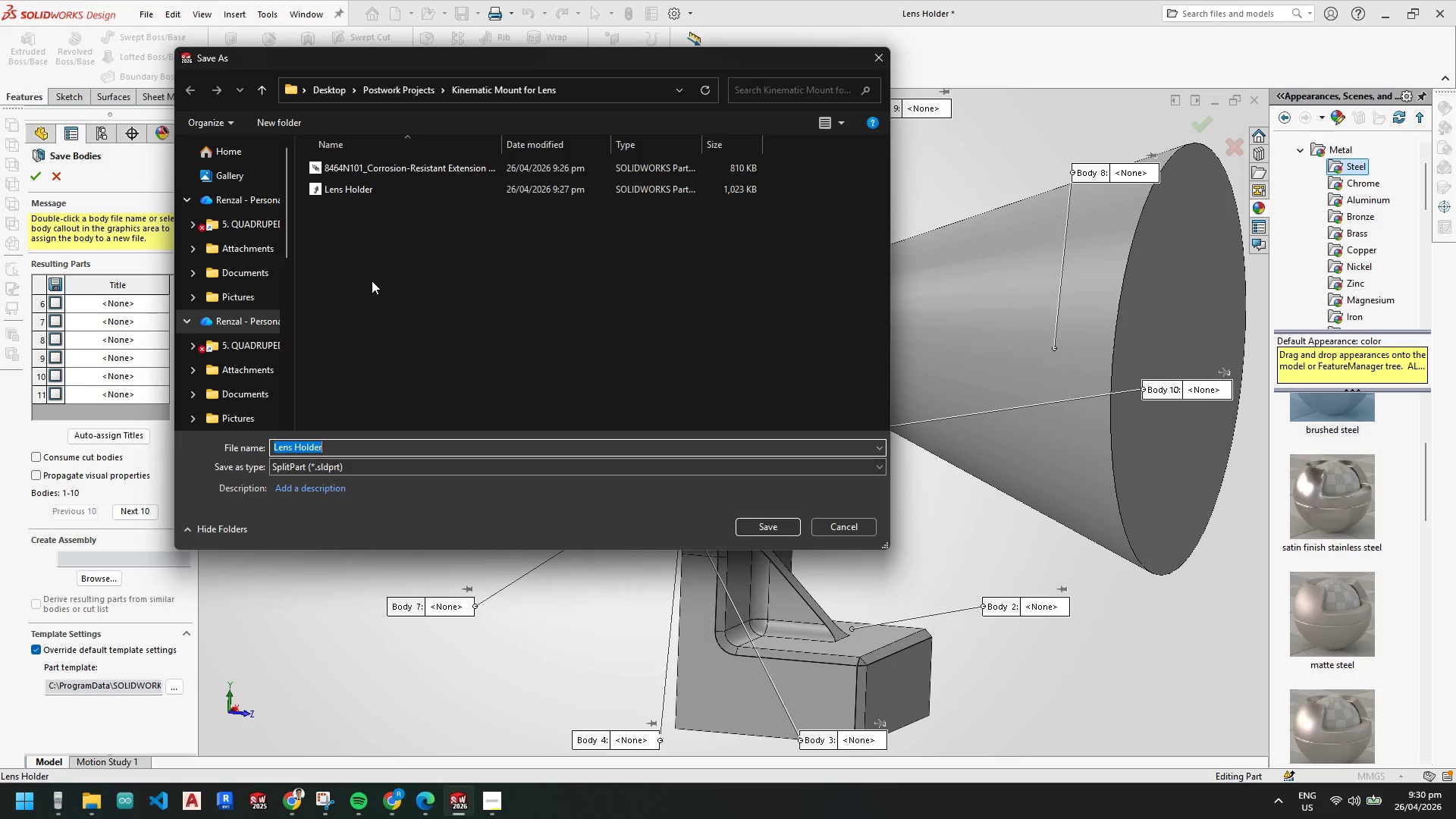 
left_click([301, 451])
 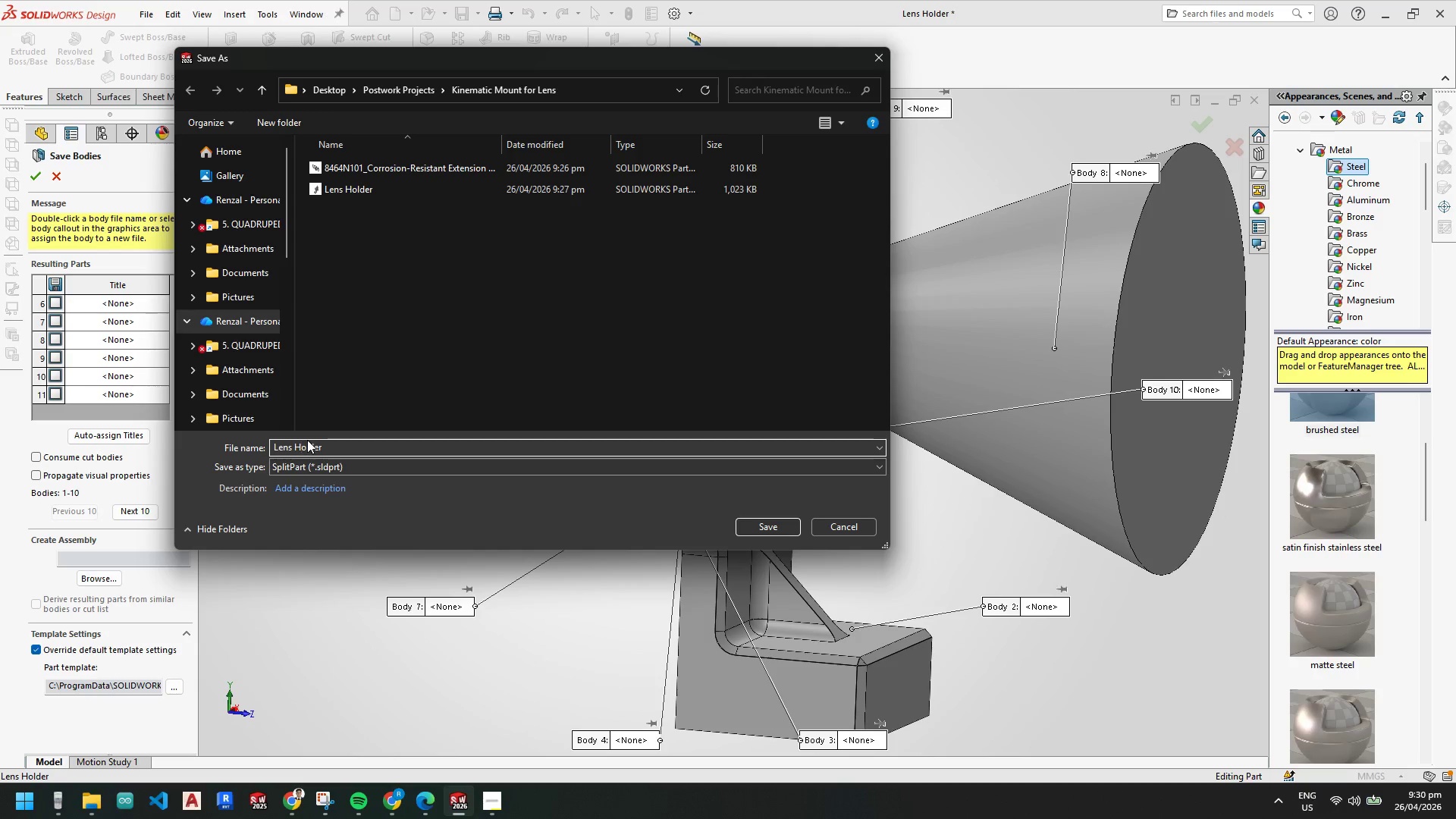 
key(Backspace)
 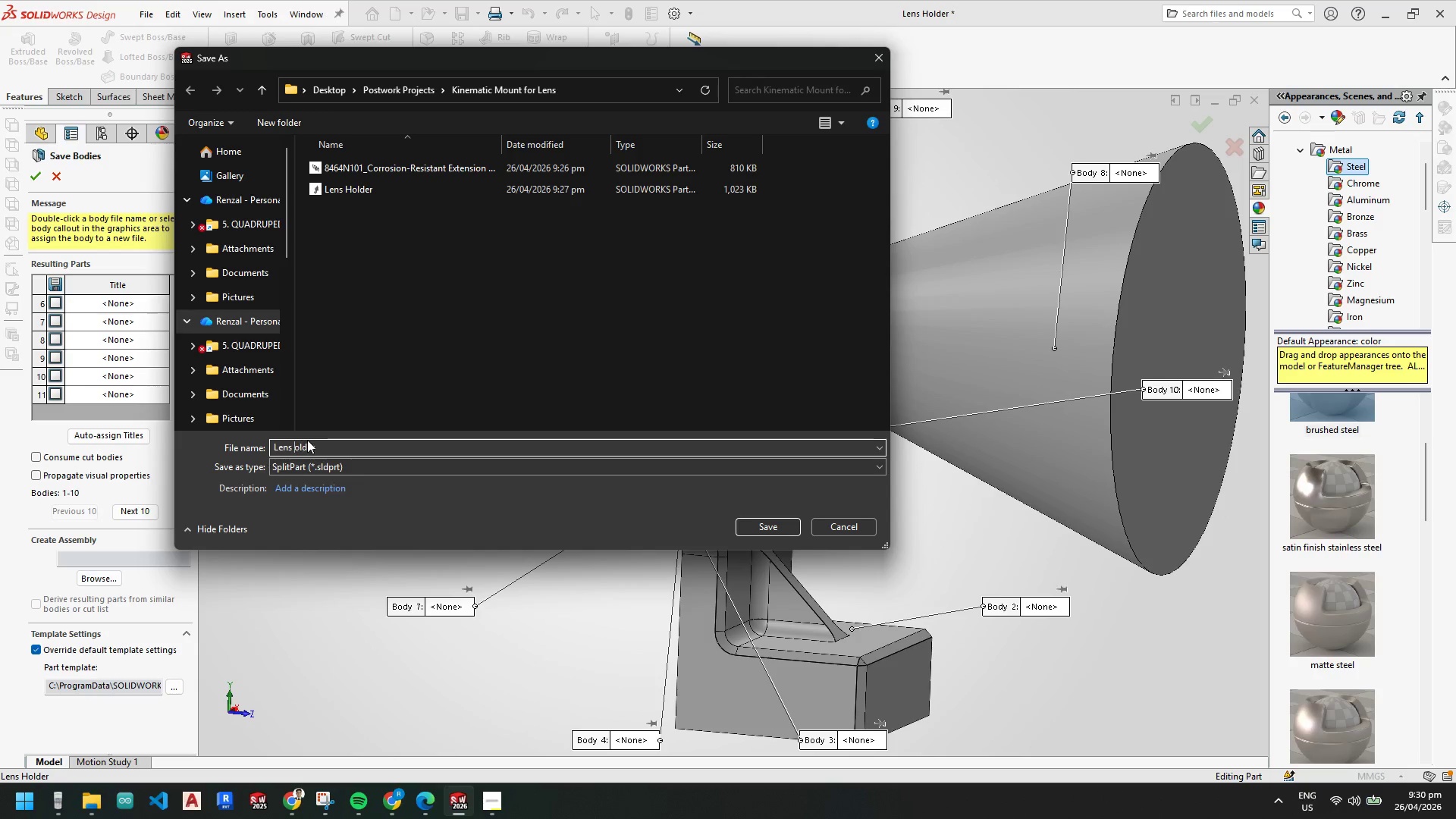 
key(H)
 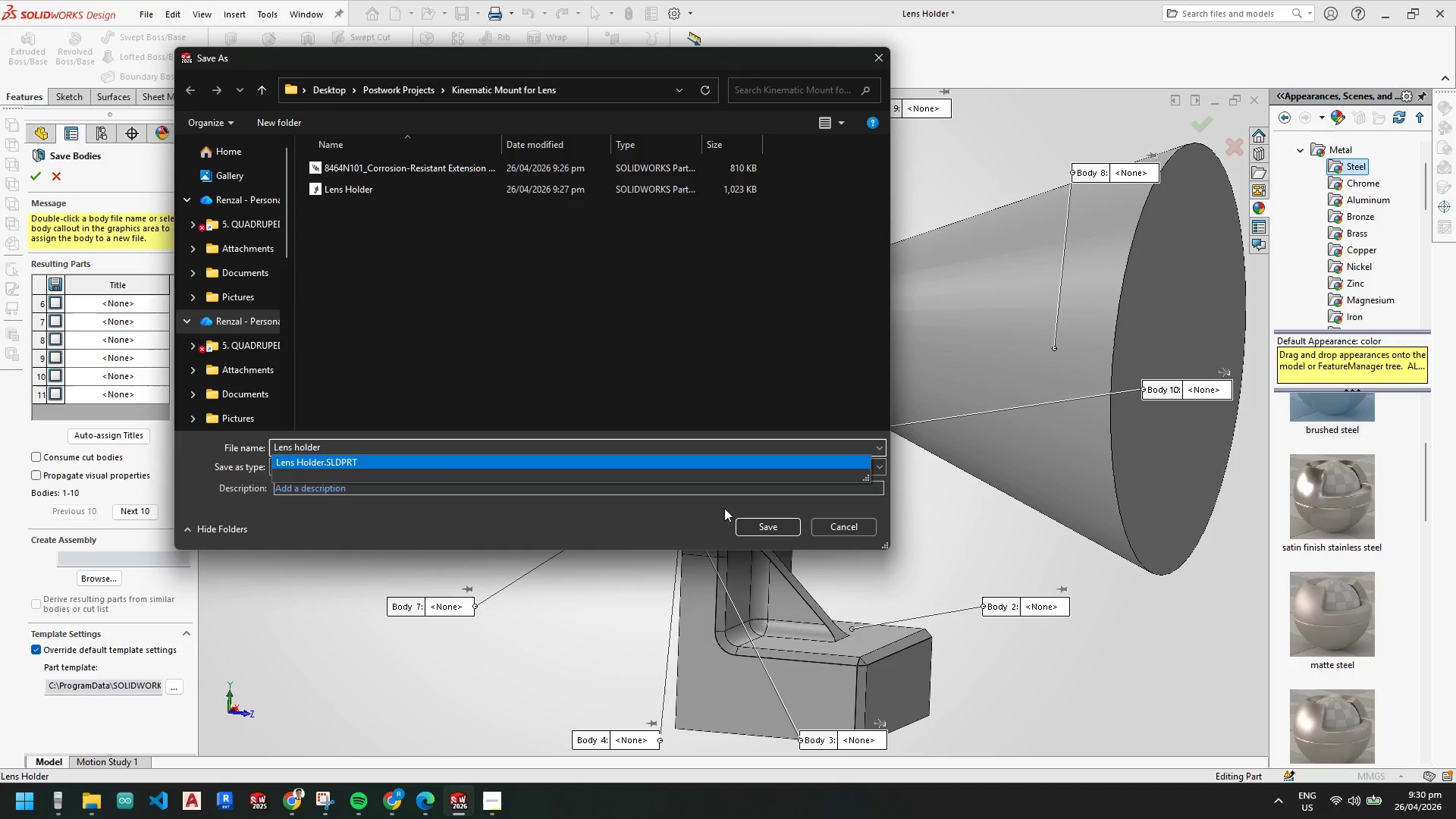 
left_click([757, 524])
 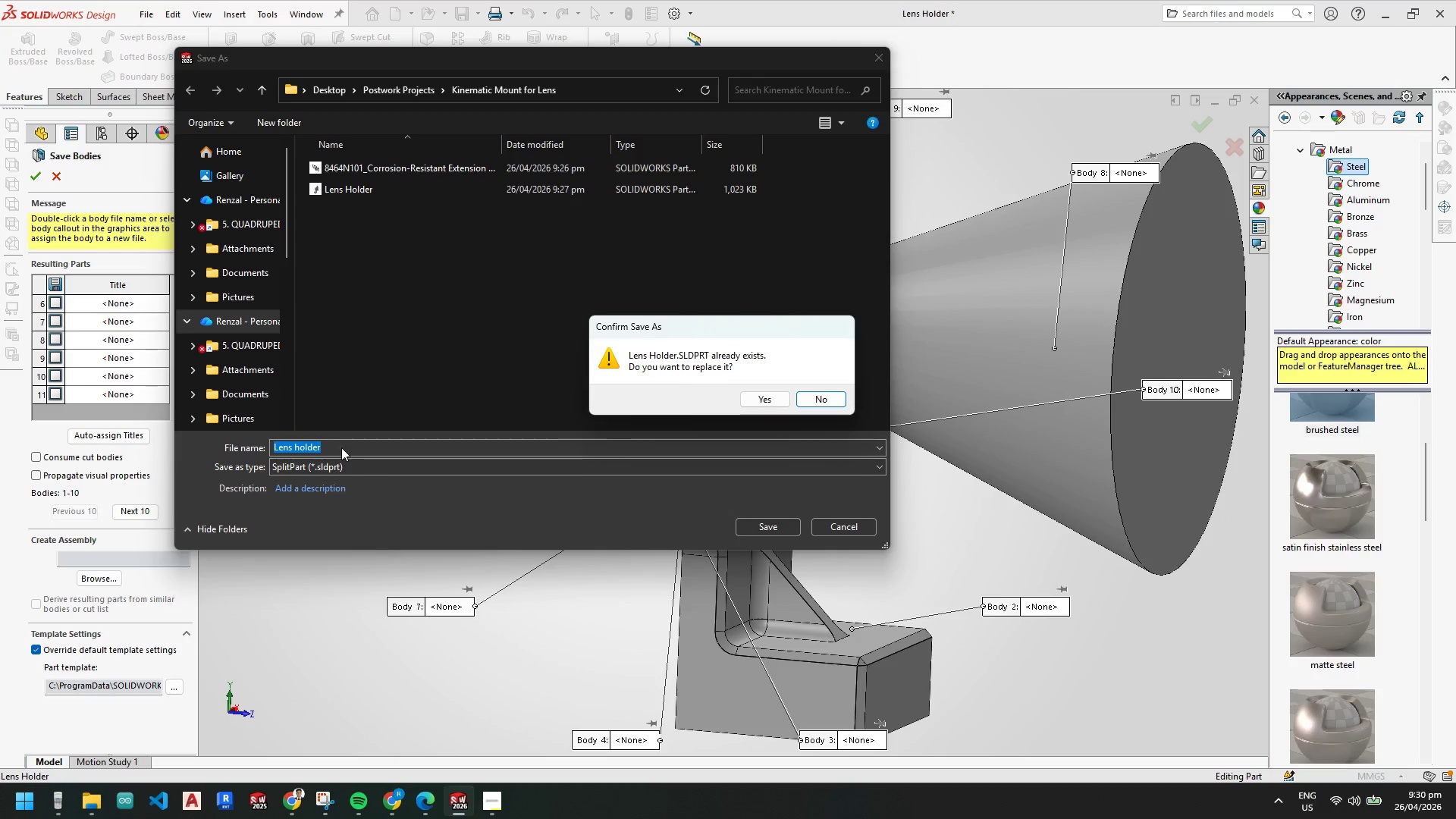 
key(Escape)
 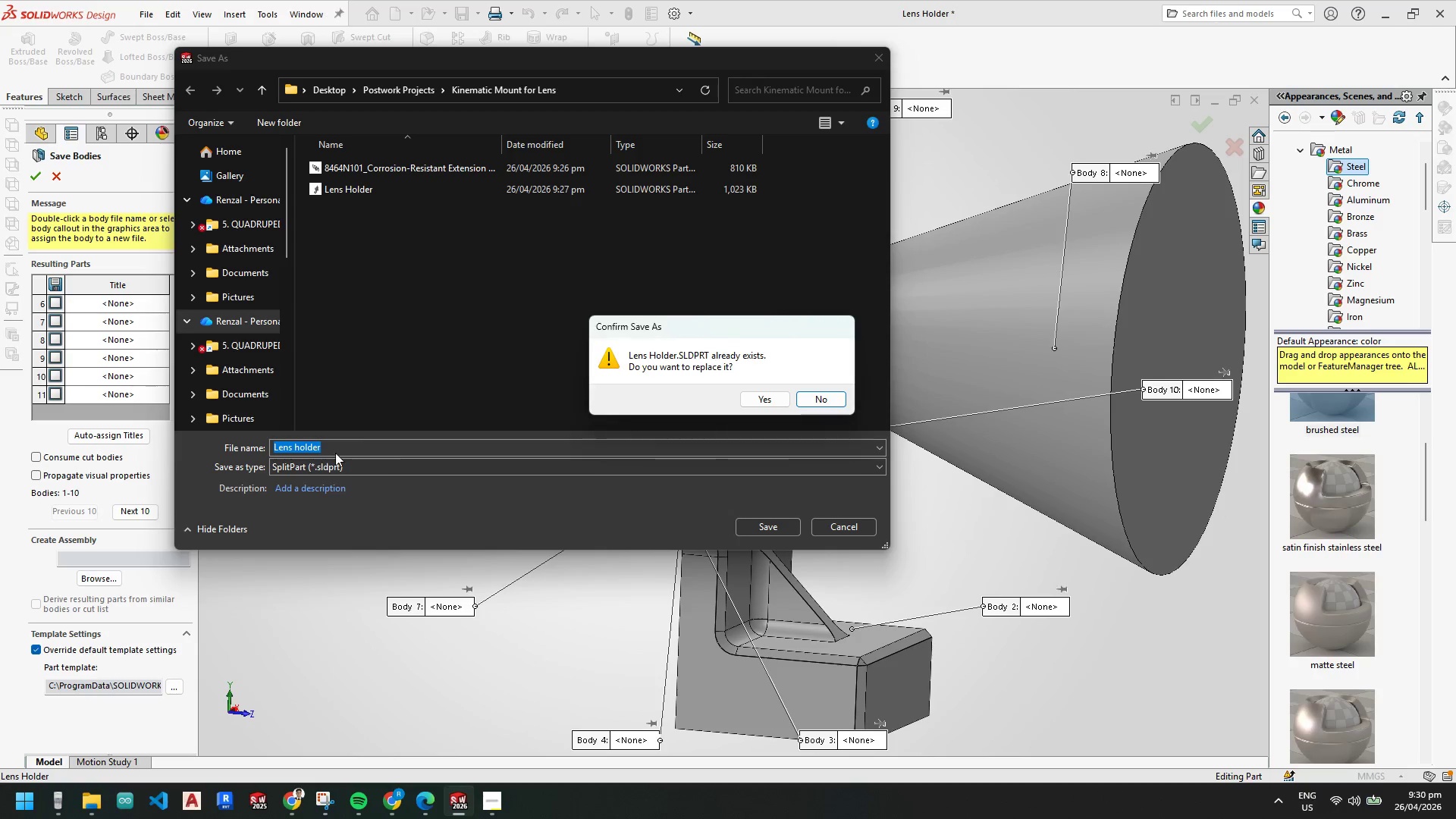 
key(Escape)
 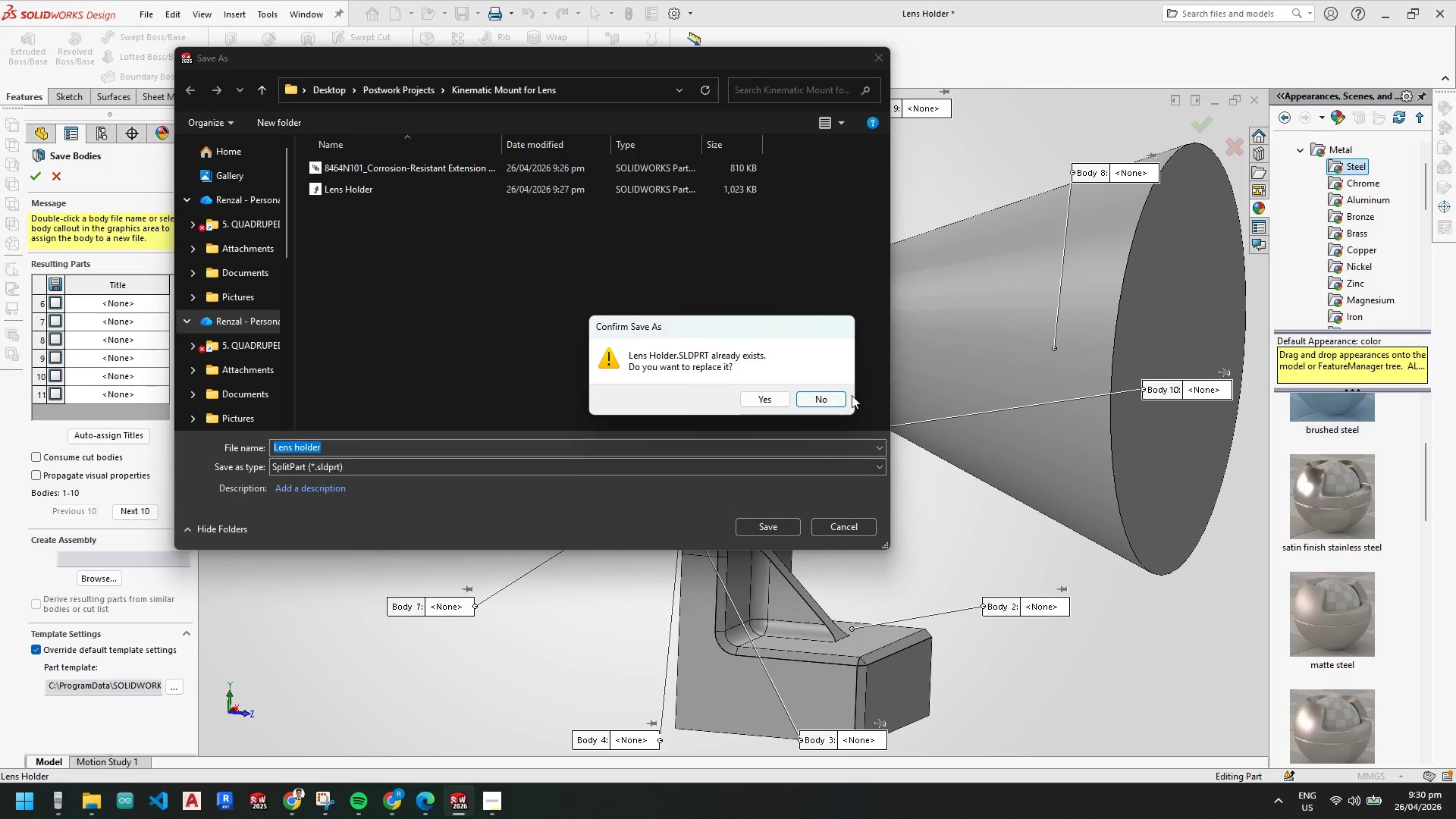 
left_click_drag(start_coordinate=[847, 394], to_coordinate=[835, 394])
 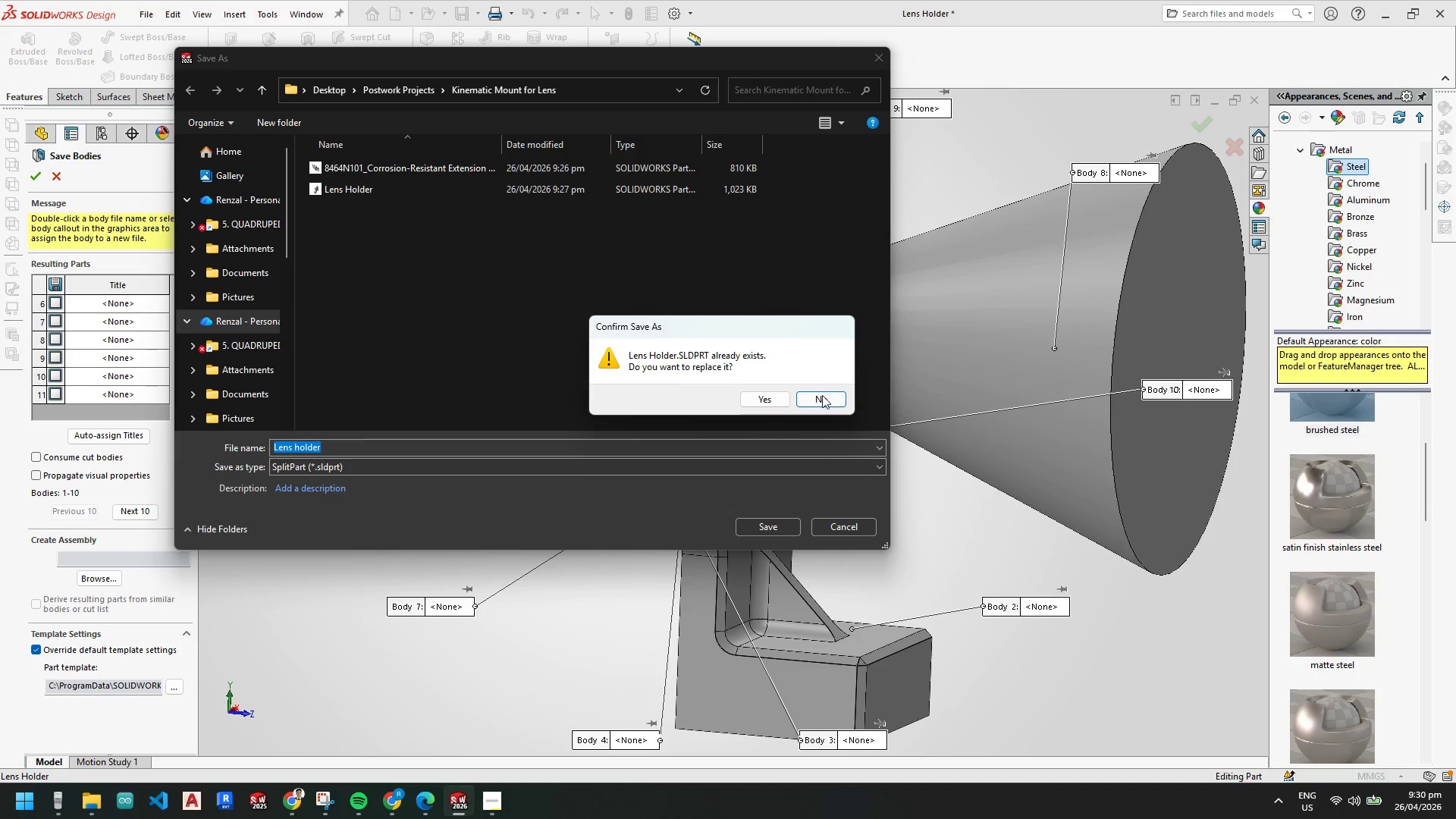 
double_click([821, 396])
 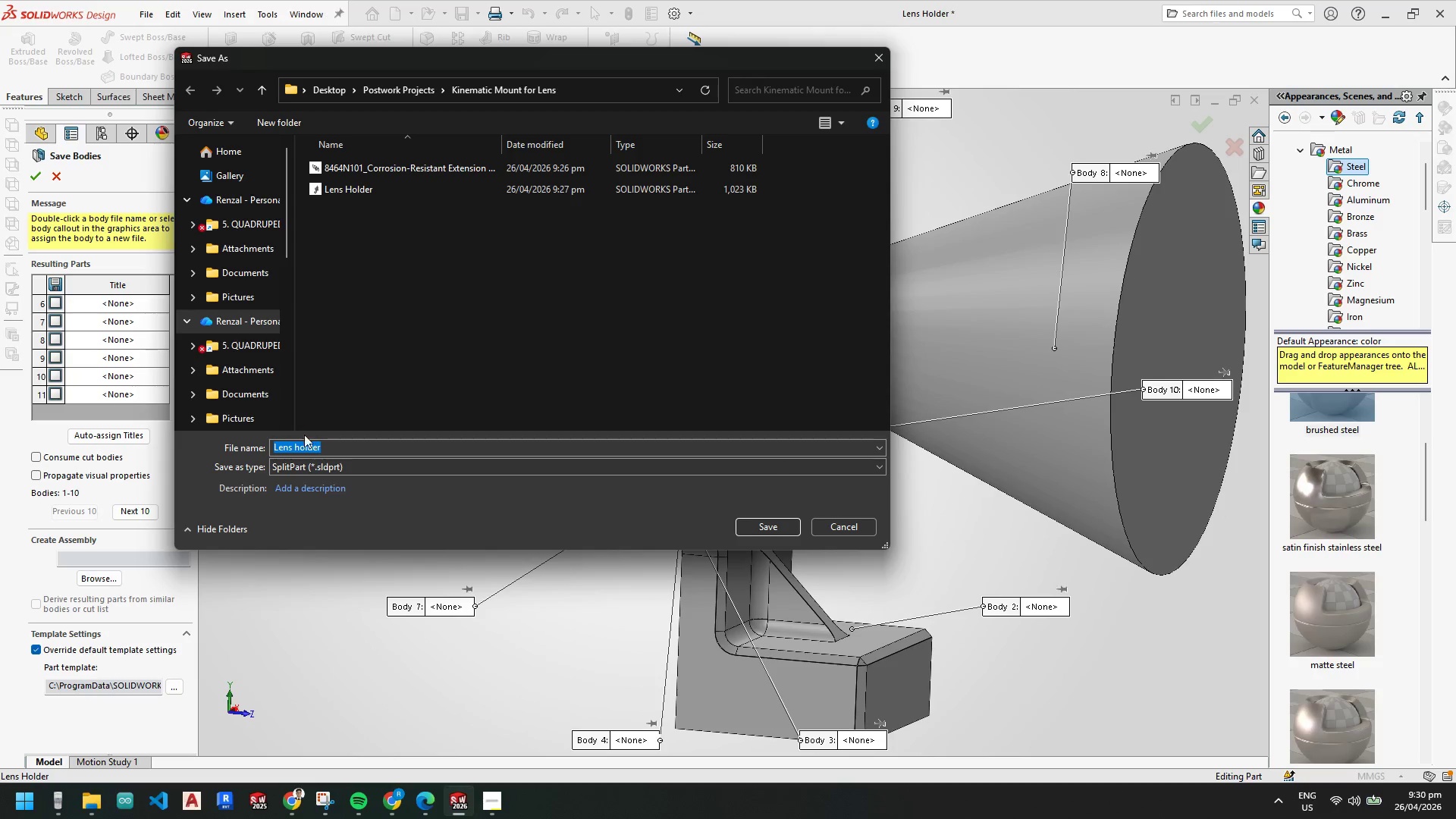 
left_click([284, 447])
 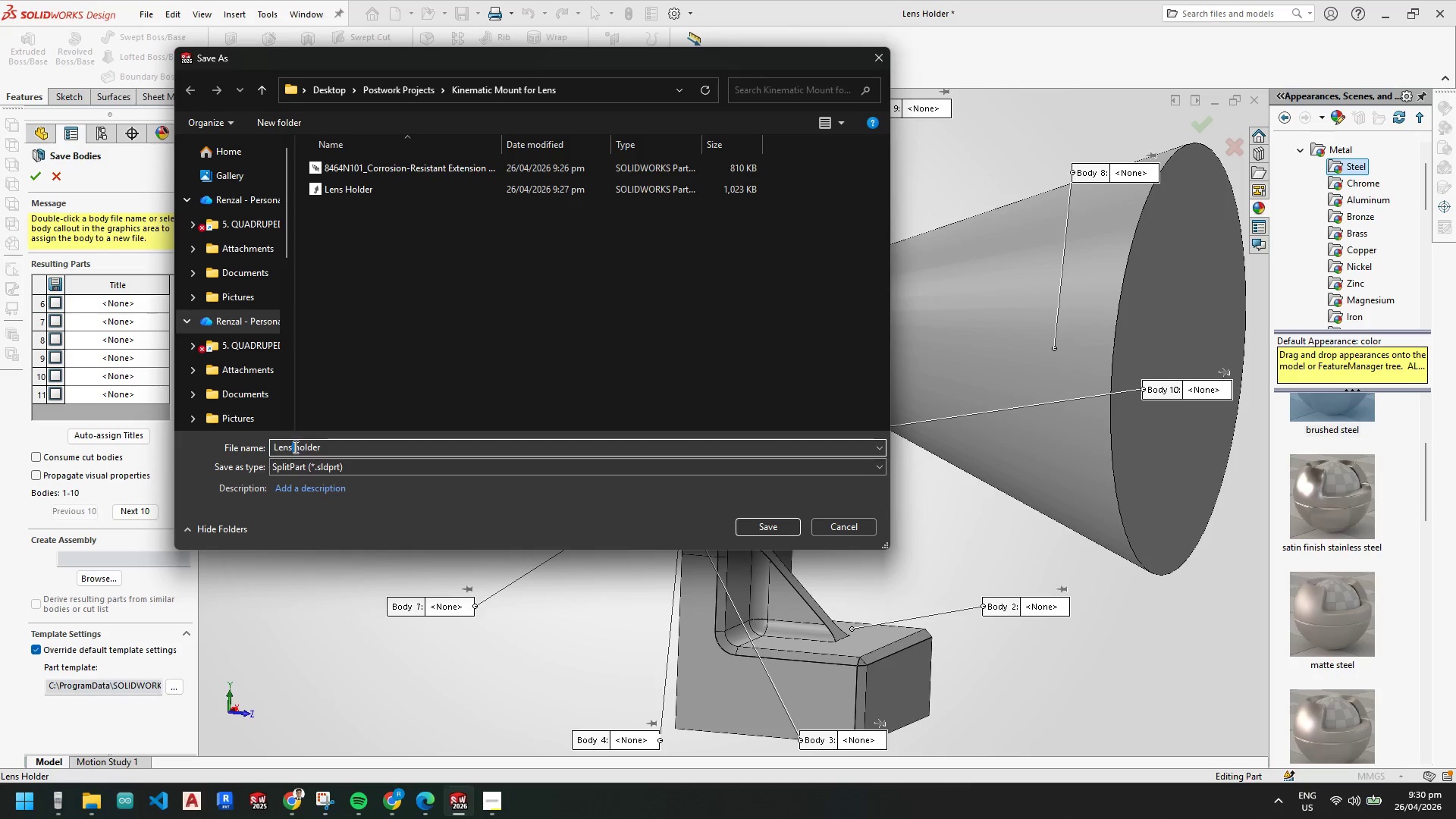 
triple_click([295, 446])
 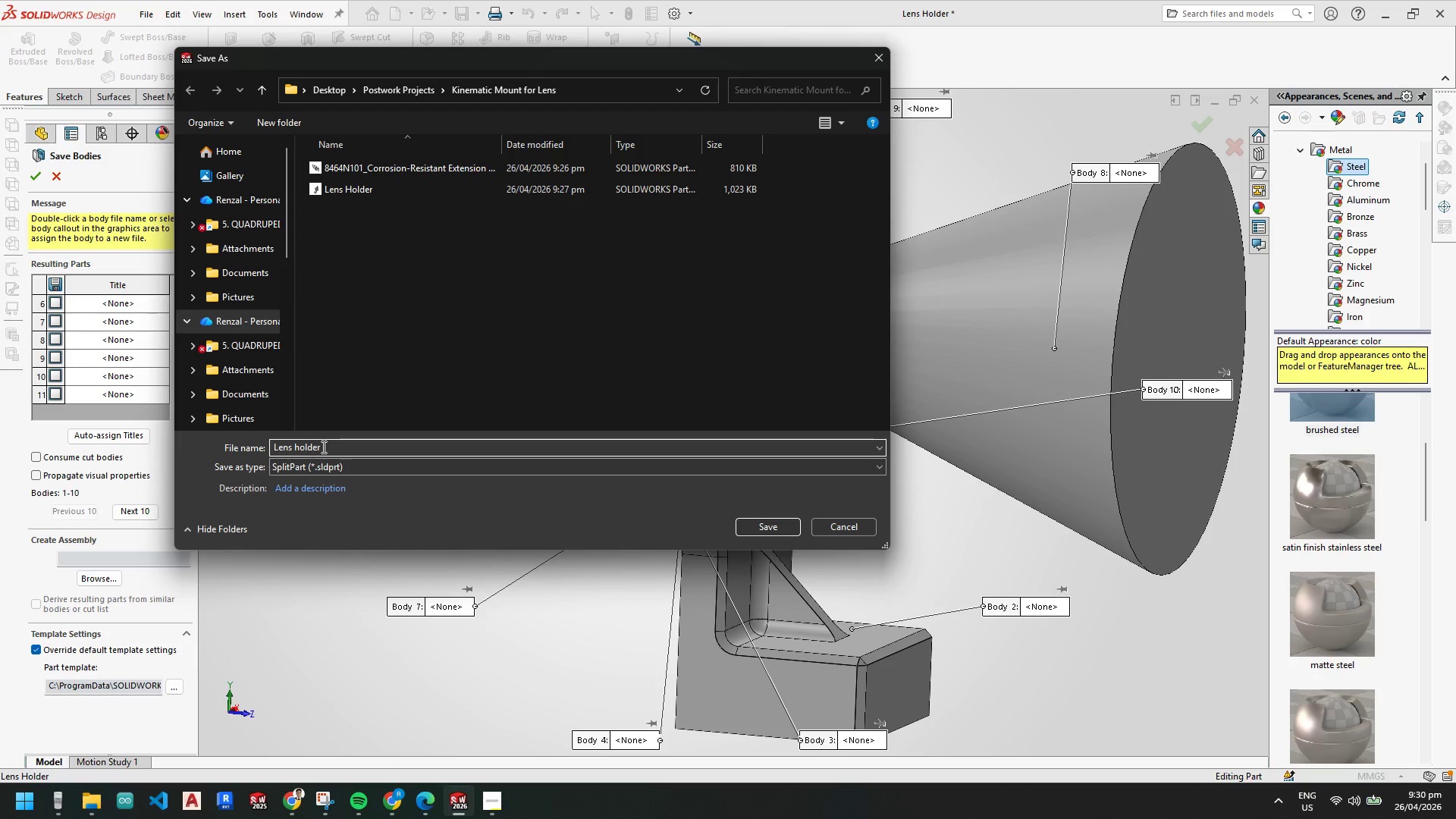 
key(Backspace)
 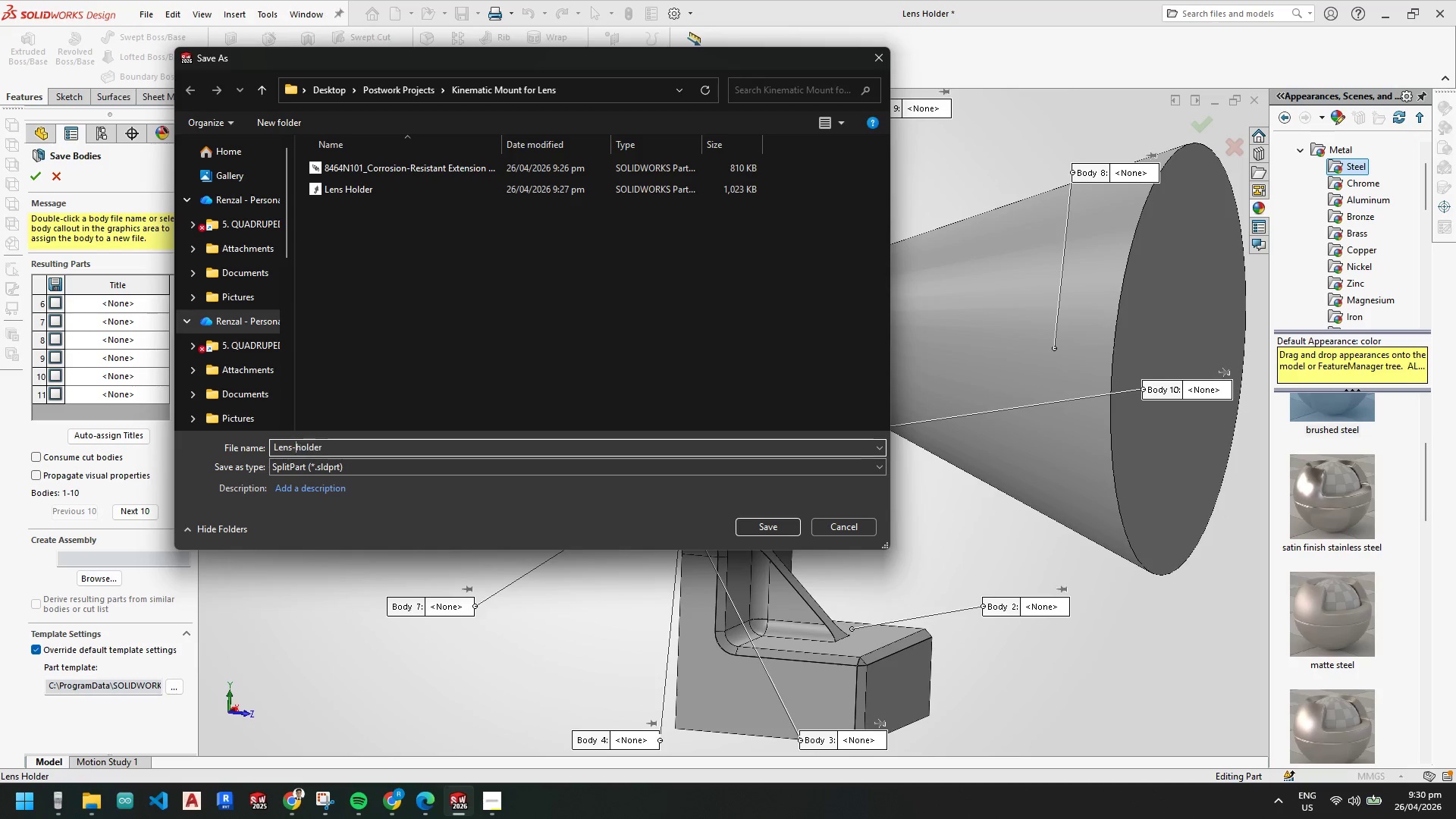 
key(Minus)
 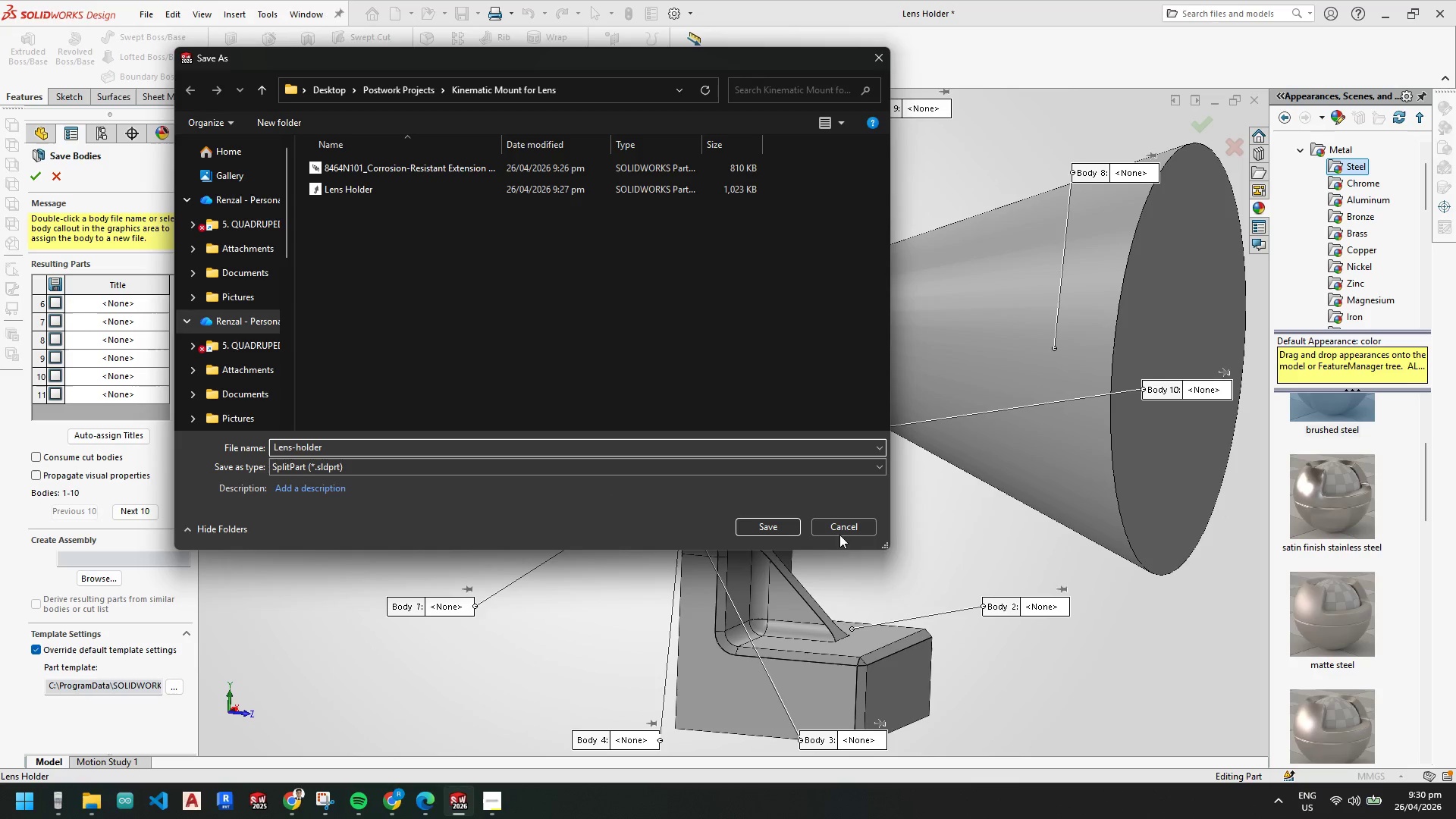 
left_click([781, 530])
 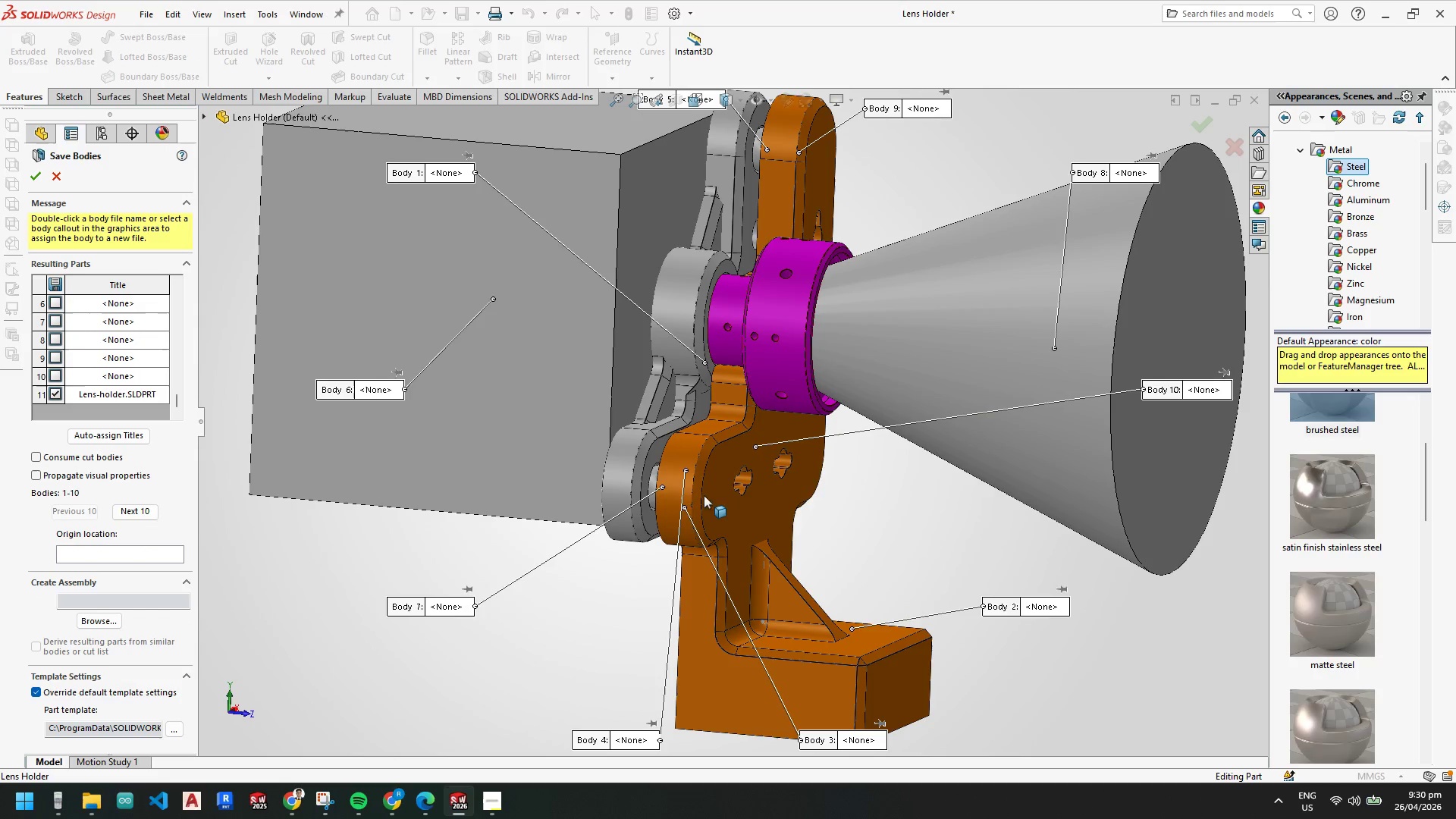 
left_click([716, 482])
 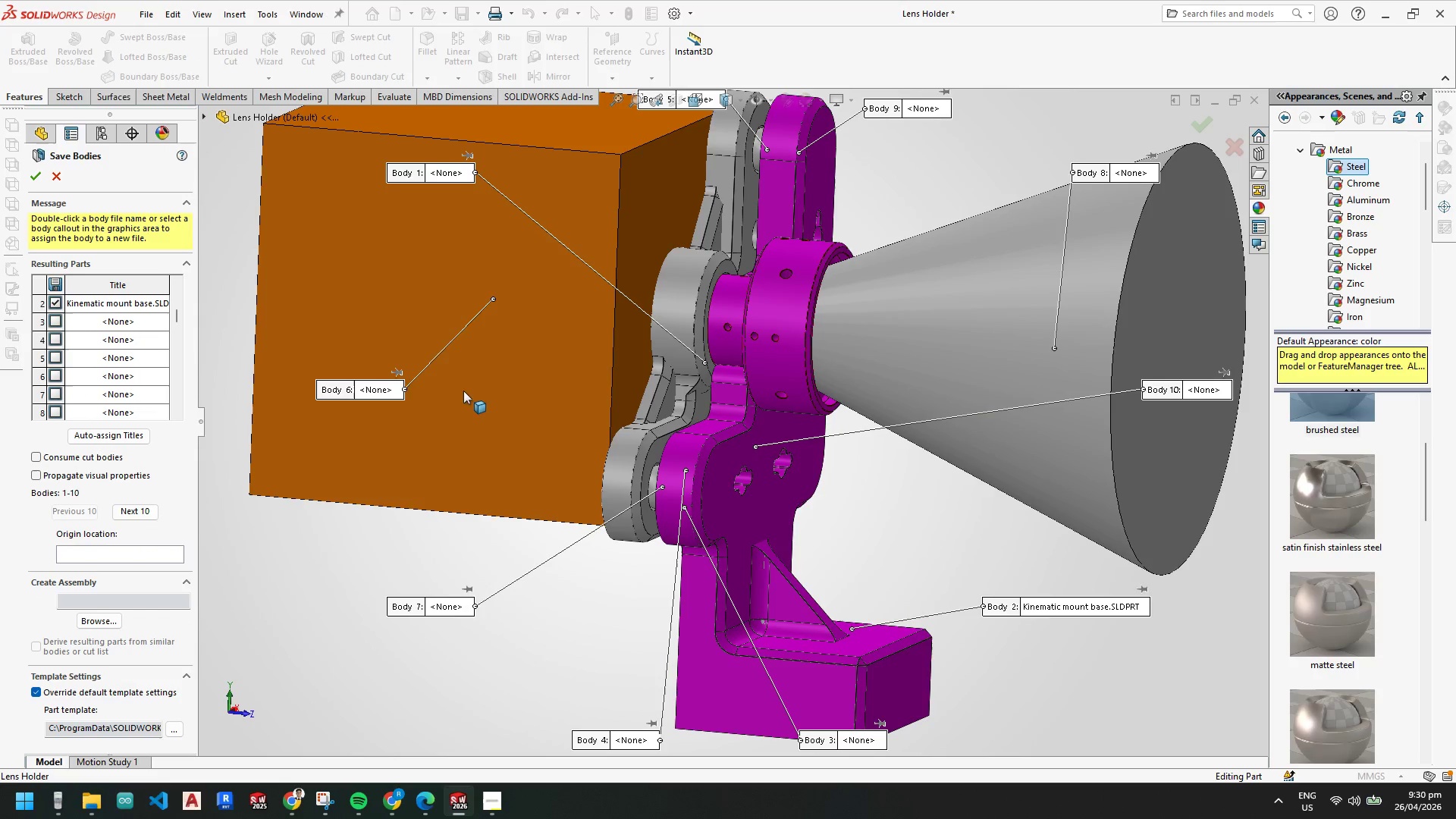 
left_click([640, 414])
 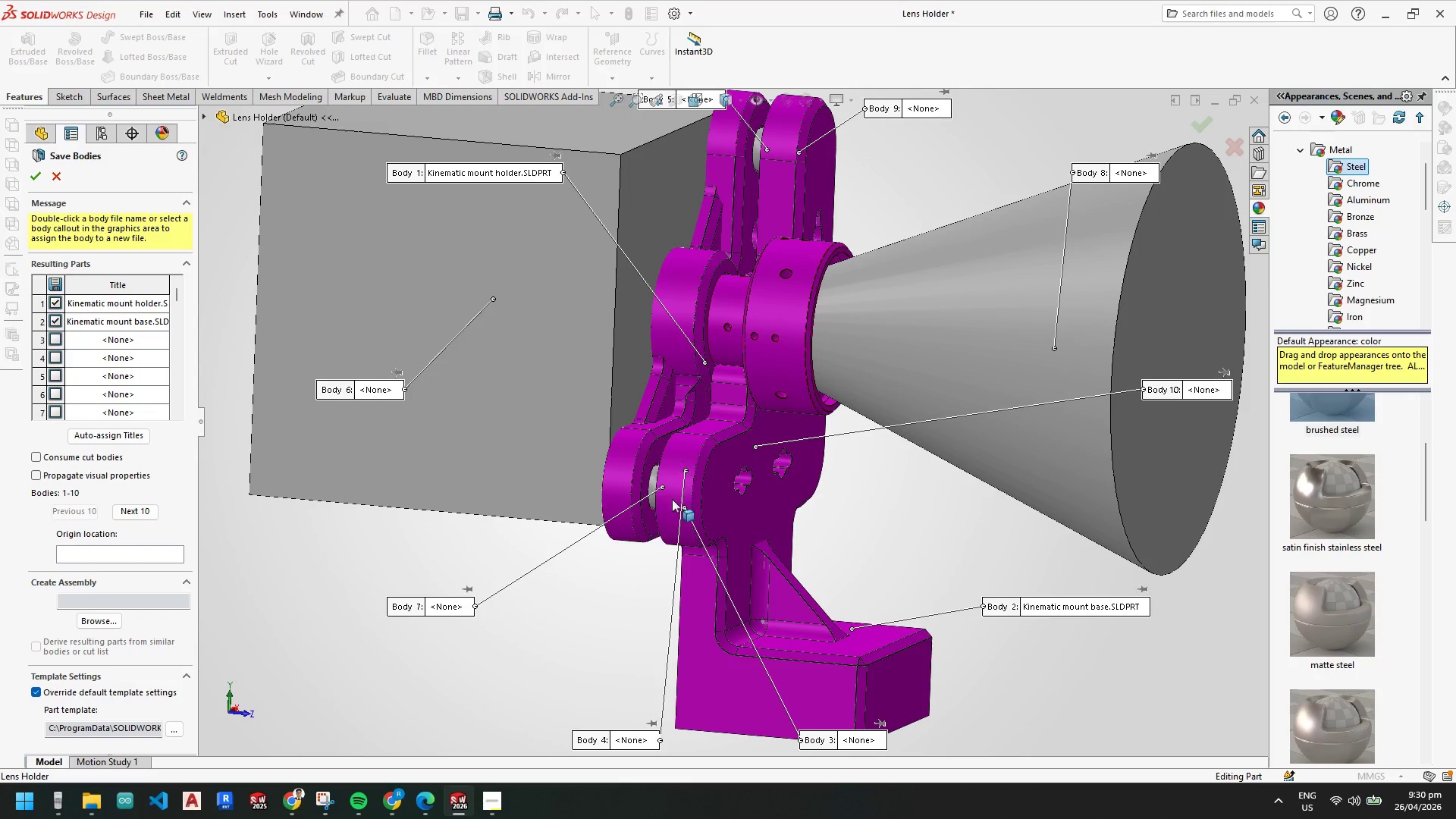 
scroll: coordinate [692, 457], scroll_direction: down, amount: 1.0
 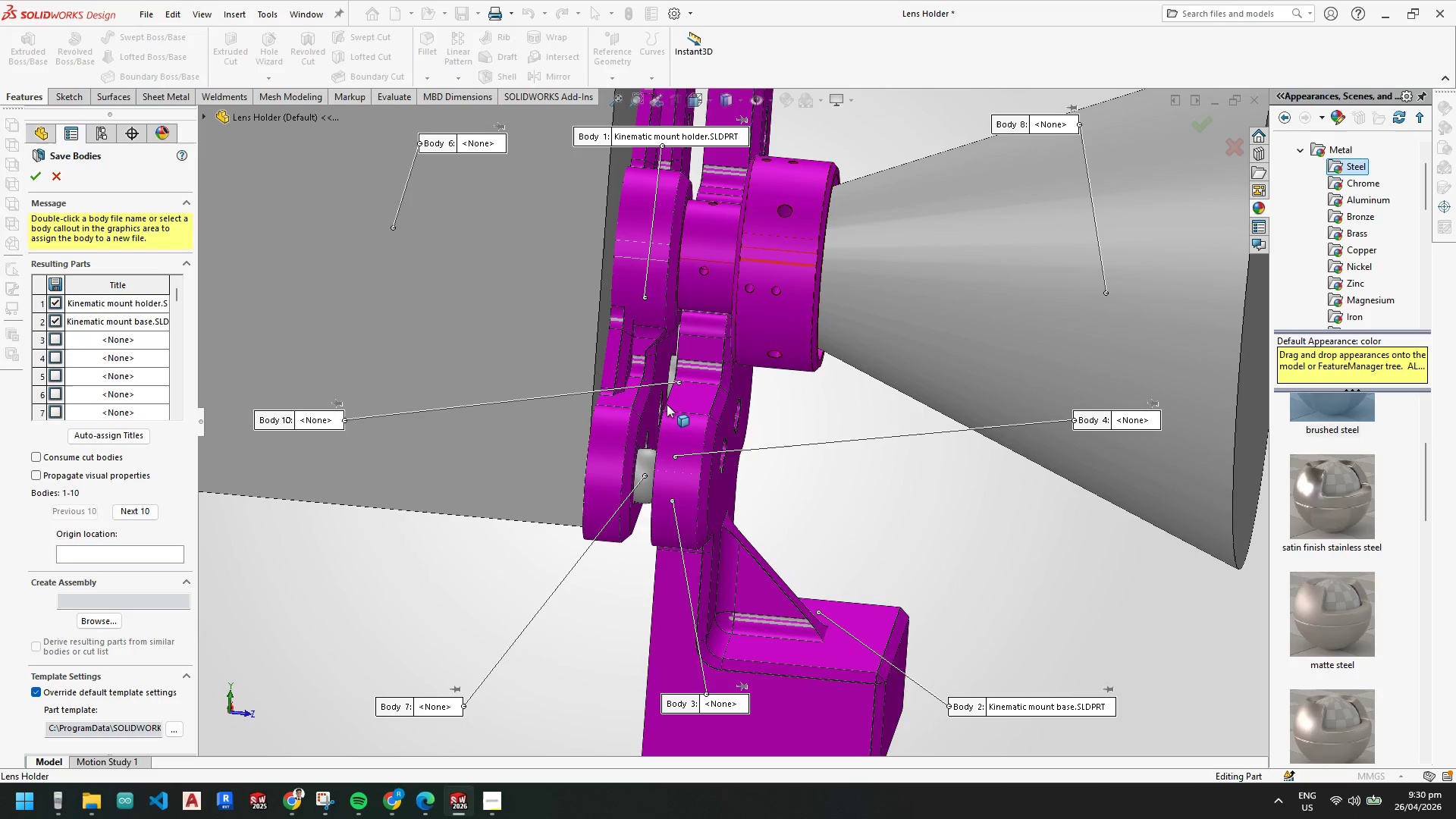 
scroll: coordinate [731, 201], scroll_direction: none, amount: 0.0
 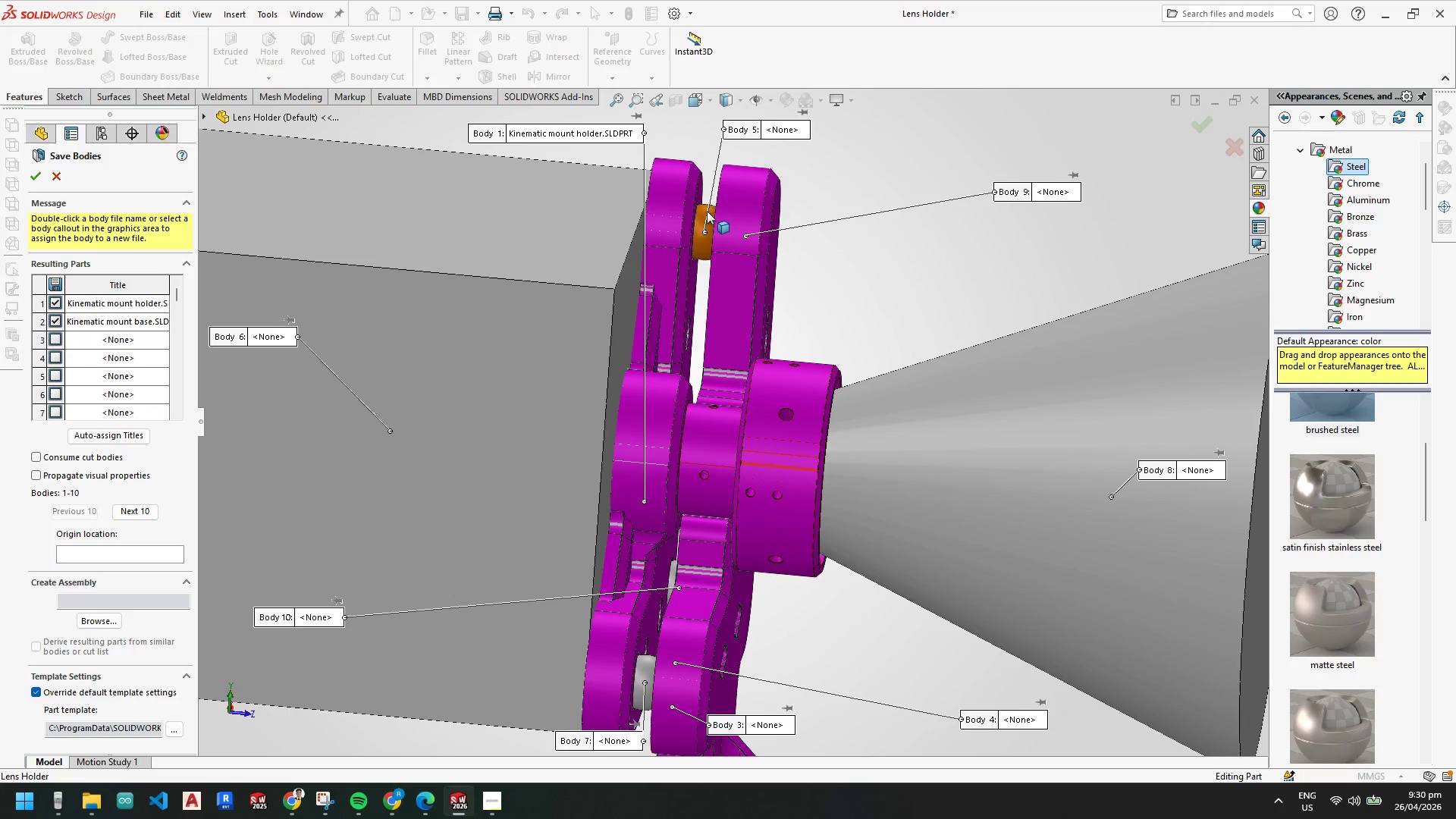 
left_click([704, 213])
 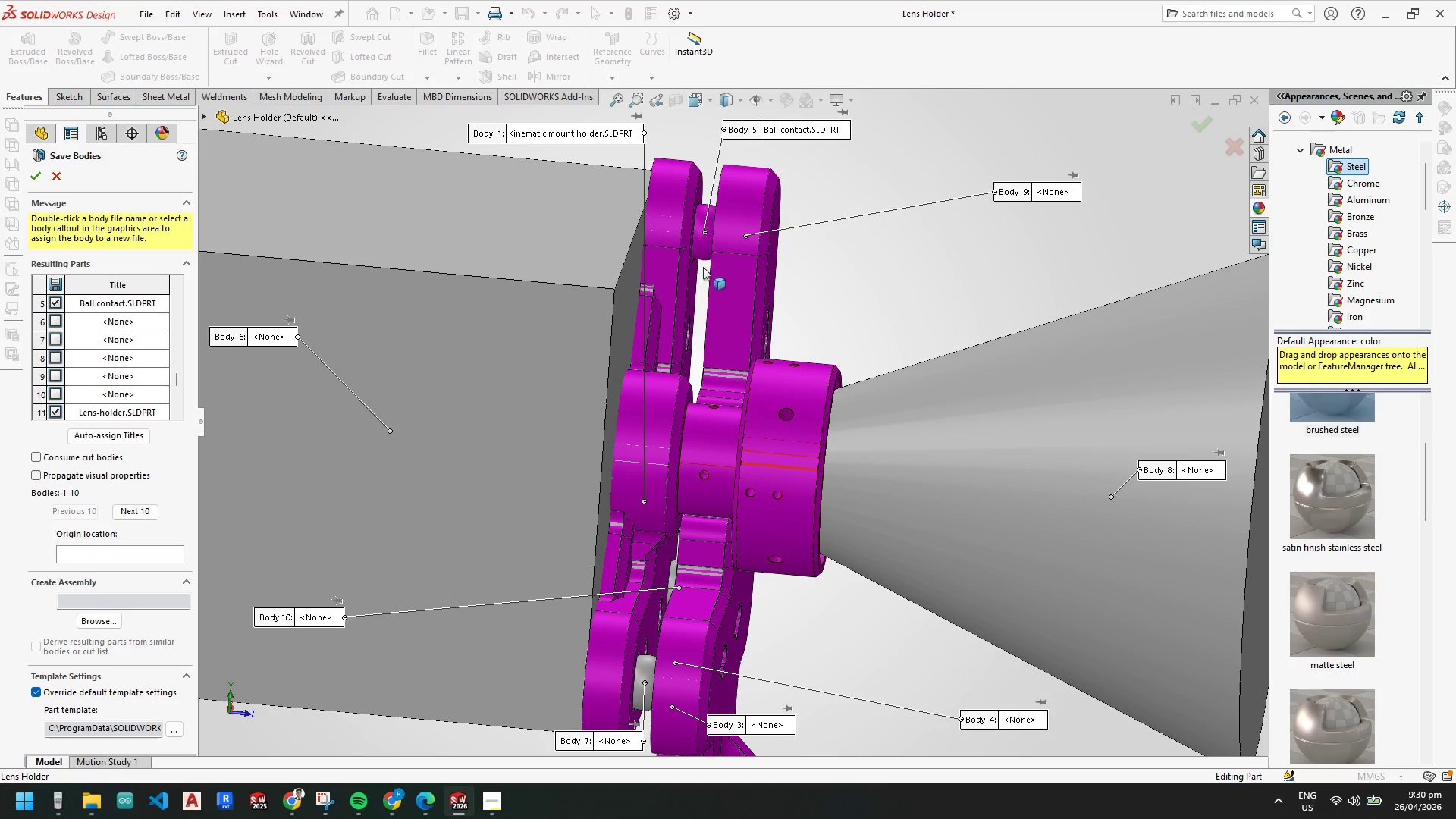 
scroll: coordinate [716, 583], scroll_direction: down, amount: 8.0
 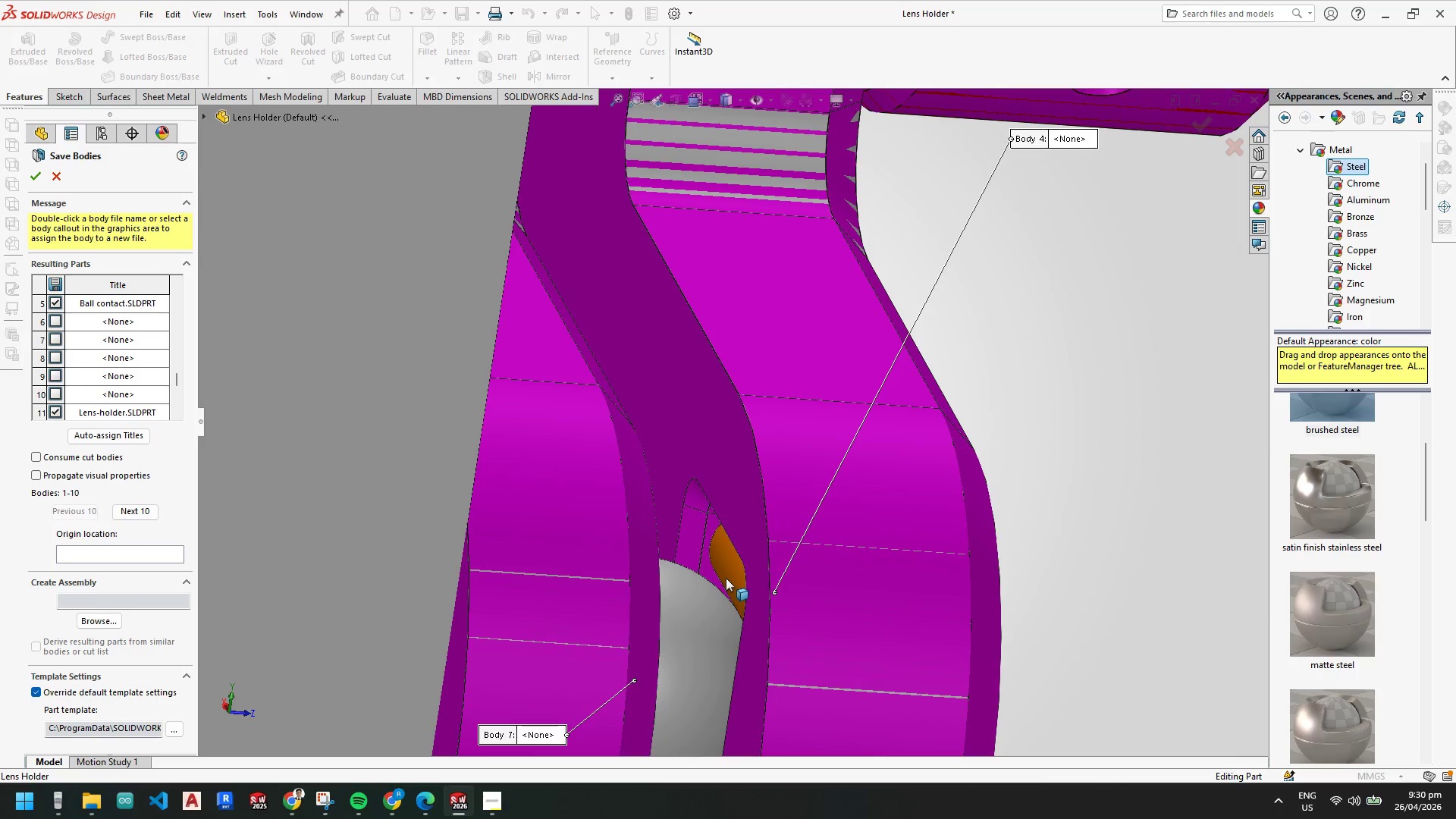 
left_click([726, 577])
 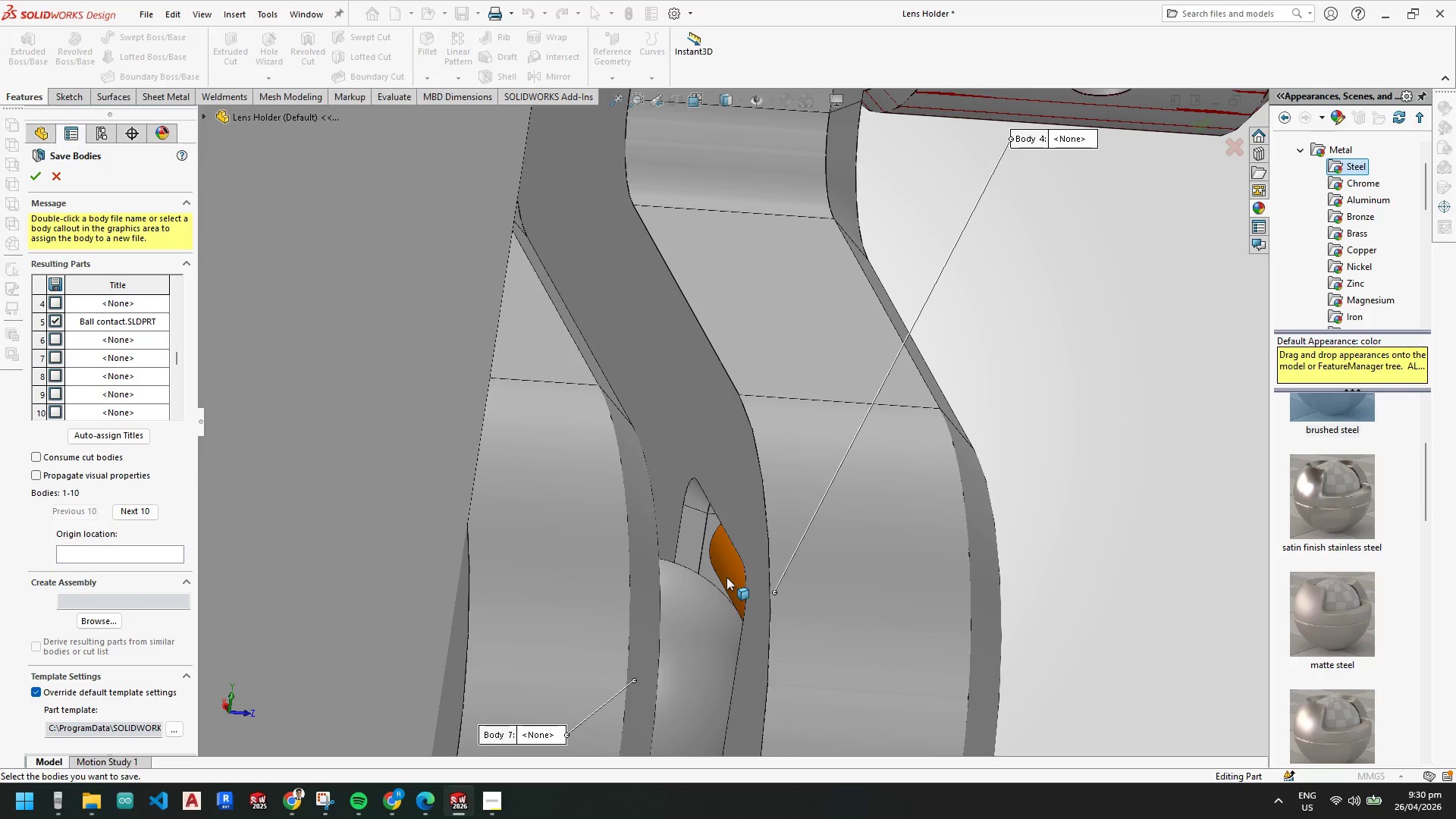 
scroll: coordinate [730, 592], scroll_direction: none, amount: 0.0
 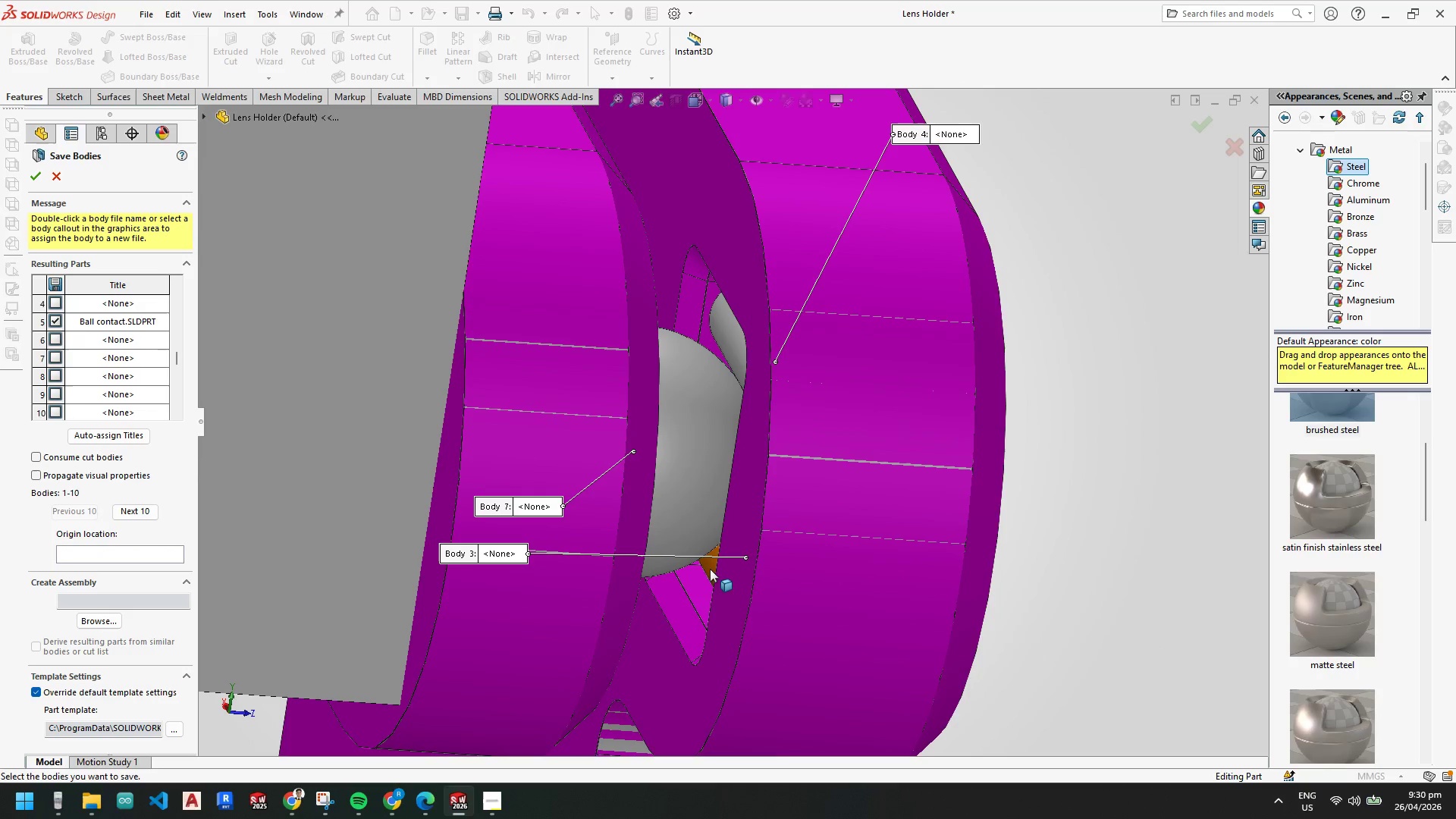 
left_click([710, 569])
 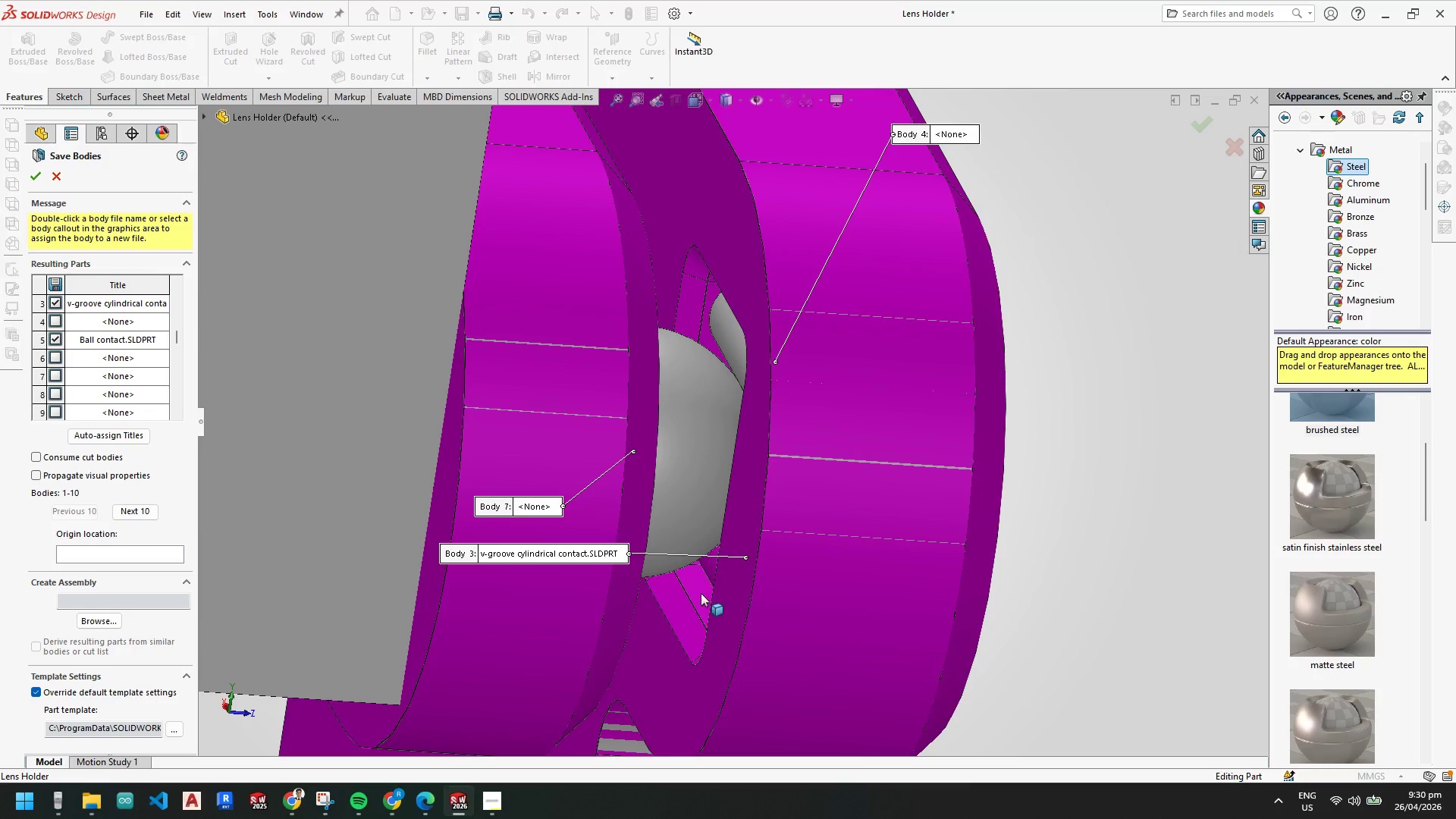 
scroll: coordinate [734, 441], scroll_direction: up, amount: 9.0
 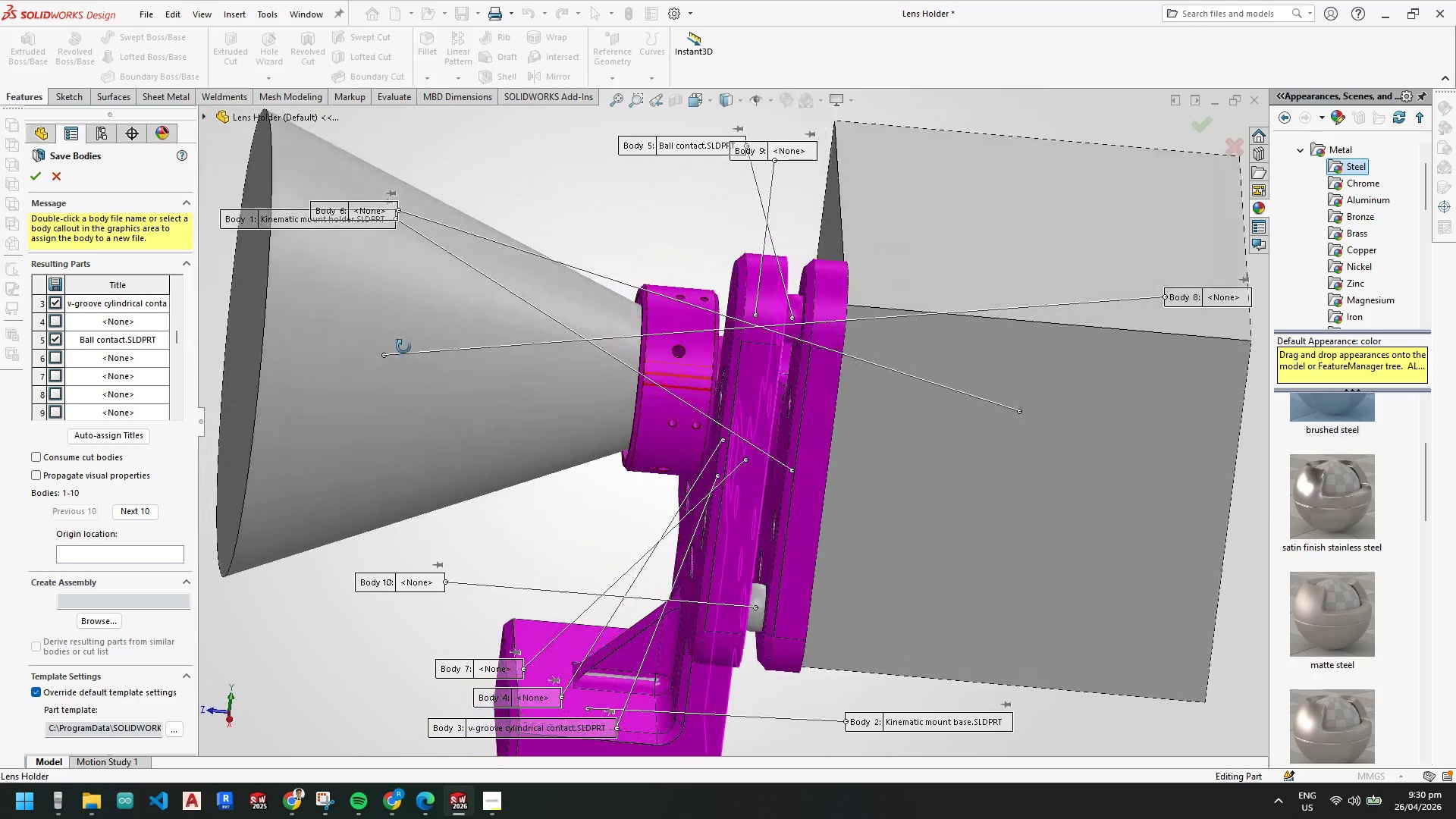 
wait(6.4)
 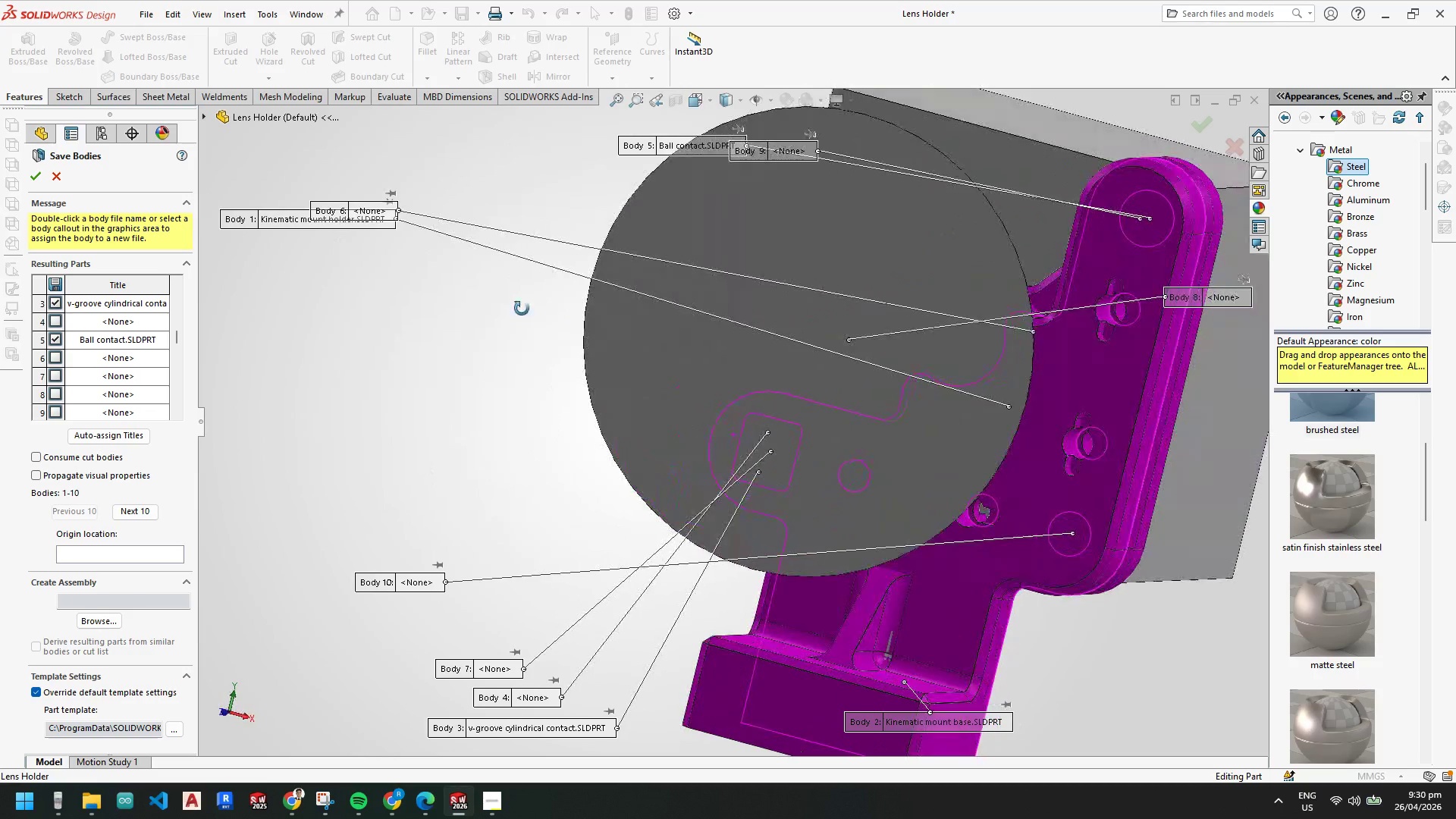 
scroll: coordinate [570, 552], scroll_direction: up, amount: 3.0
 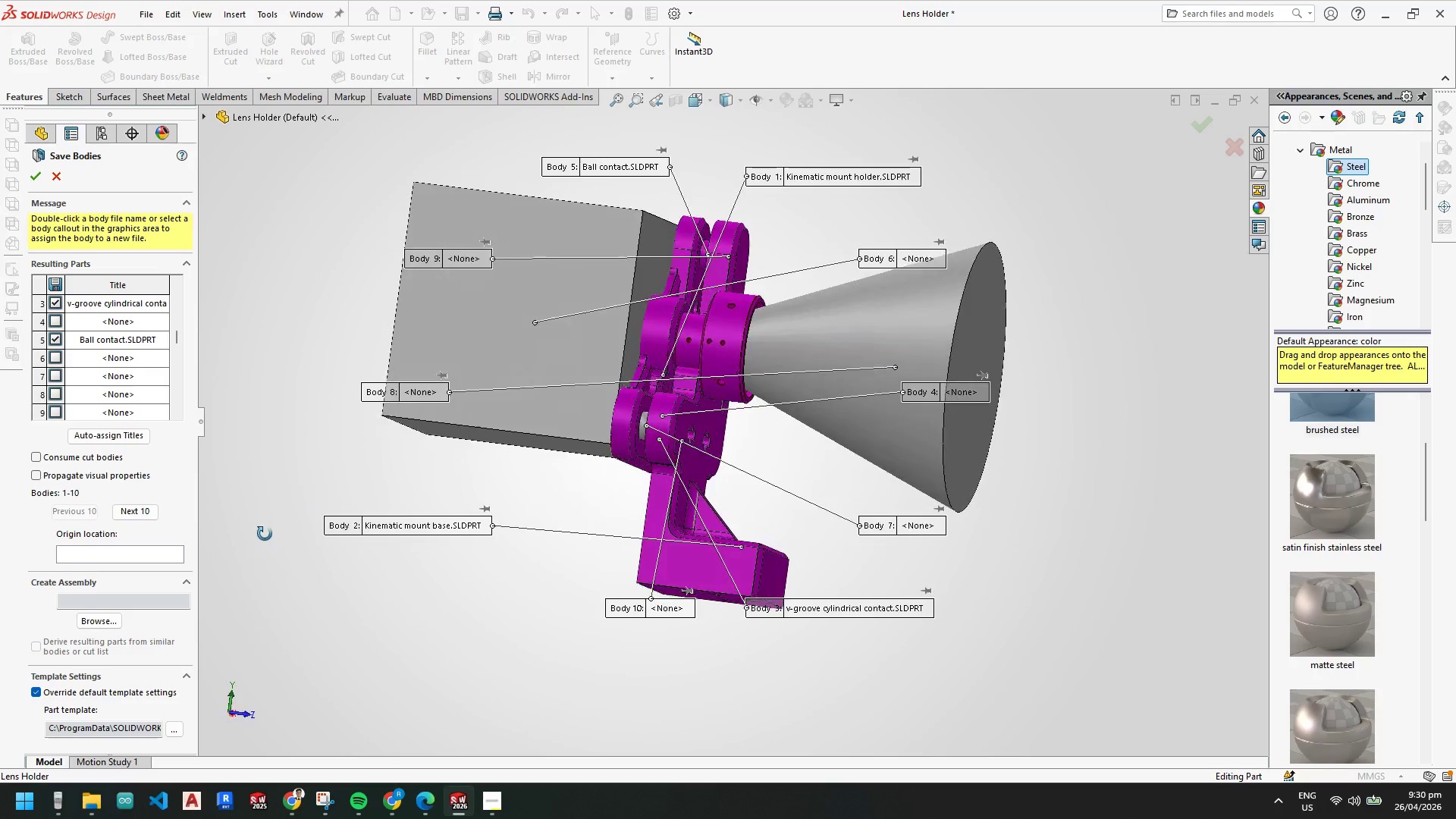 
scroll: coordinate [766, 588], scroll_direction: down, amount: 3.0
 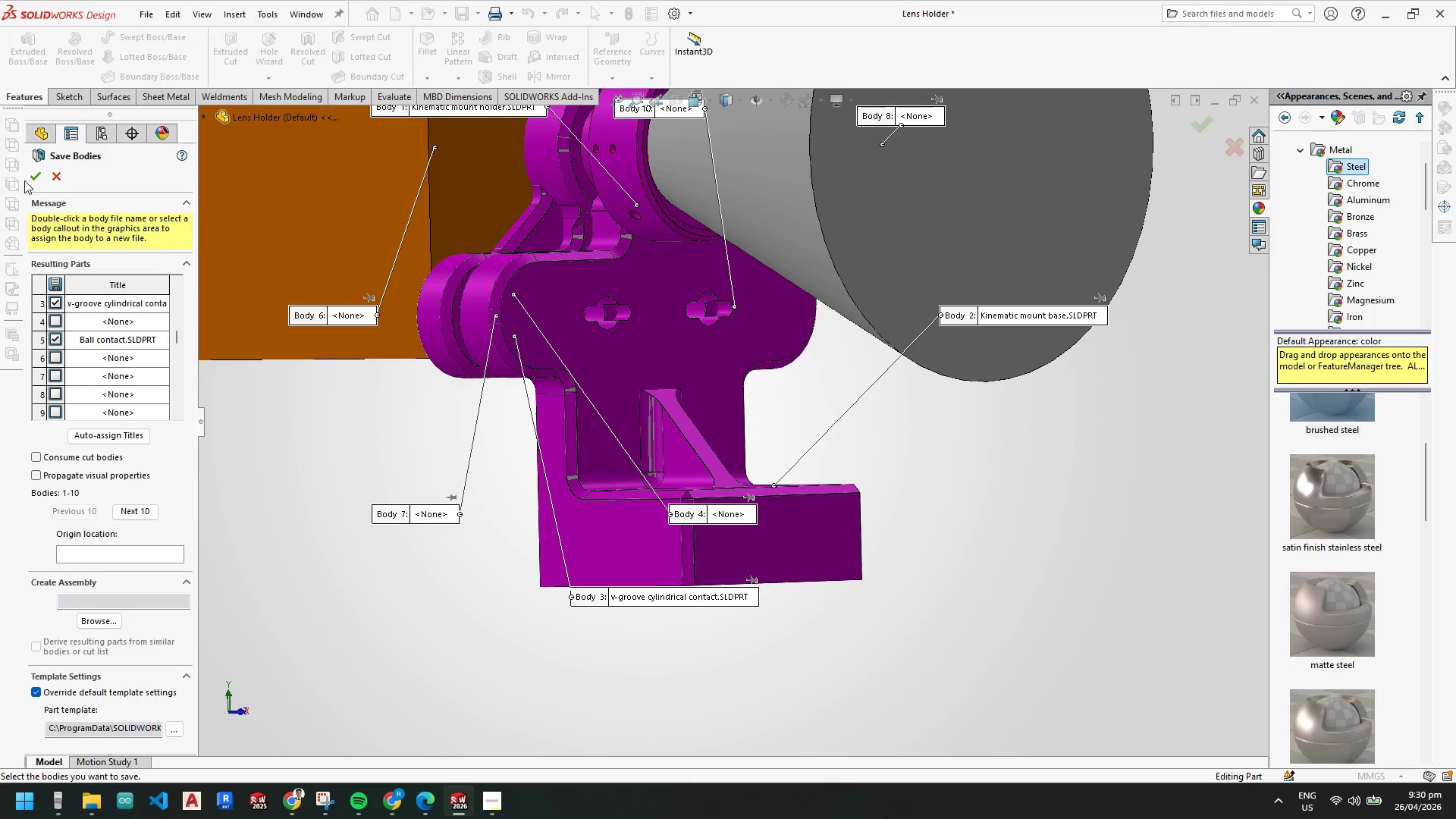 
left_click([37, 176])
 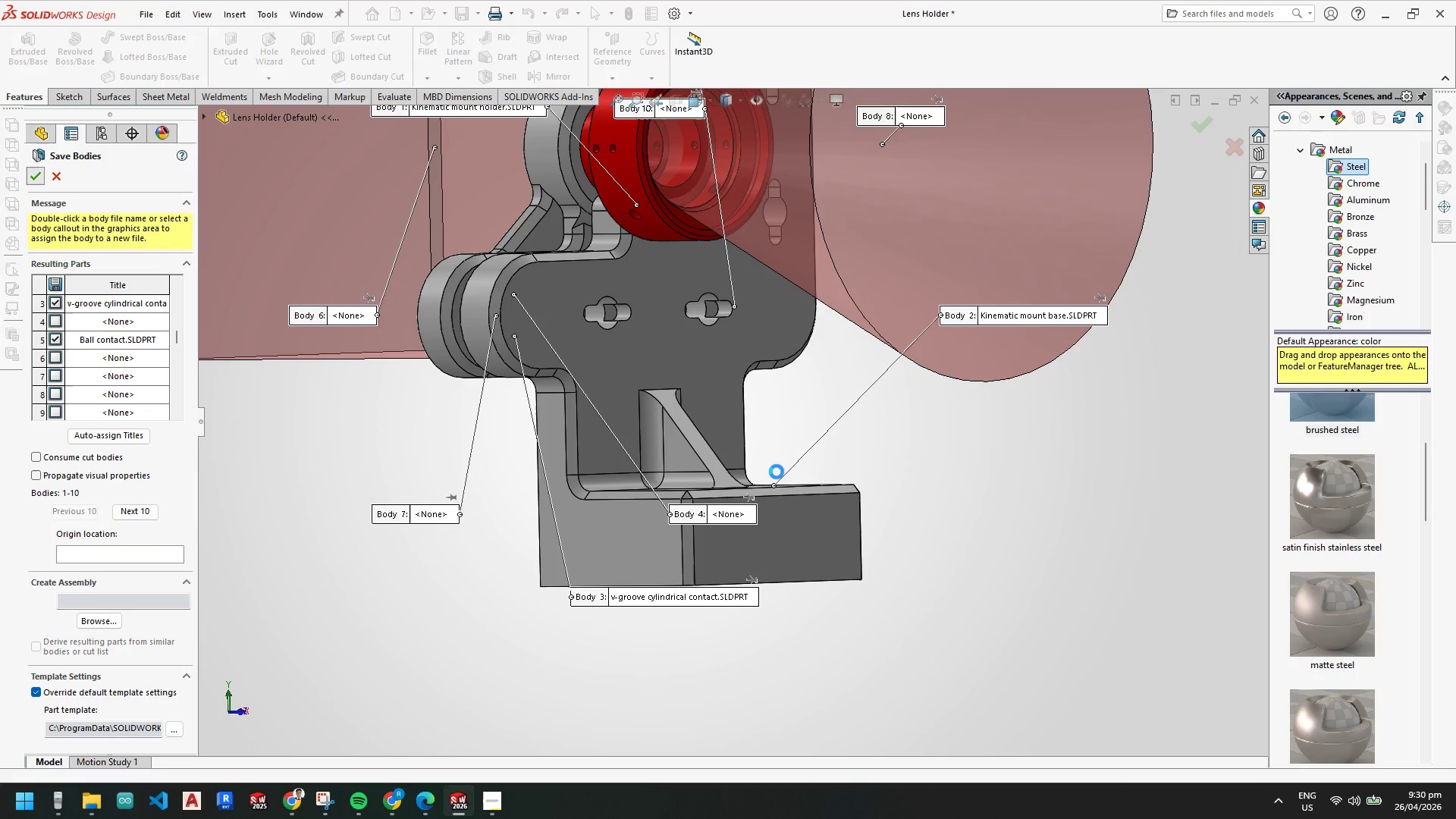 
wait(8.41)
 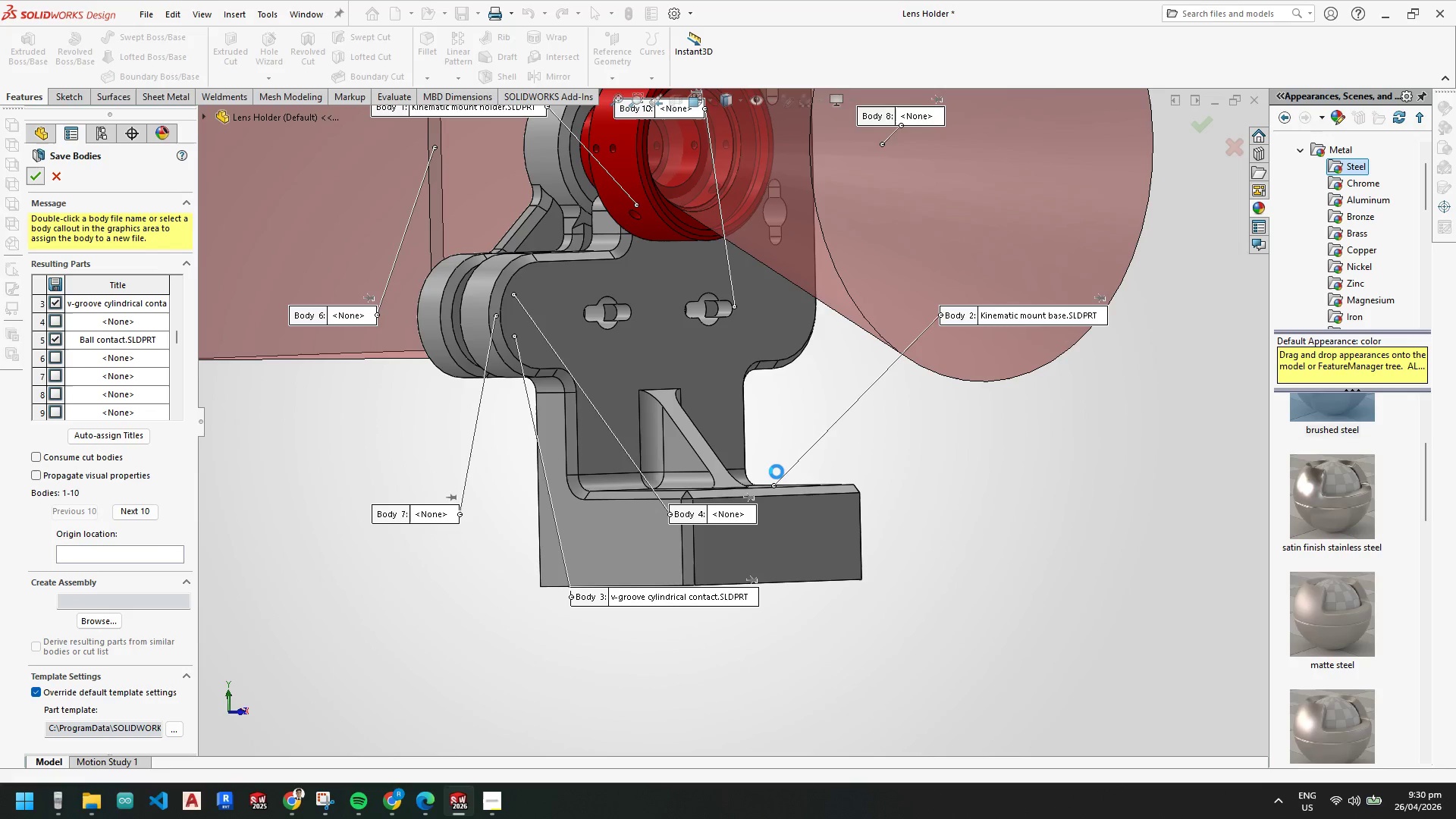 
scroll: coordinate [635, 375], scroll_direction: down, amount: 8.0
 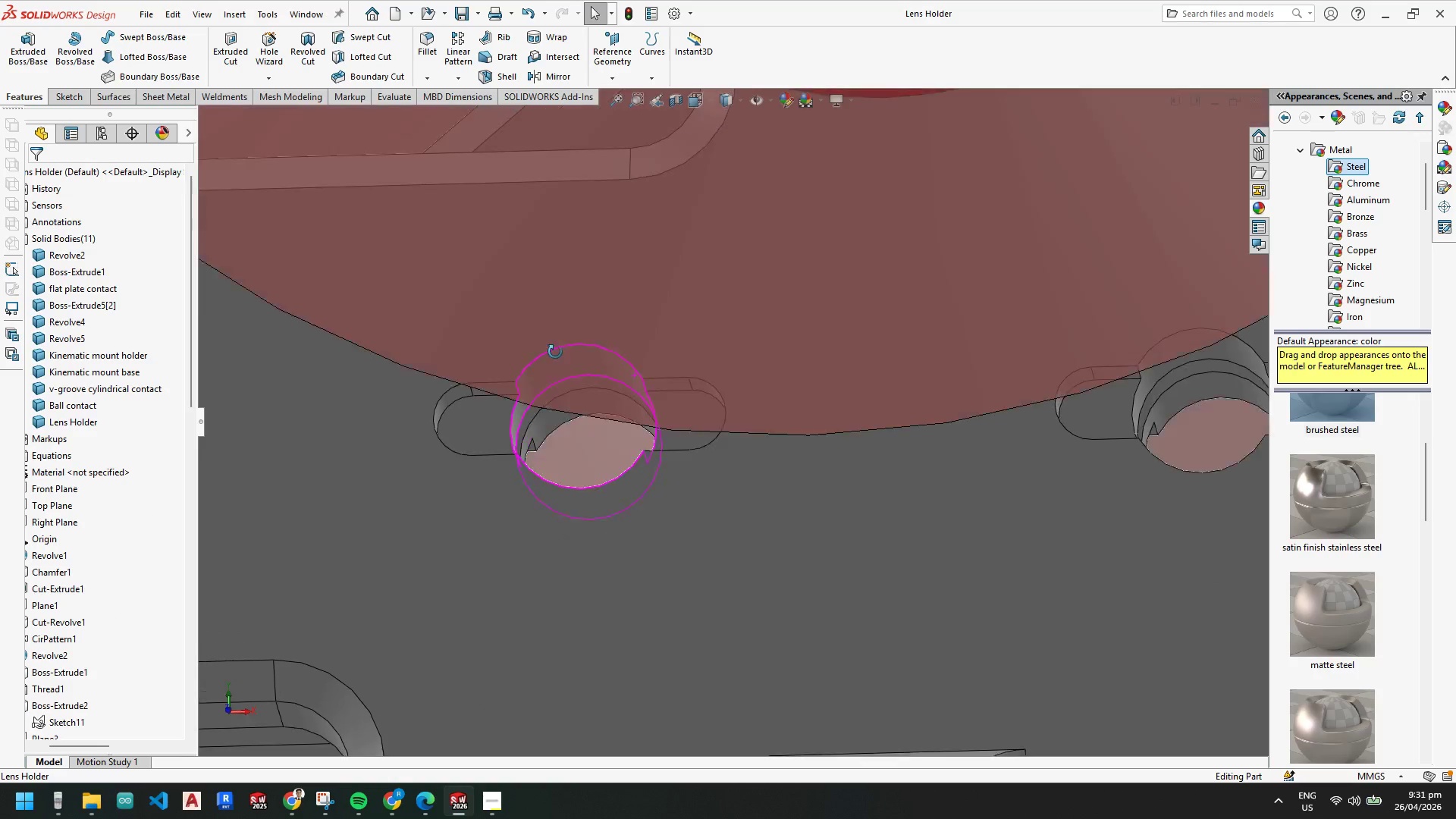 
scroll: coordinate [734, 337], scroll_direction: up, amount: 9.0
 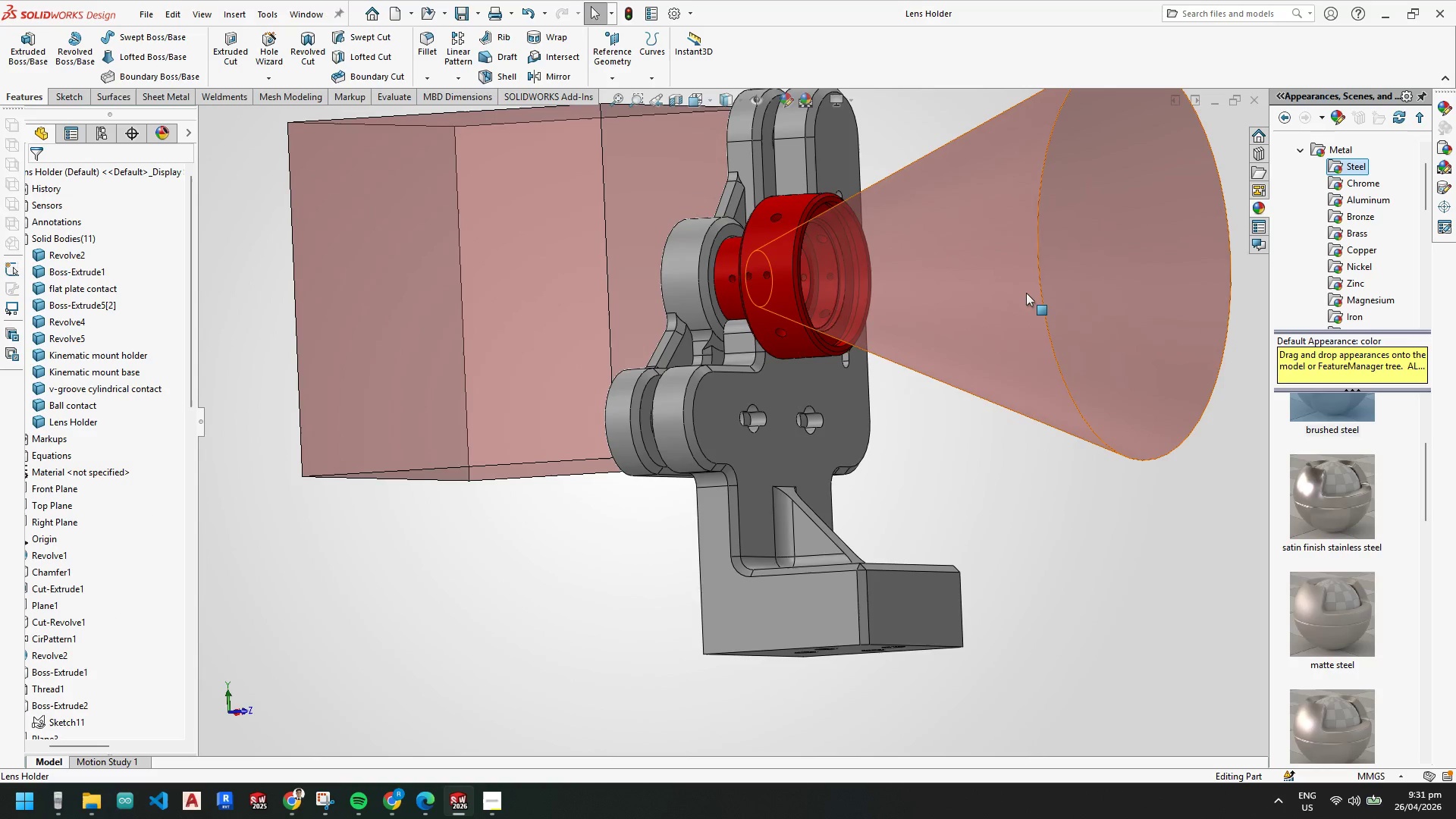 
right_click([1021, 293])
 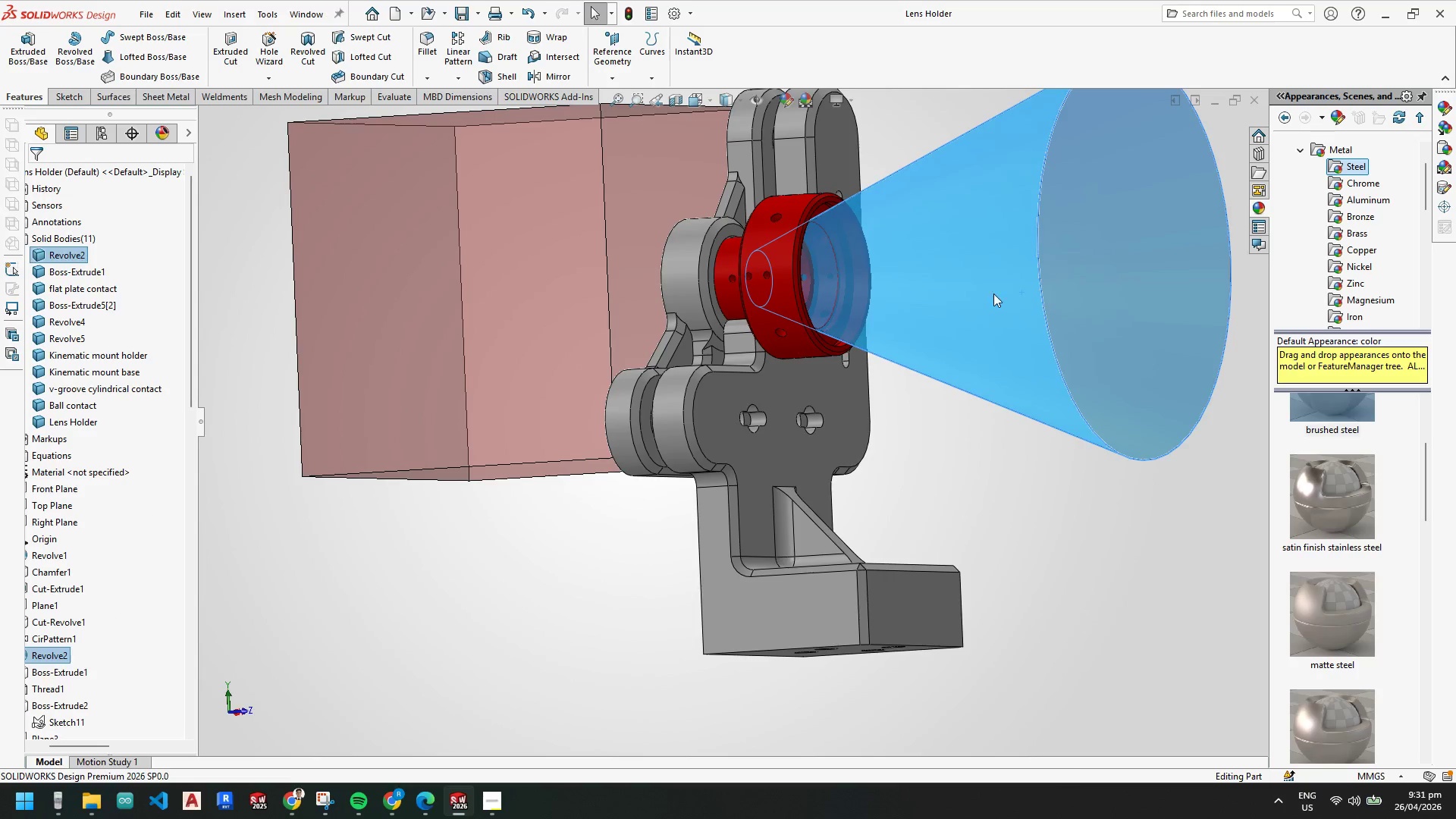 
scroll: coordinate [667, 502], scroll_direction: down, amount: 10.0
 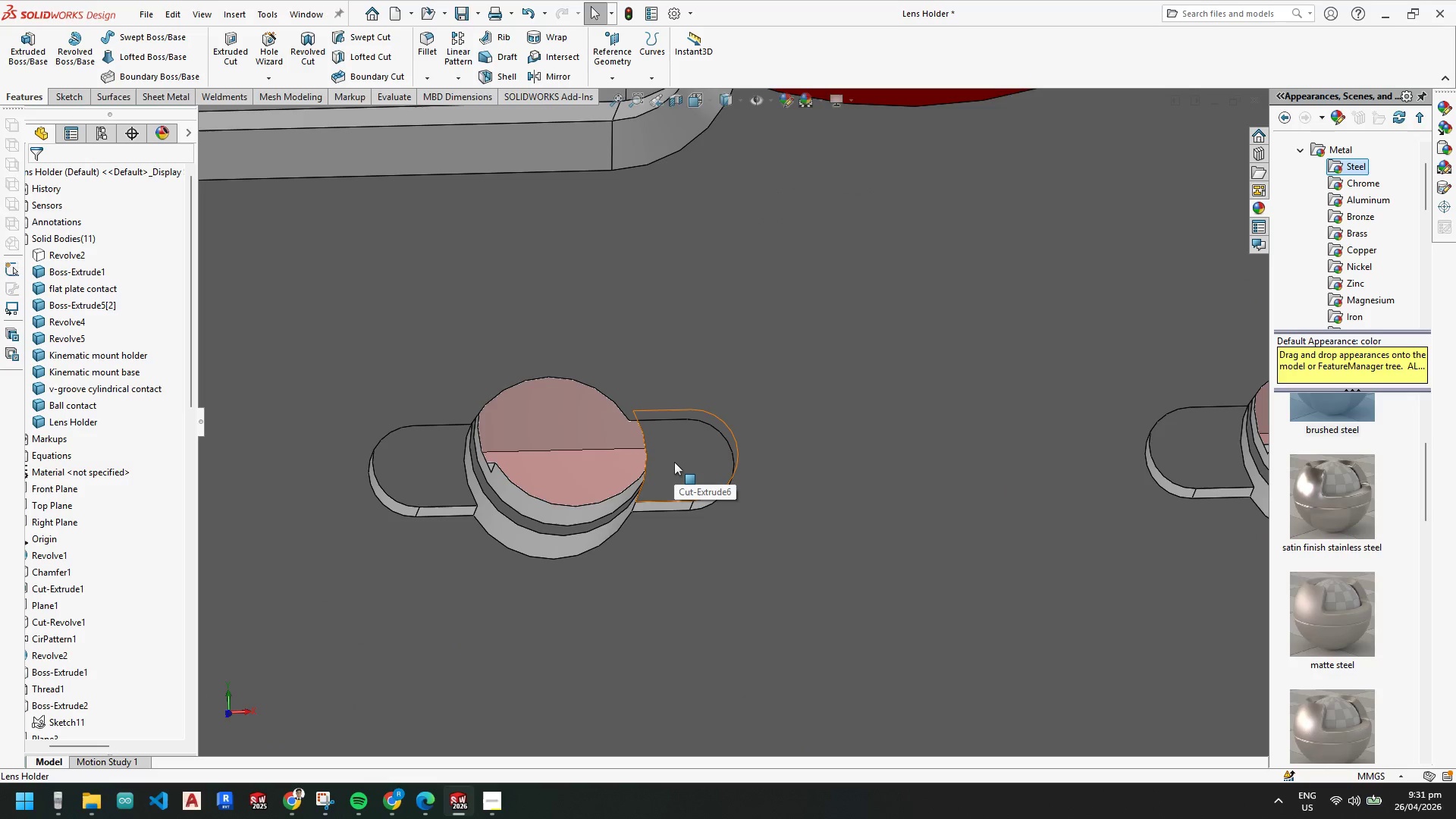 
left_click([674, 462])
 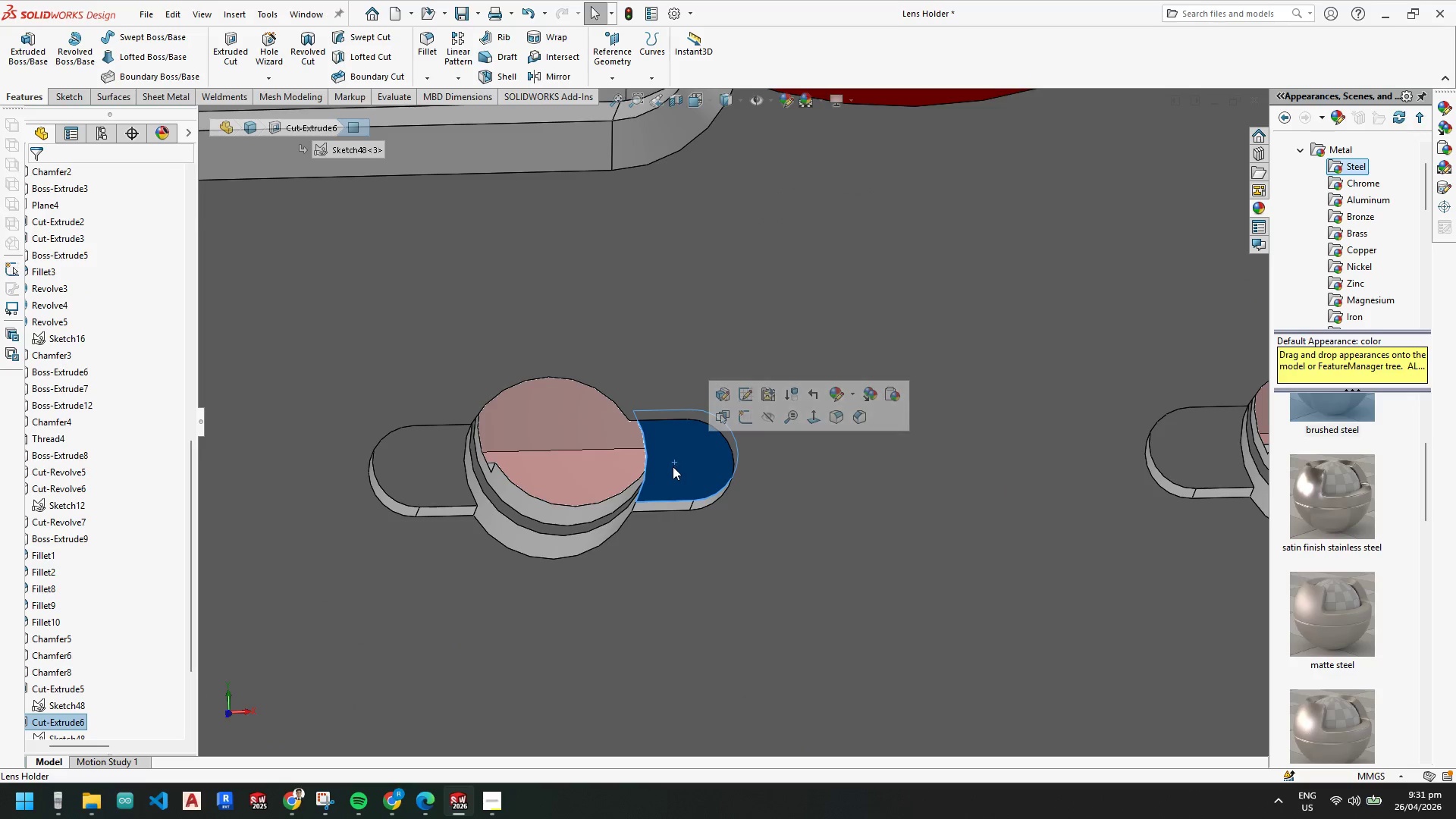 
scroll: coordinate [728, 473], scroll_direction: up, amount: 8.0
 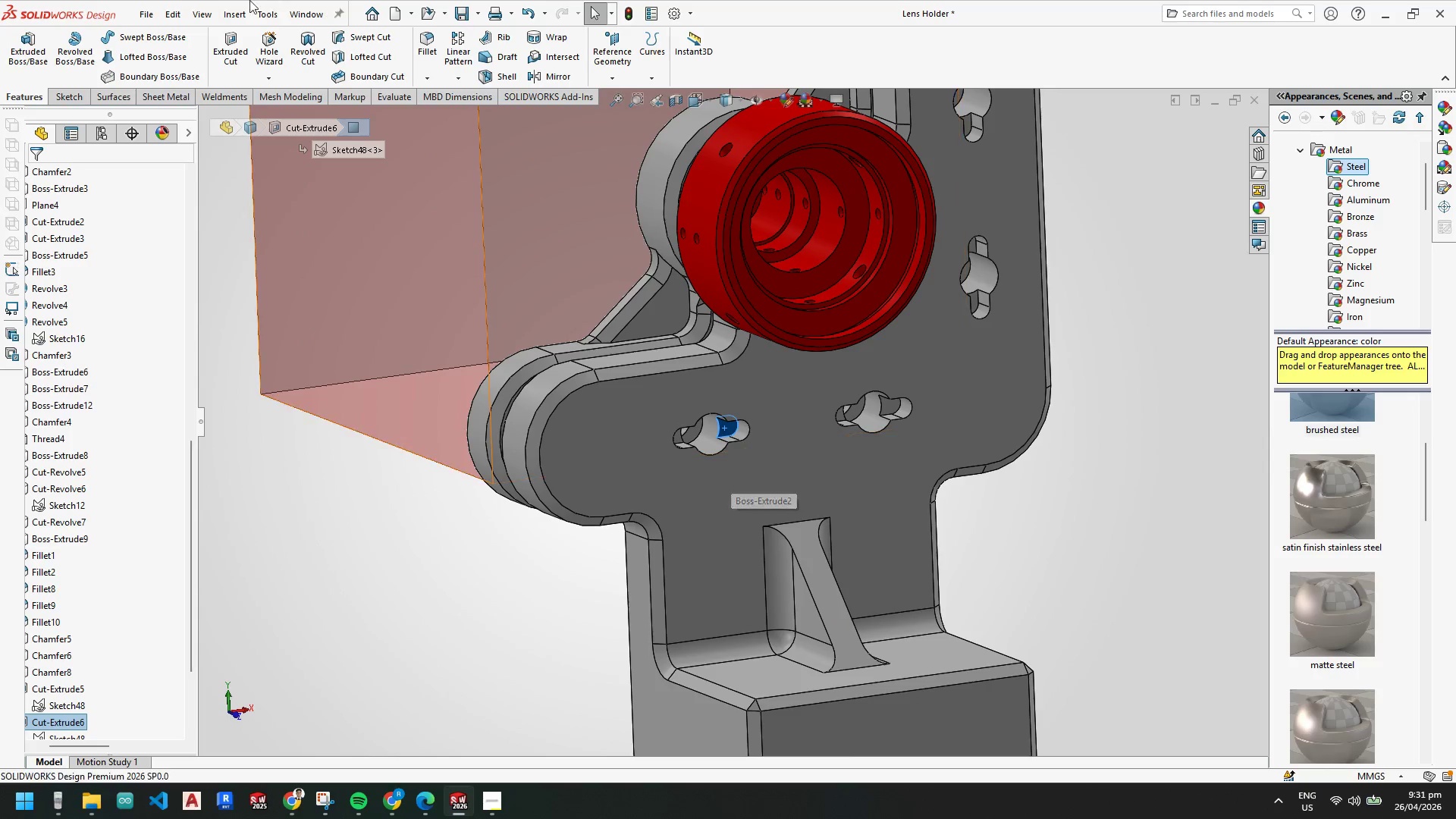 
key(Escape)
 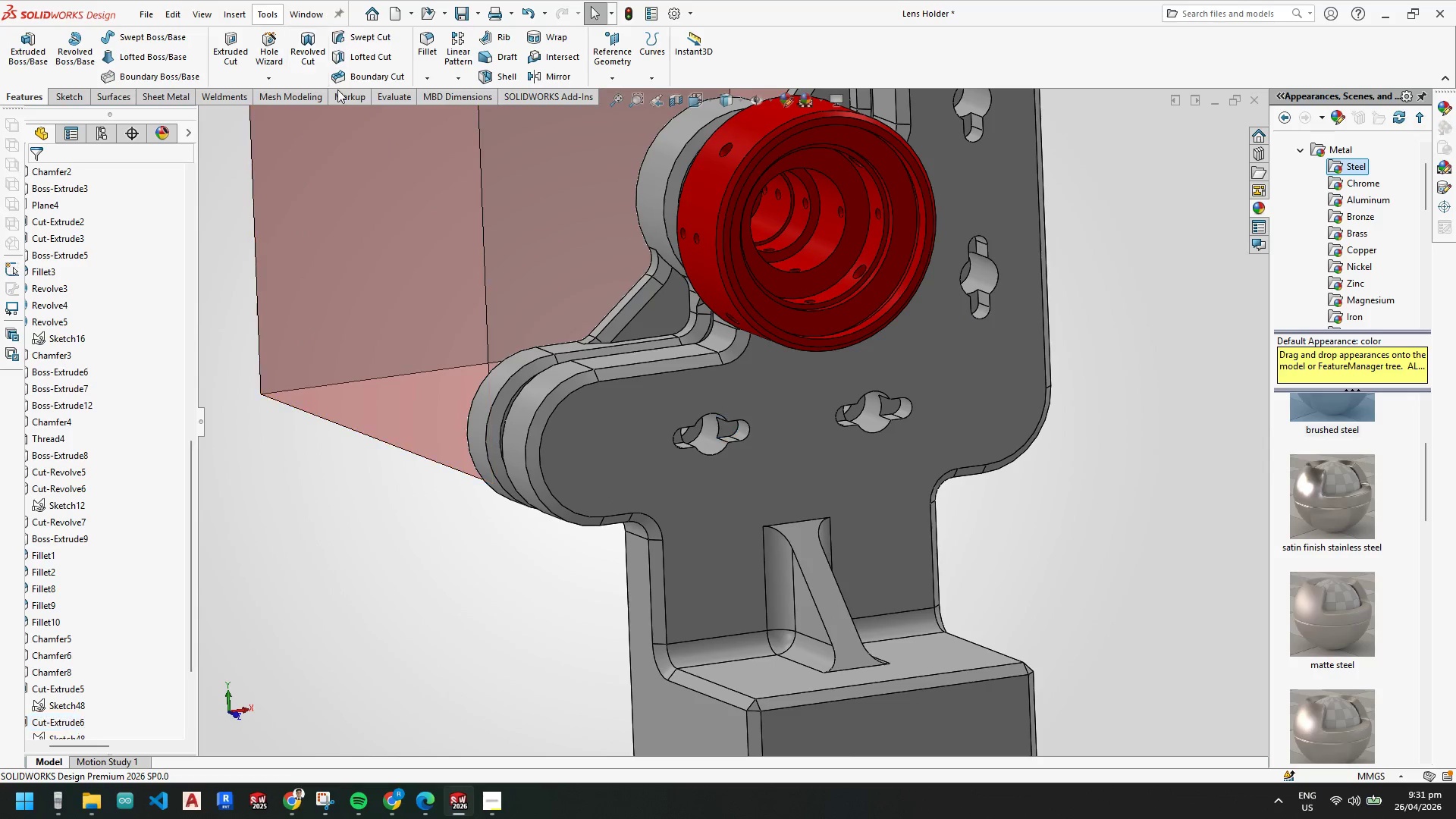 
key(Escape)
 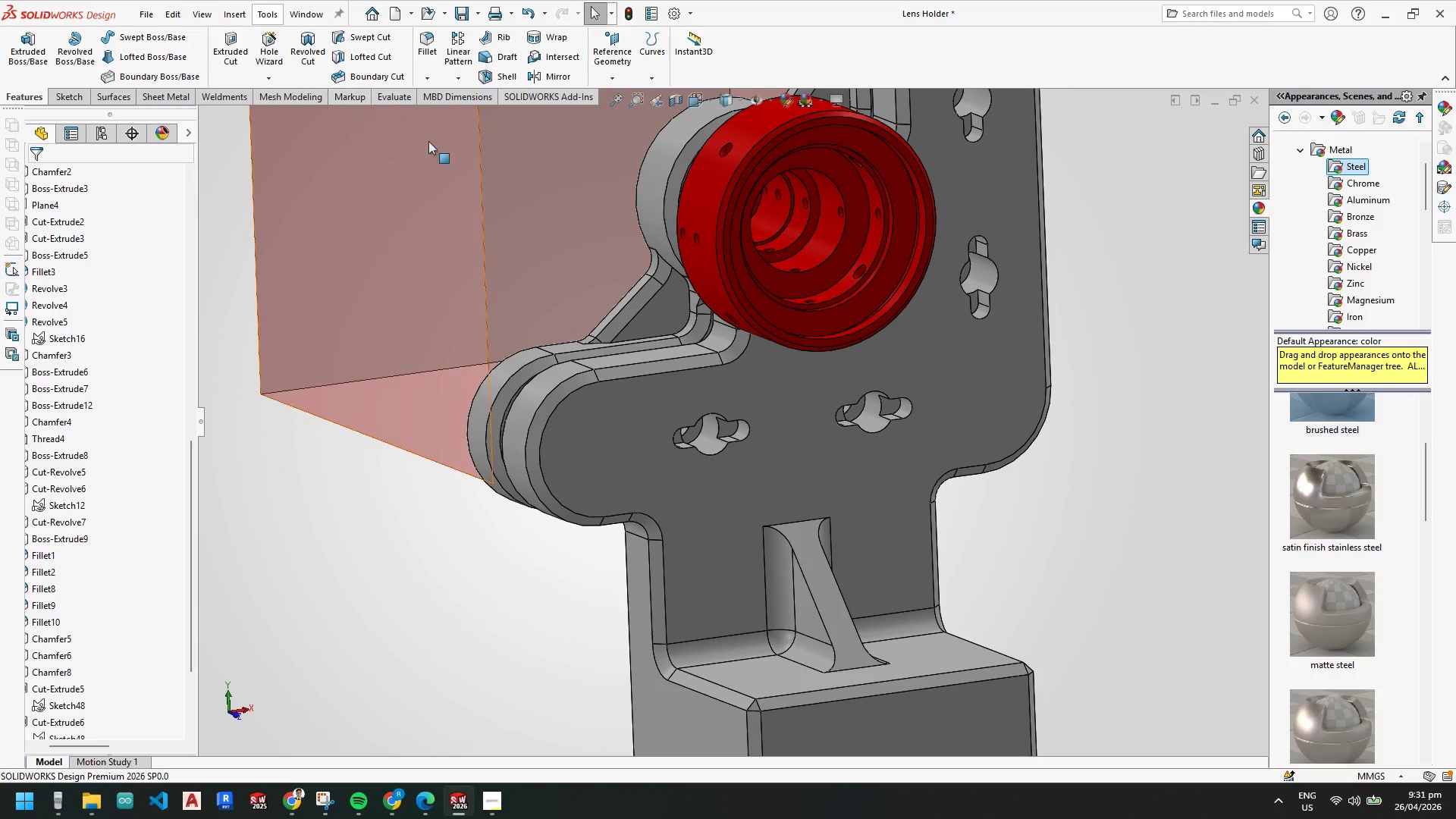 
key(Escape)
 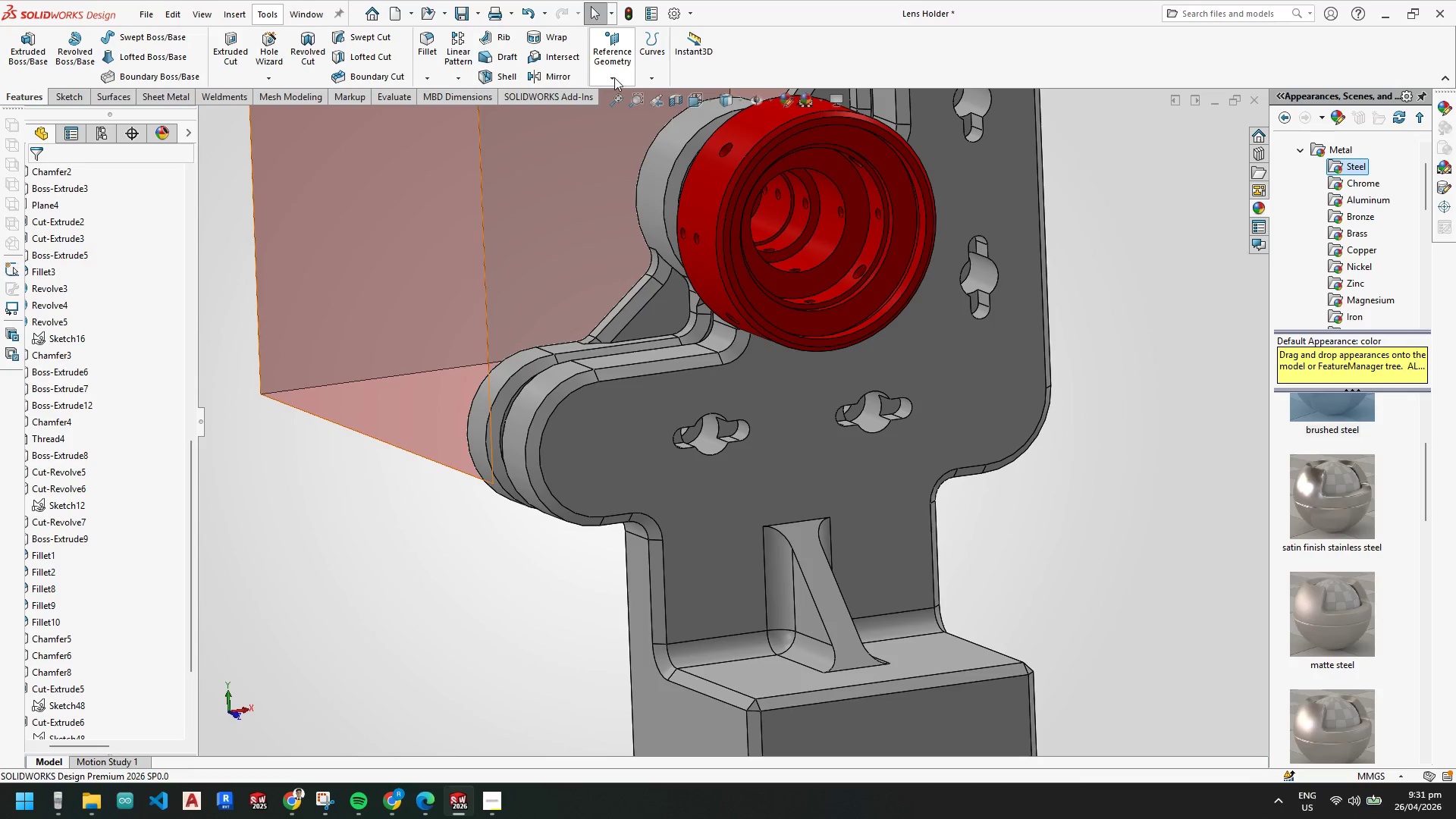 
left_click([610, 75])
 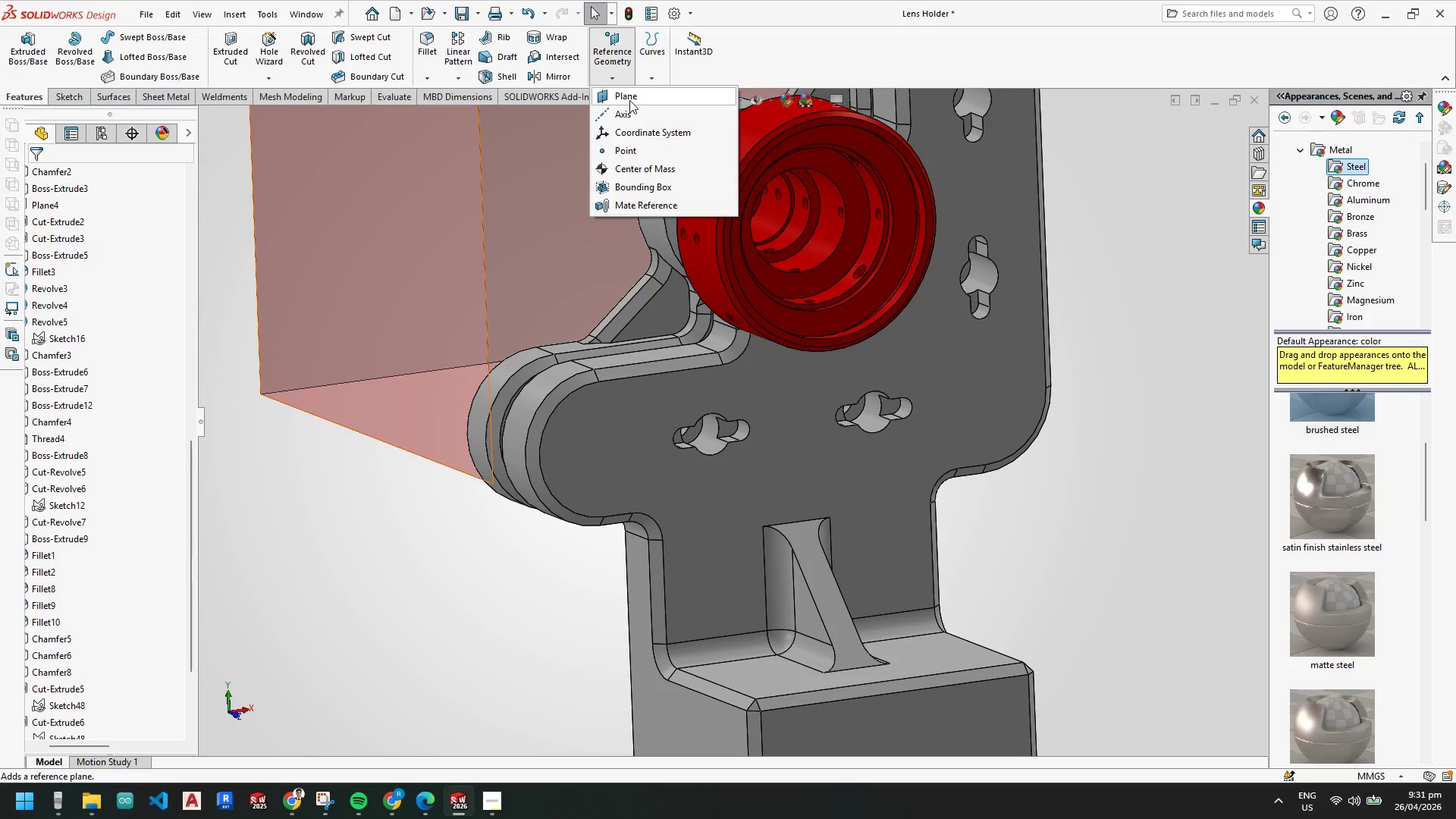 
left_click([628, 99])
 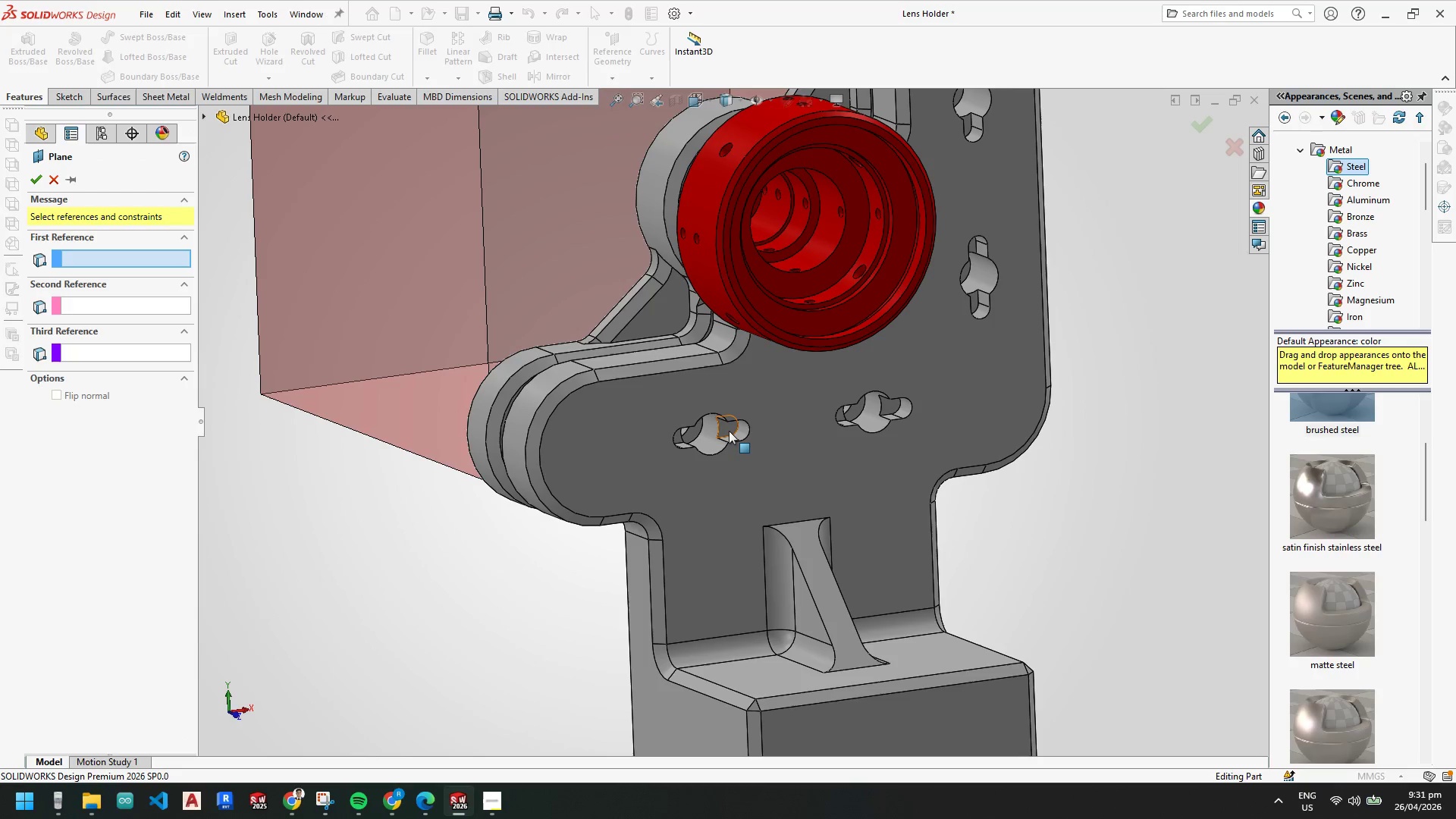 
left_click([729, 431])
 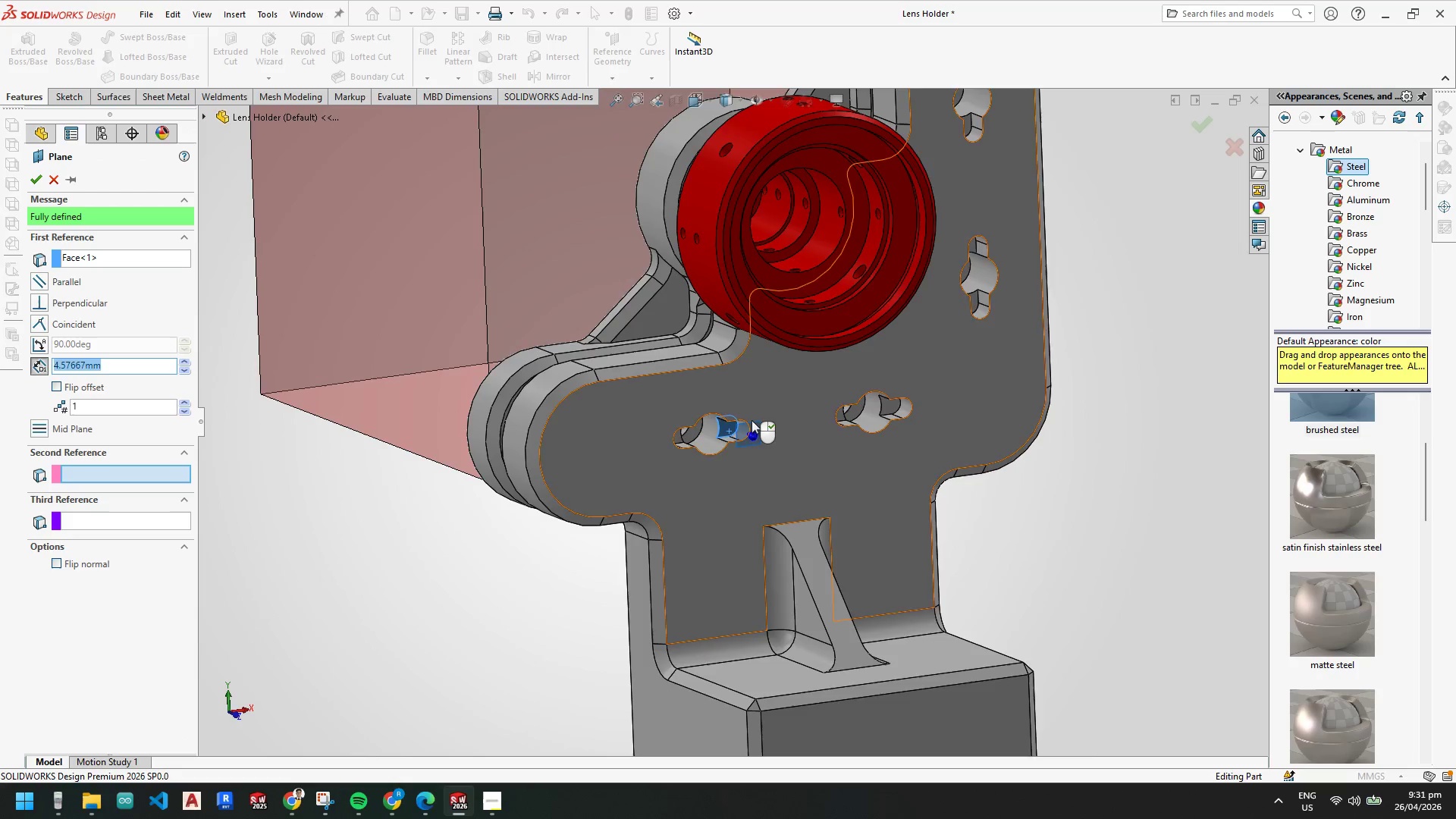 
scroll: coordinate [711, 419], scroll_direction: down, amount: 6.0
 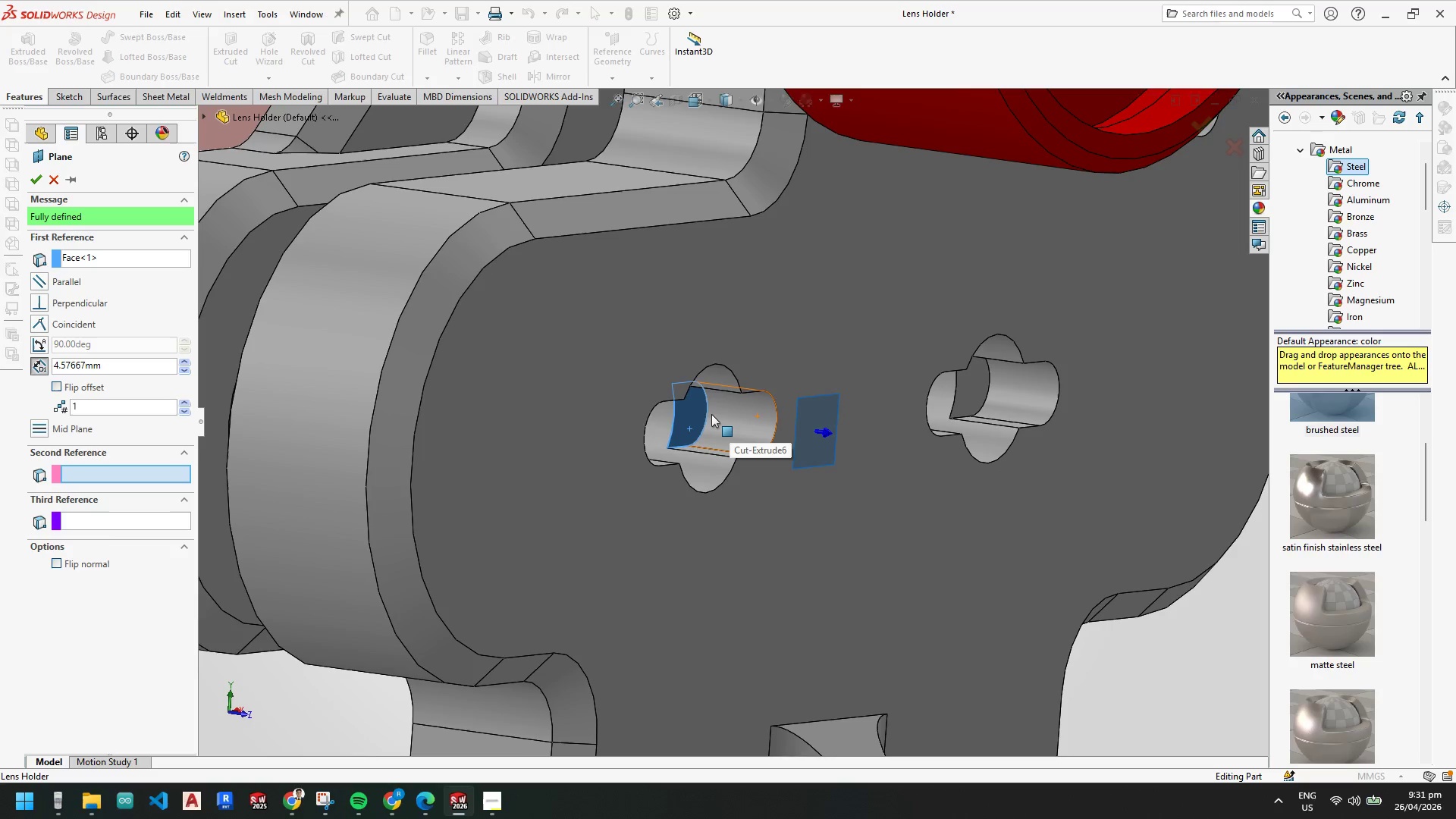 
wait(6.12)
 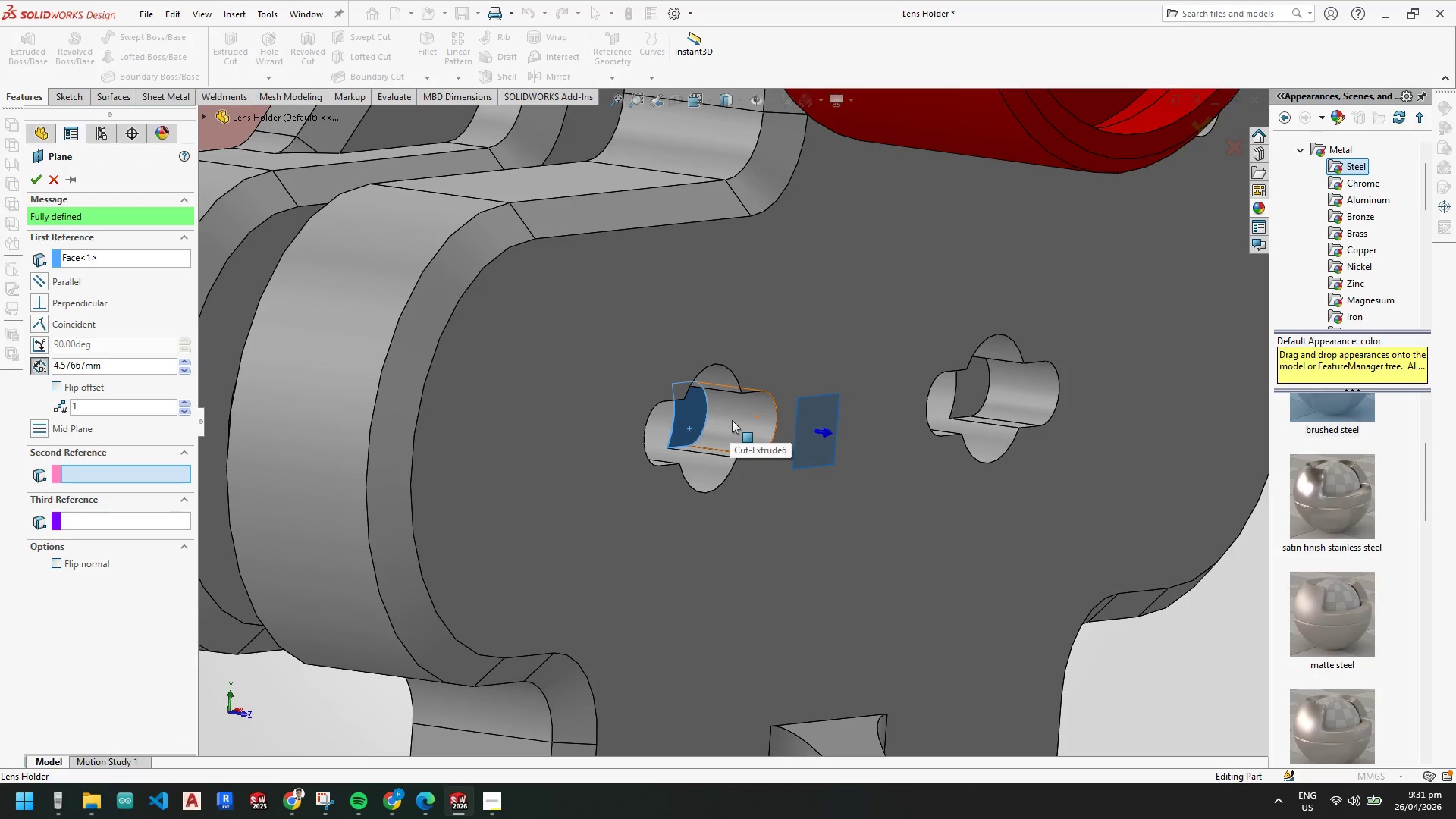 
left_click_drag(start_coordinate=[123, 369], to_coordinate=[0, 358])
 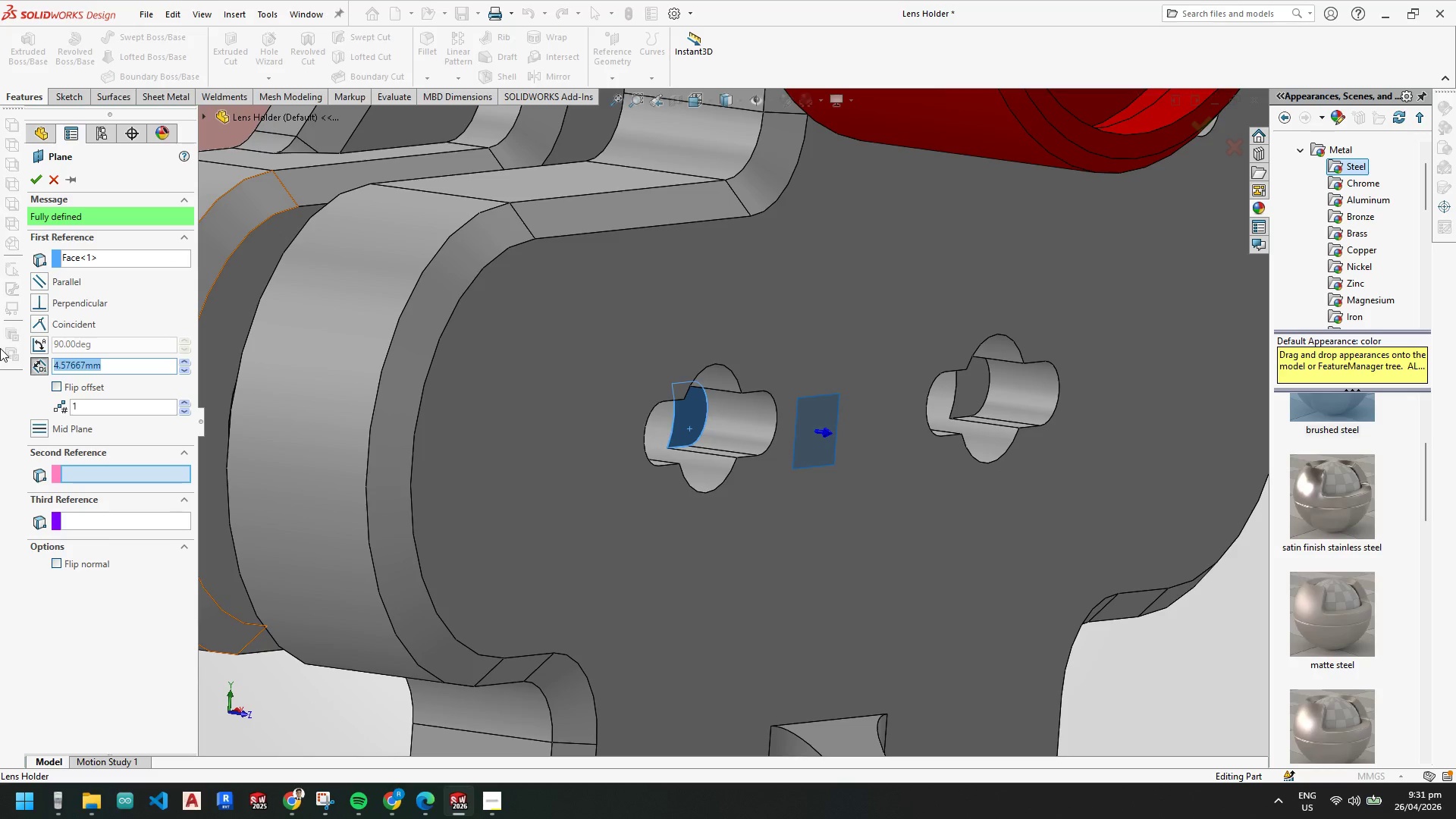 
key(1)
 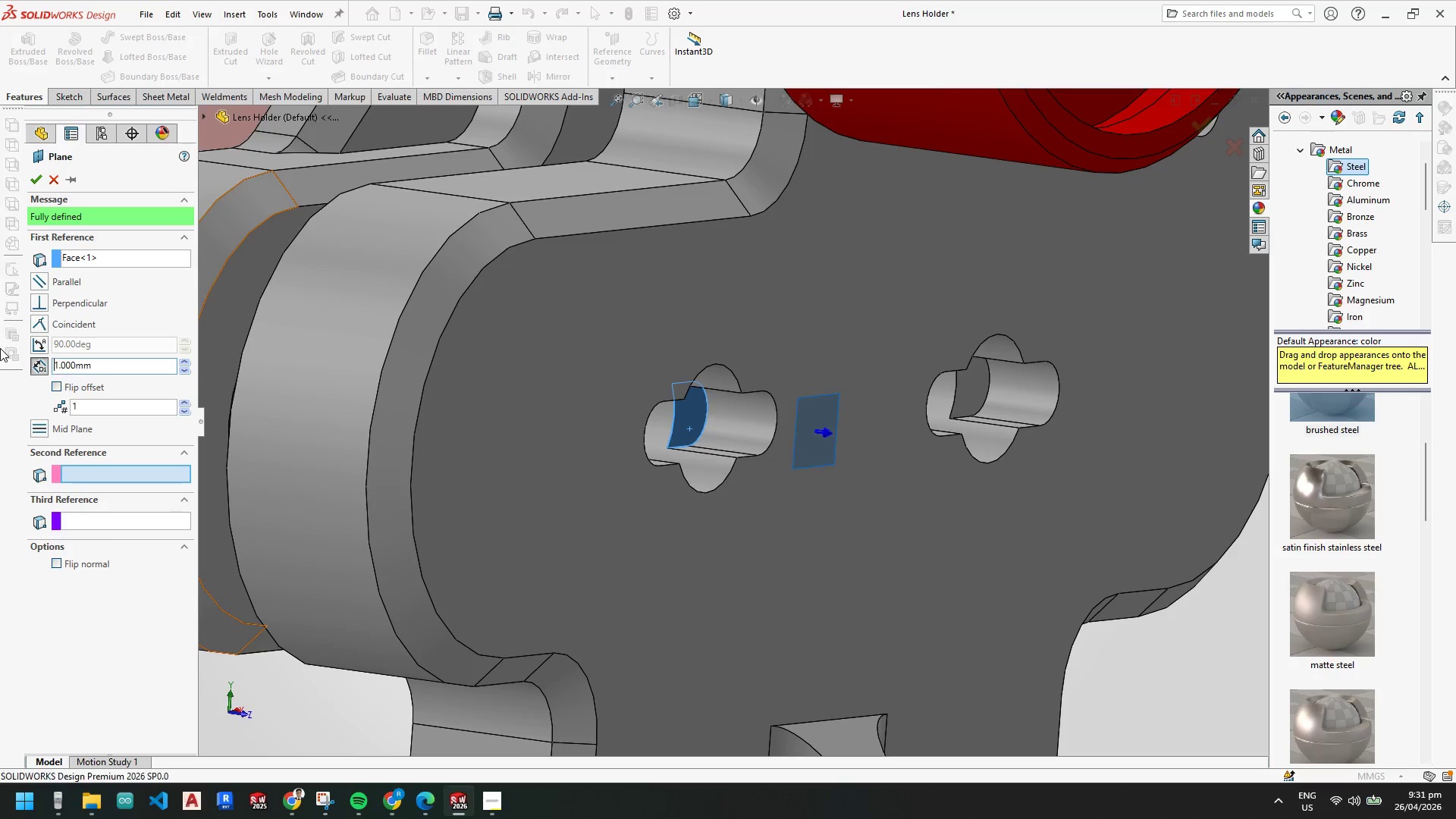 
key(NumpadEnter)
 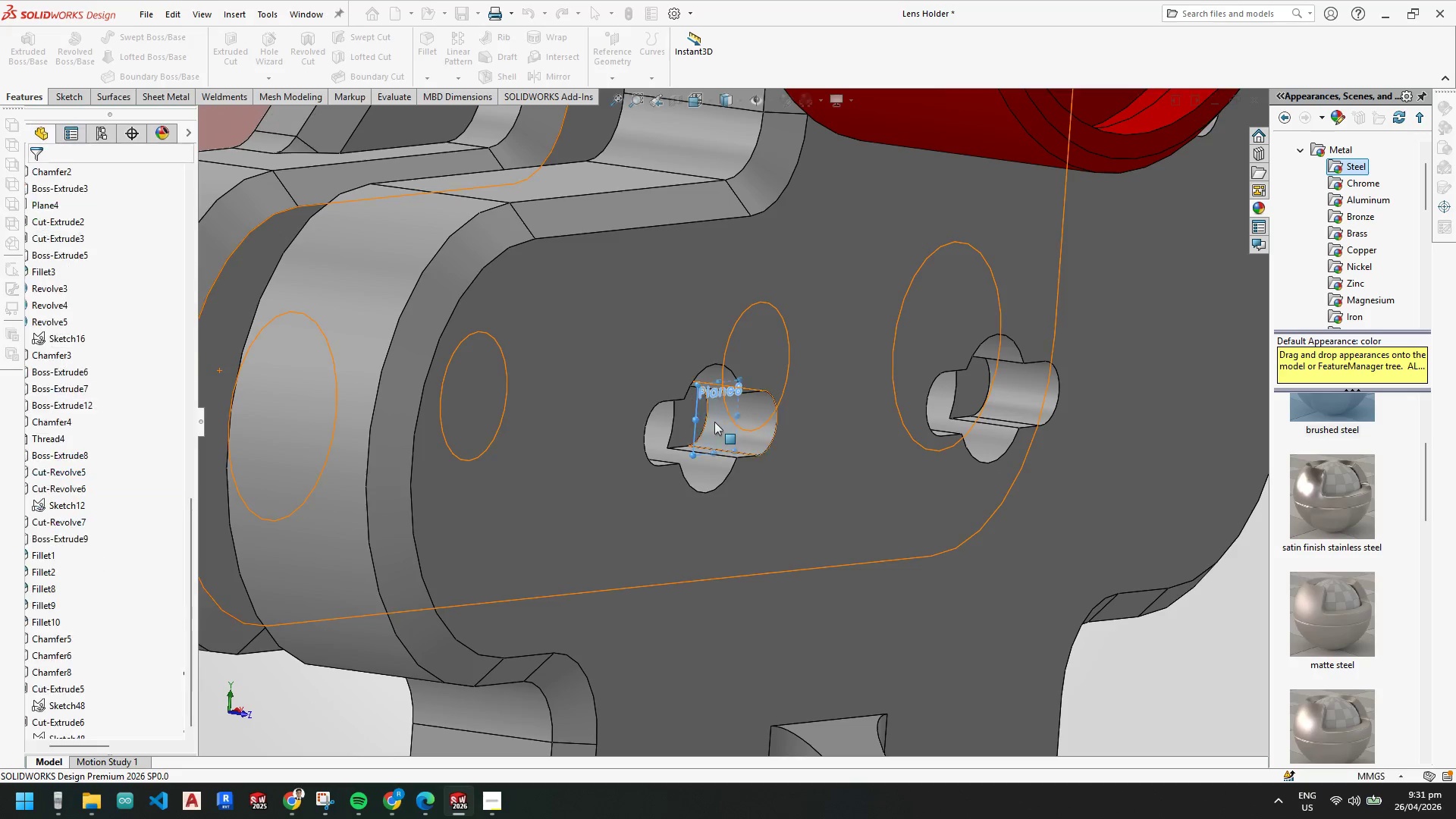 
key(Escape)
 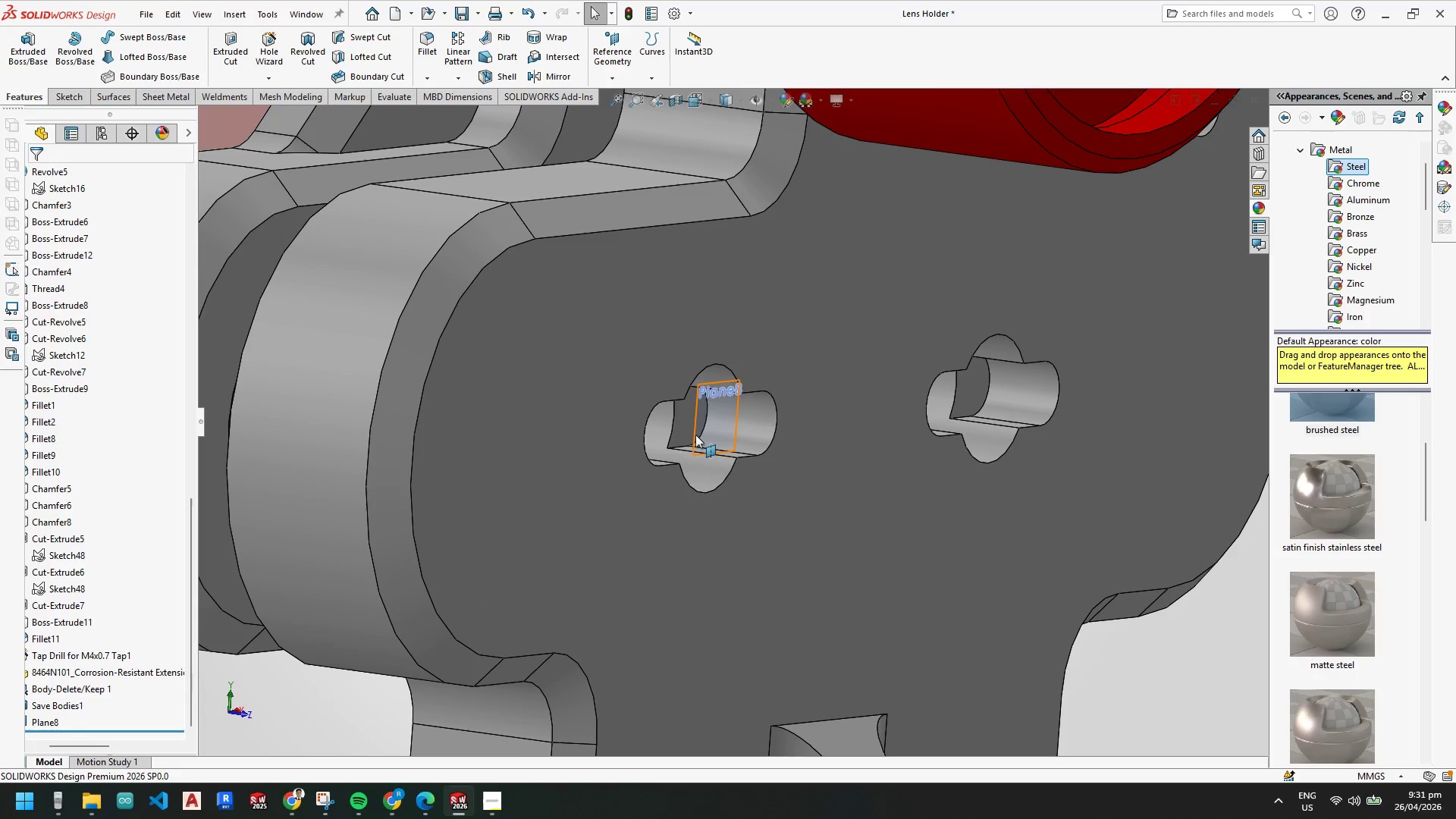 
left_click([695, 435])
 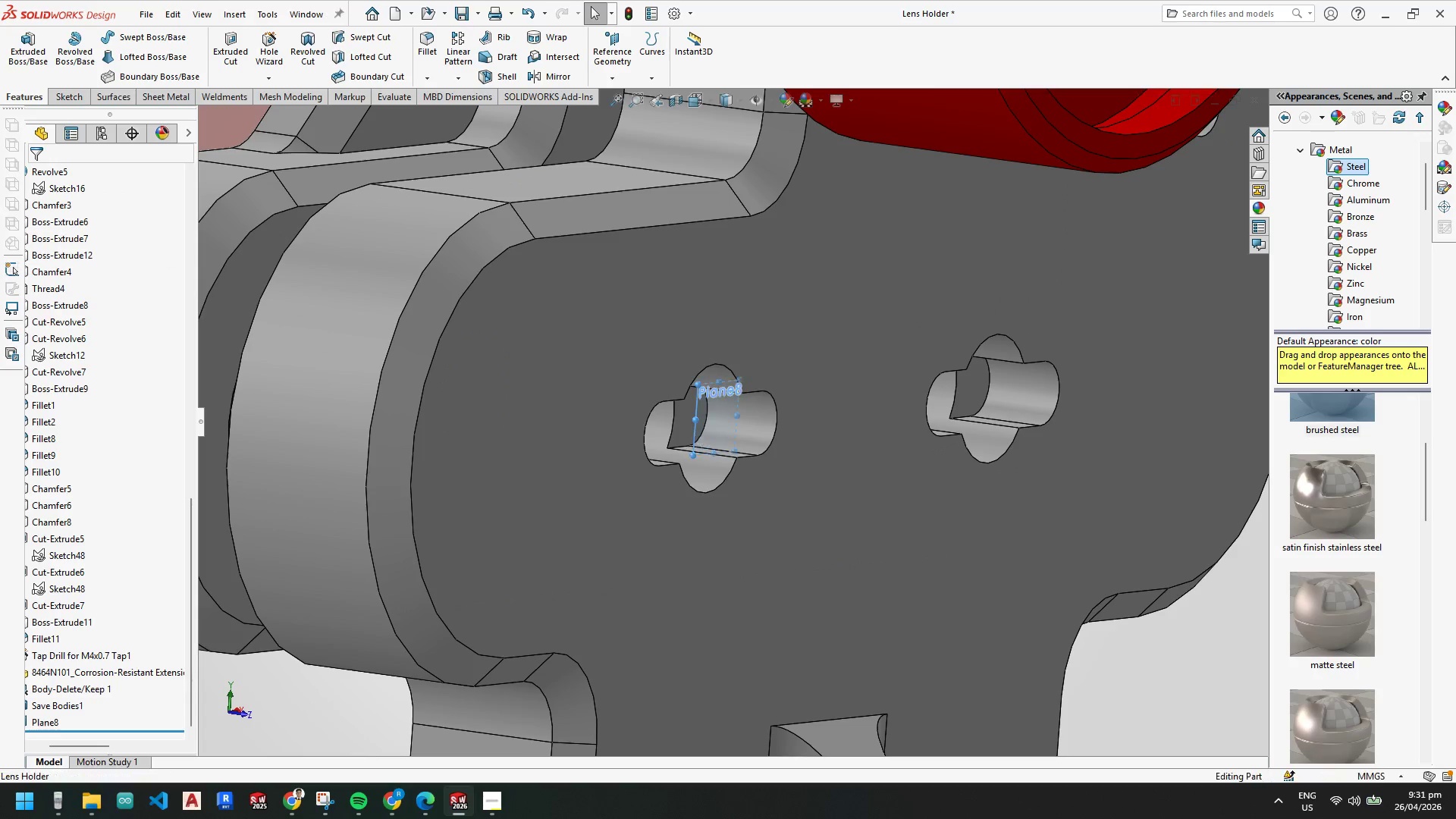 
right_click([695, 435])
 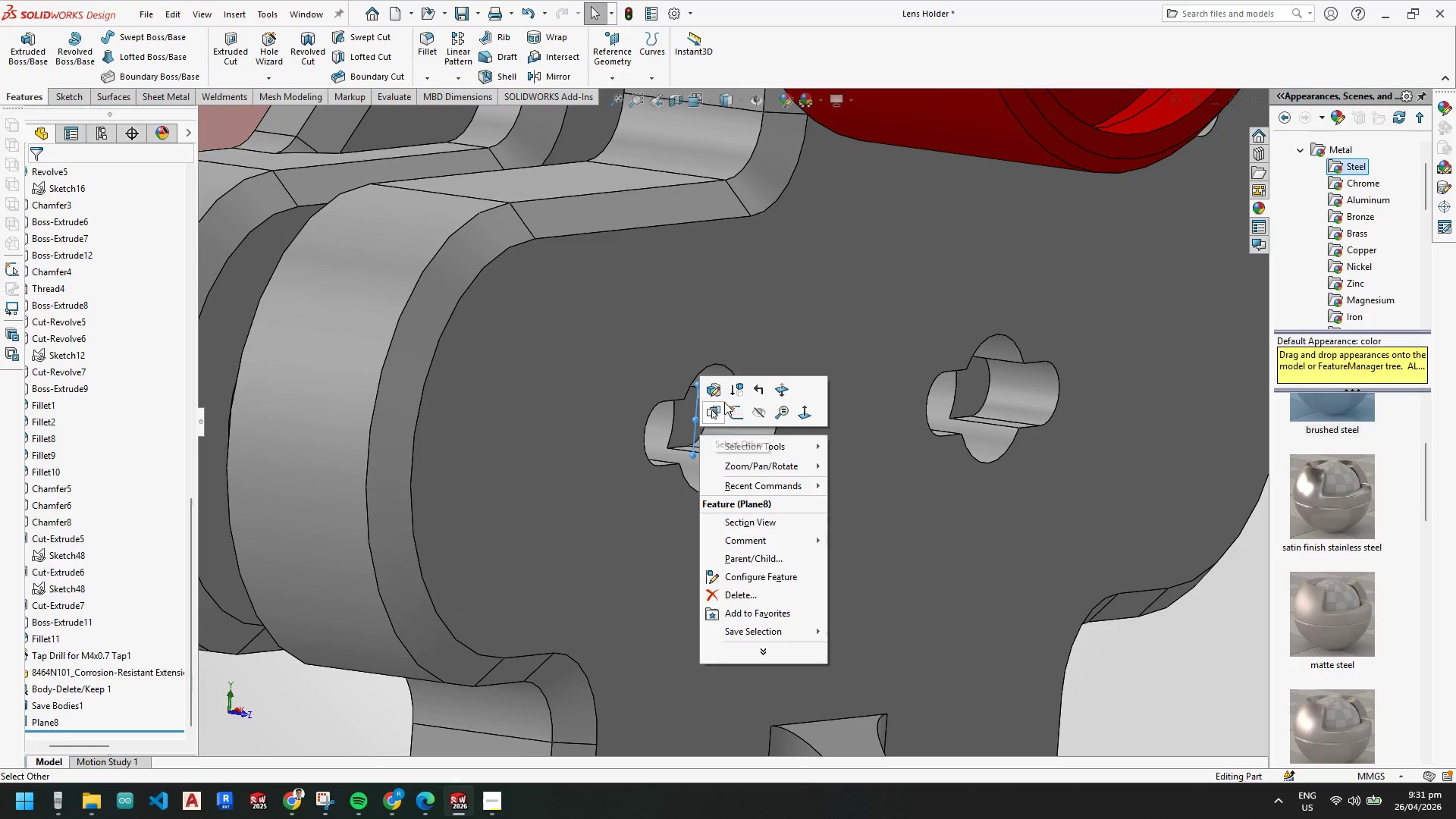 
left_click([732, 412])
 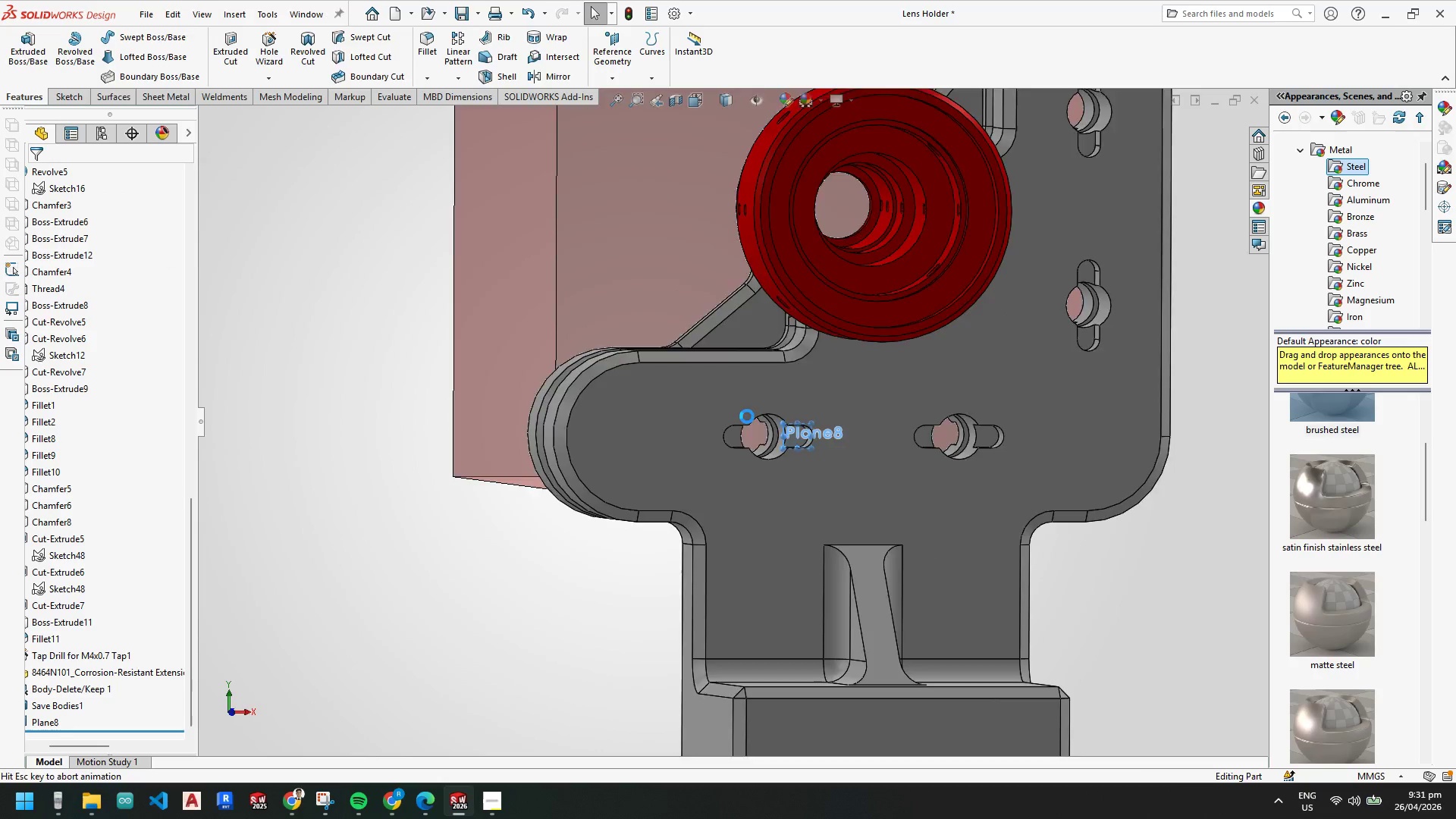 
scroll: coordinate [686, 488], scroll_direction: down, amount: 8.0
 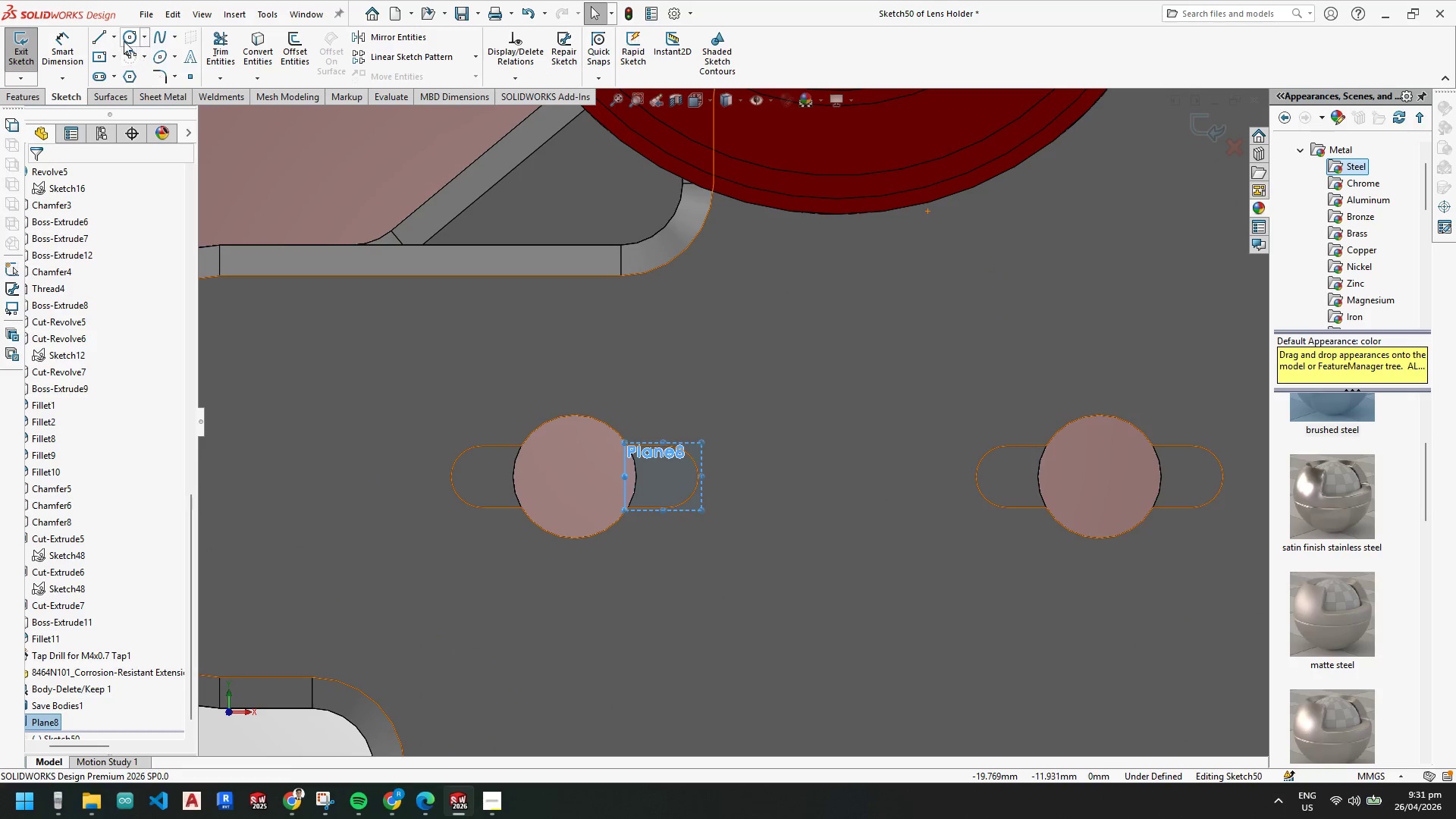 
left_click([114, 36])
 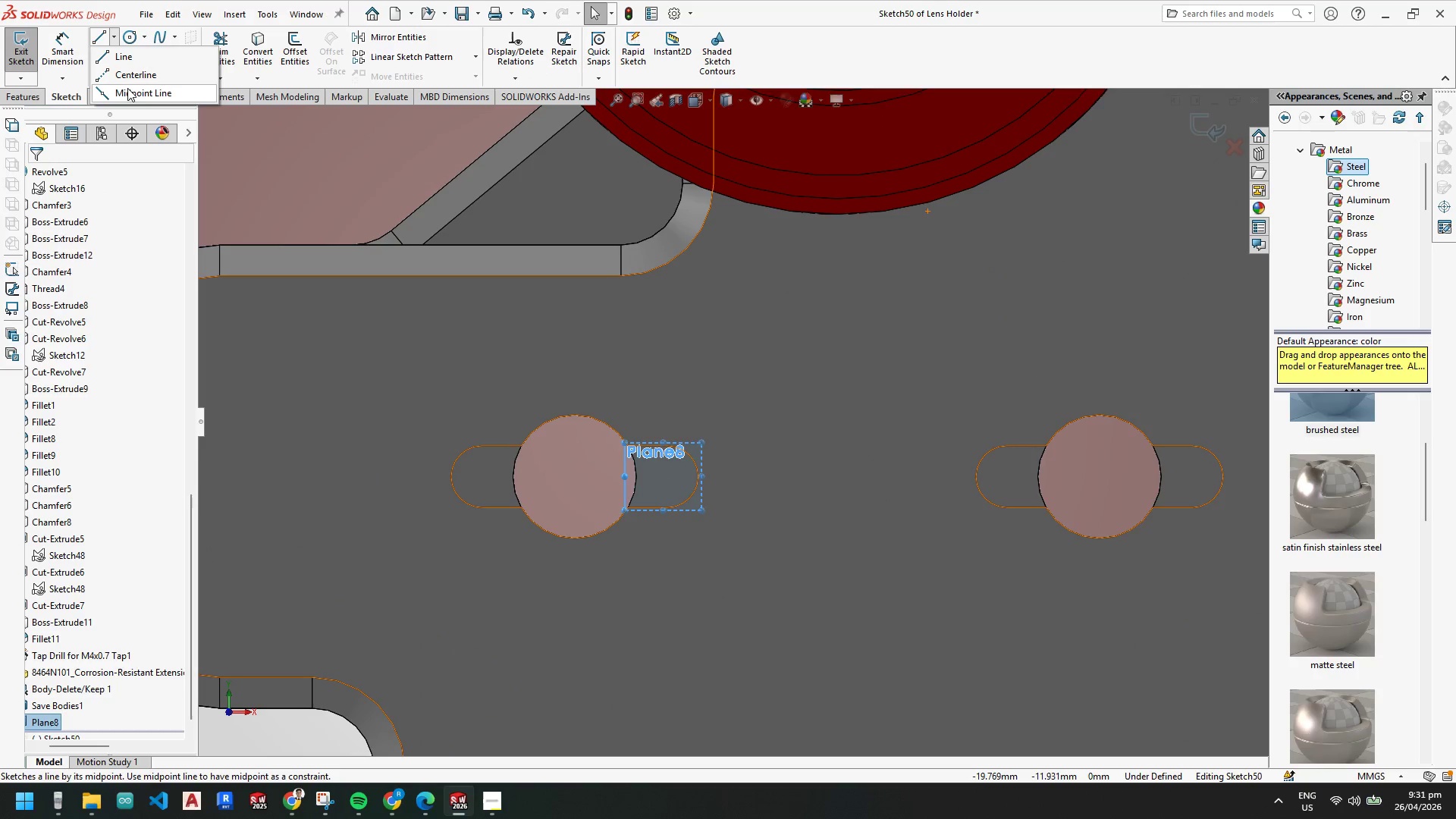 
left_click([128, 90])
 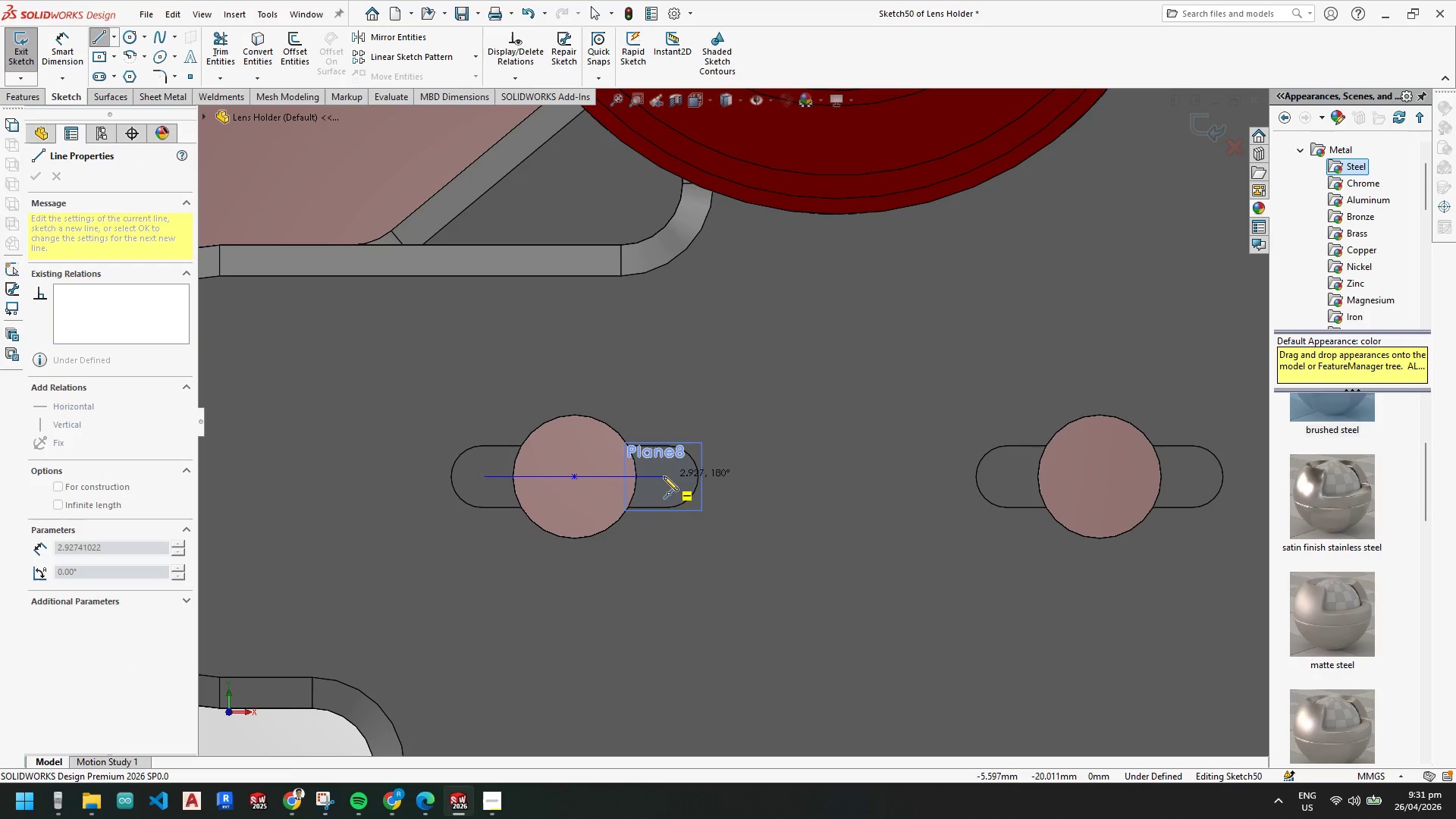 
left_click([665, 474])
 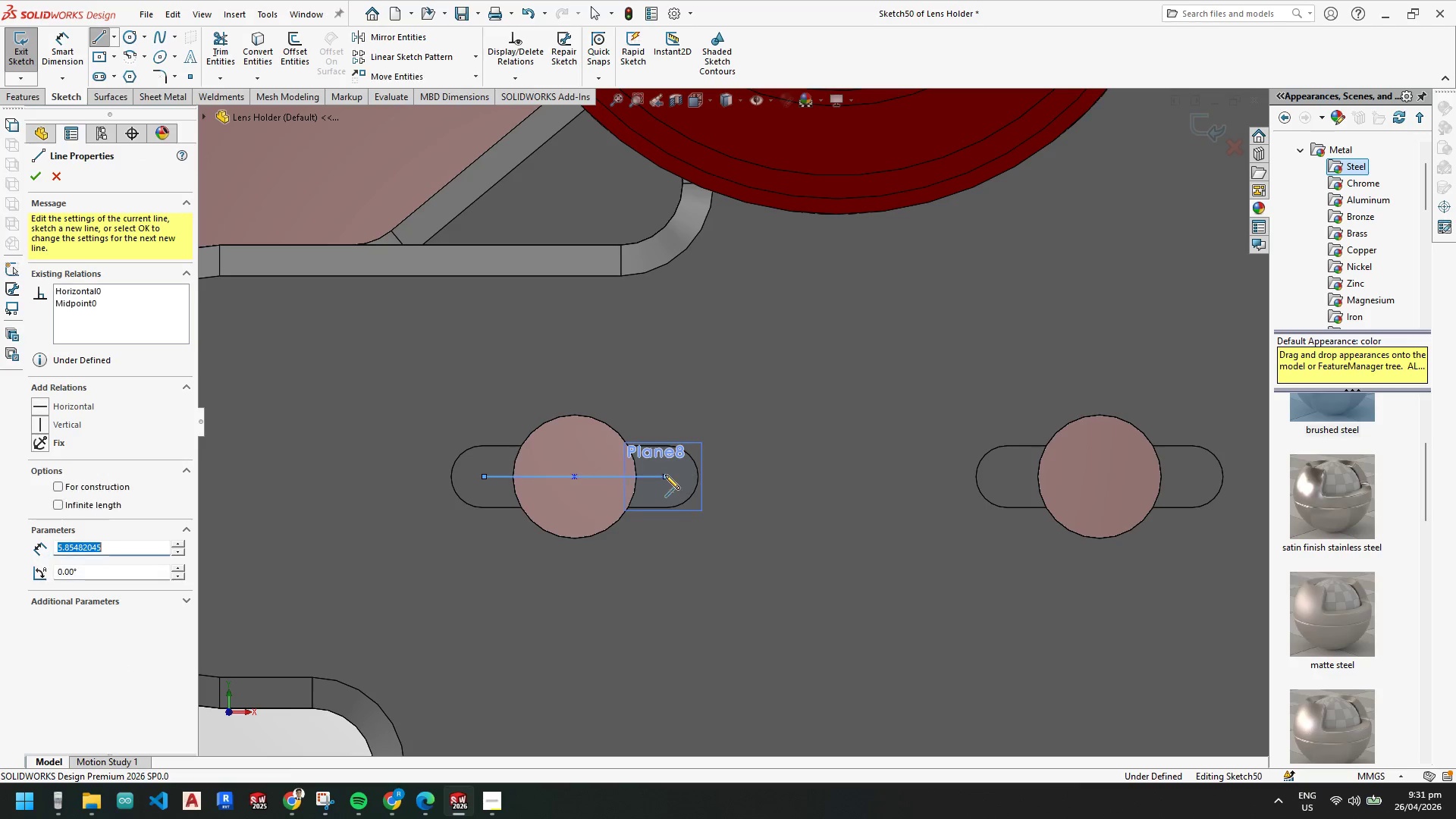 
key(Escape)
 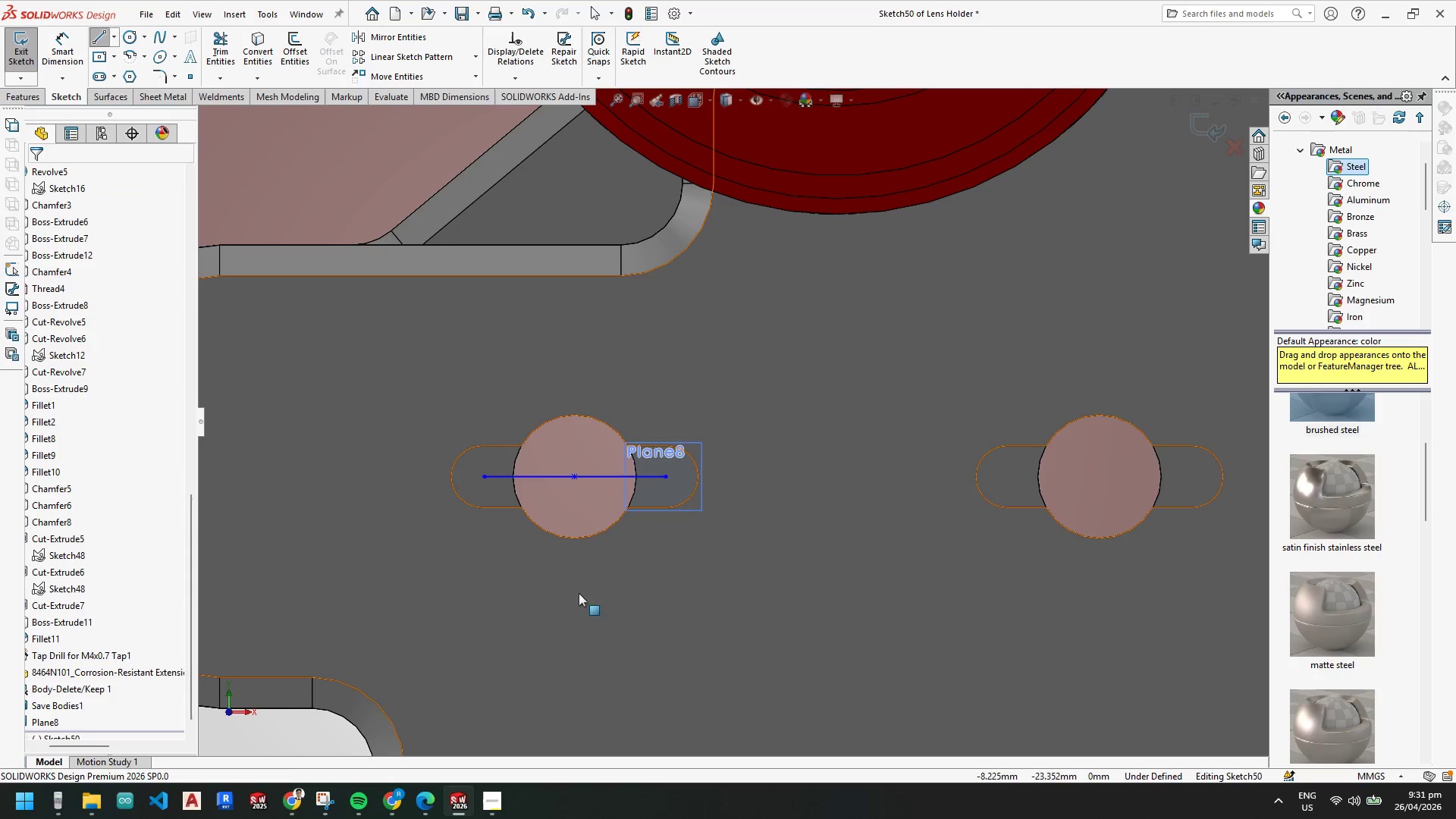 
key(Escape)
 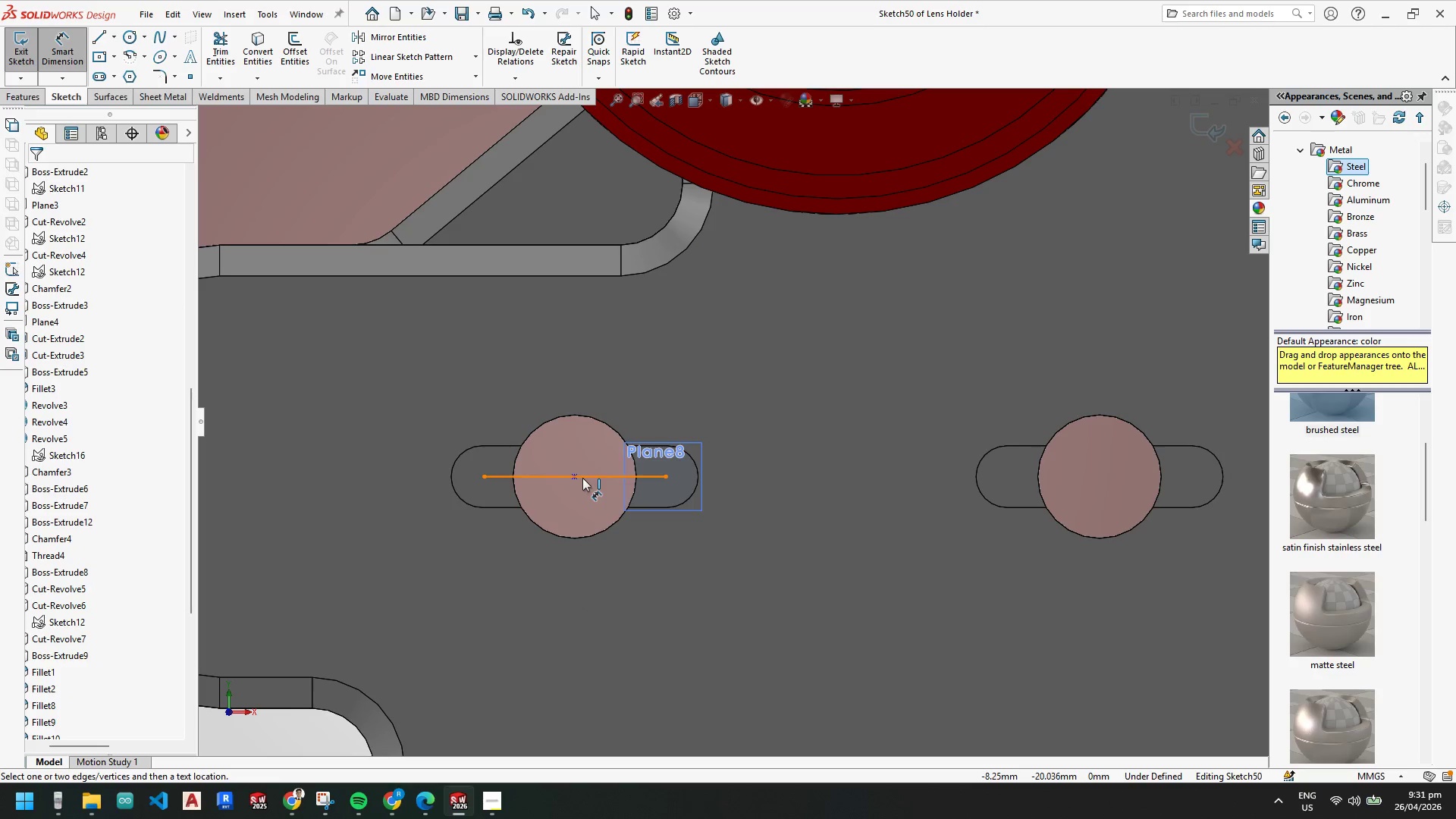 
left_click([583, 476])
 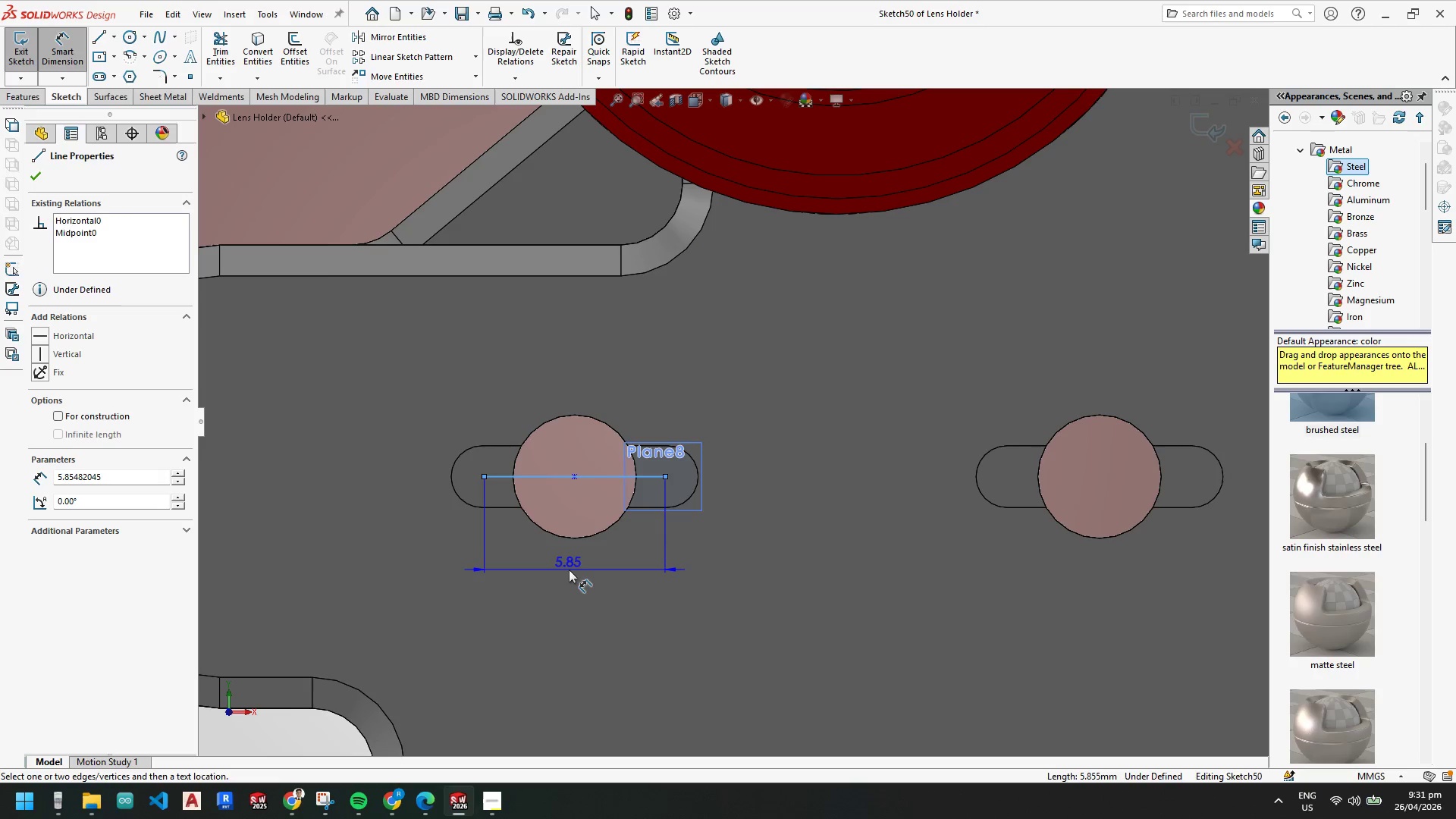 
left_click([574, 570])
 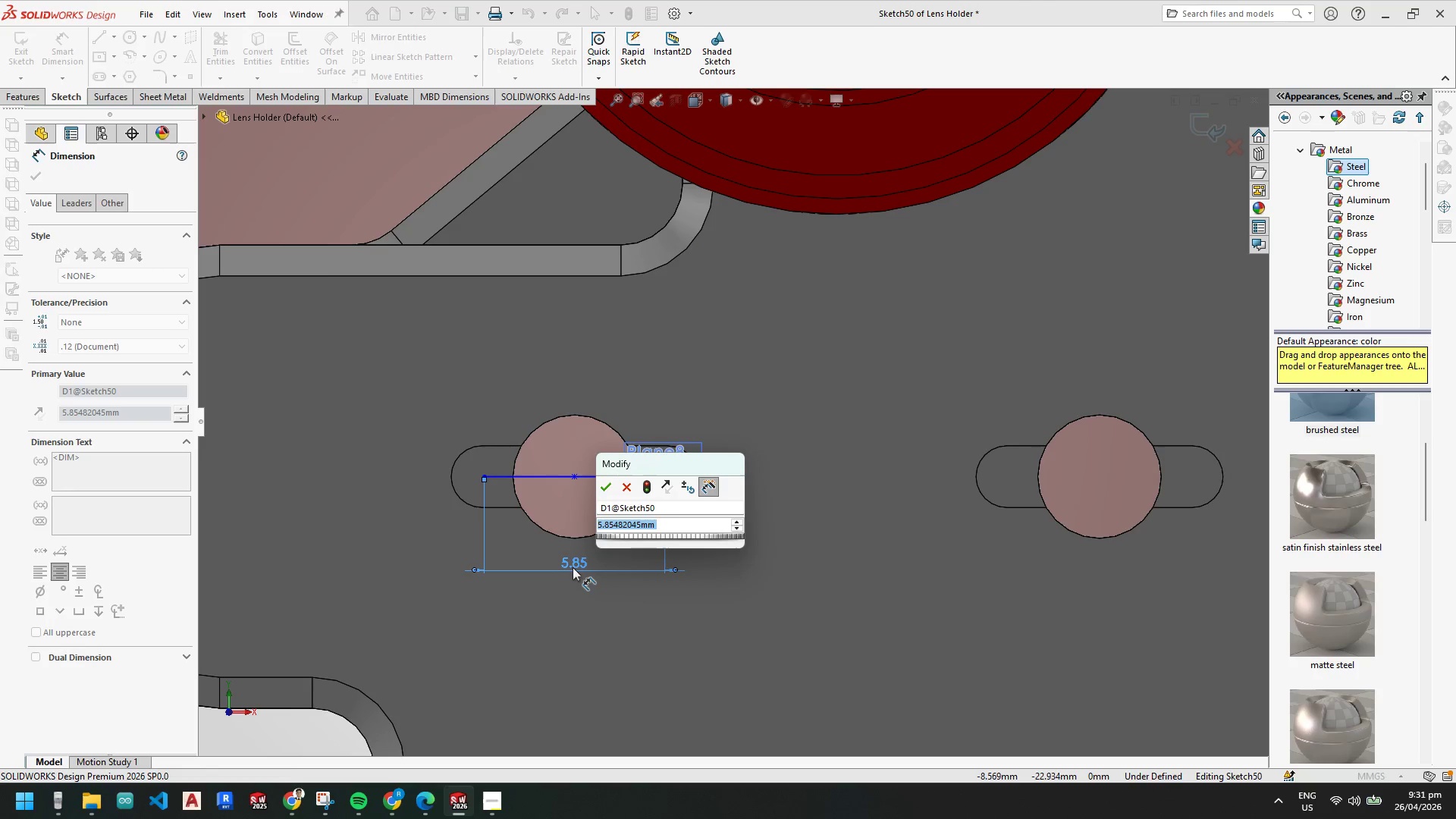 
key(Numpad7)
 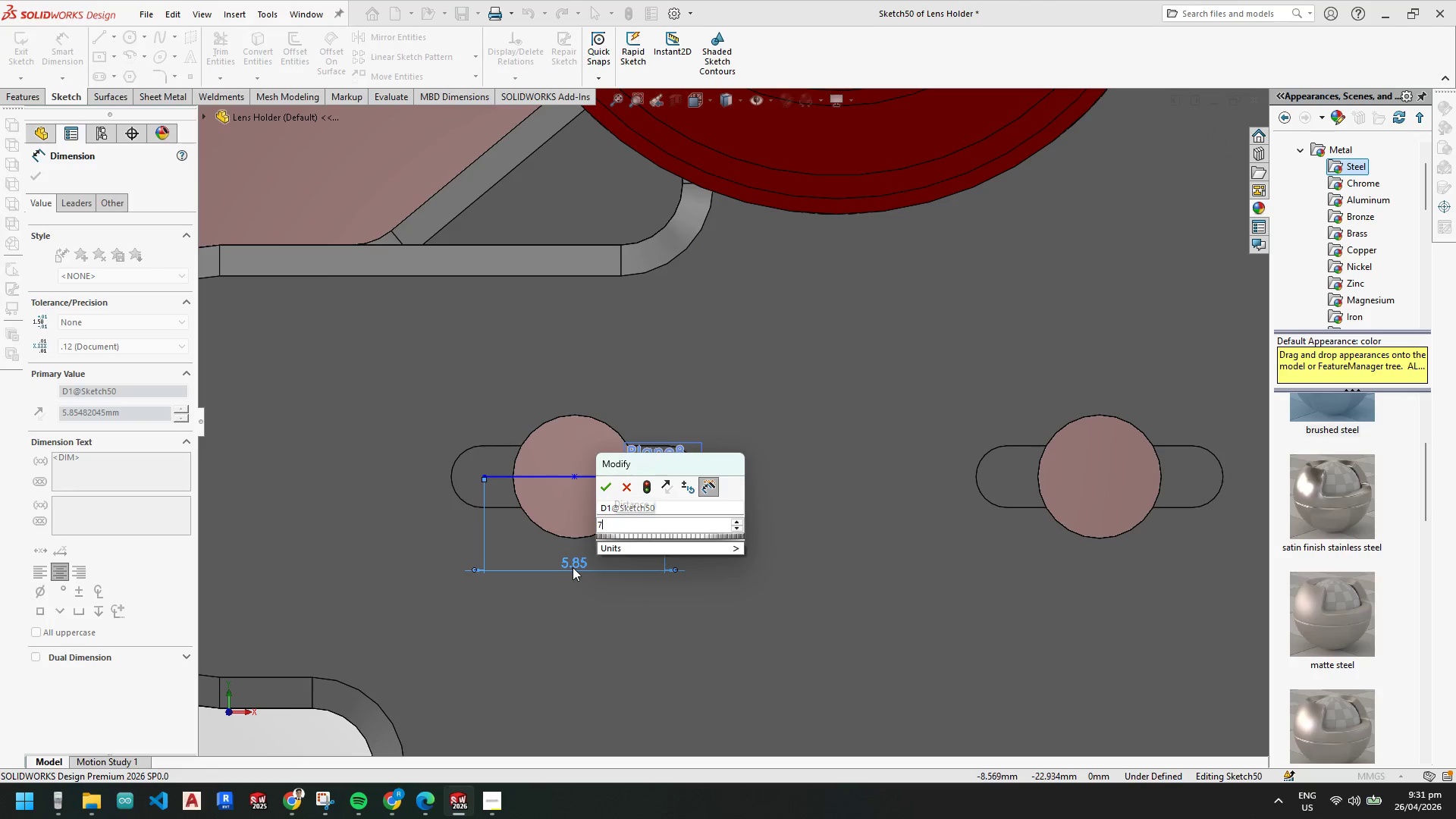 
key(NumpadEnter)
 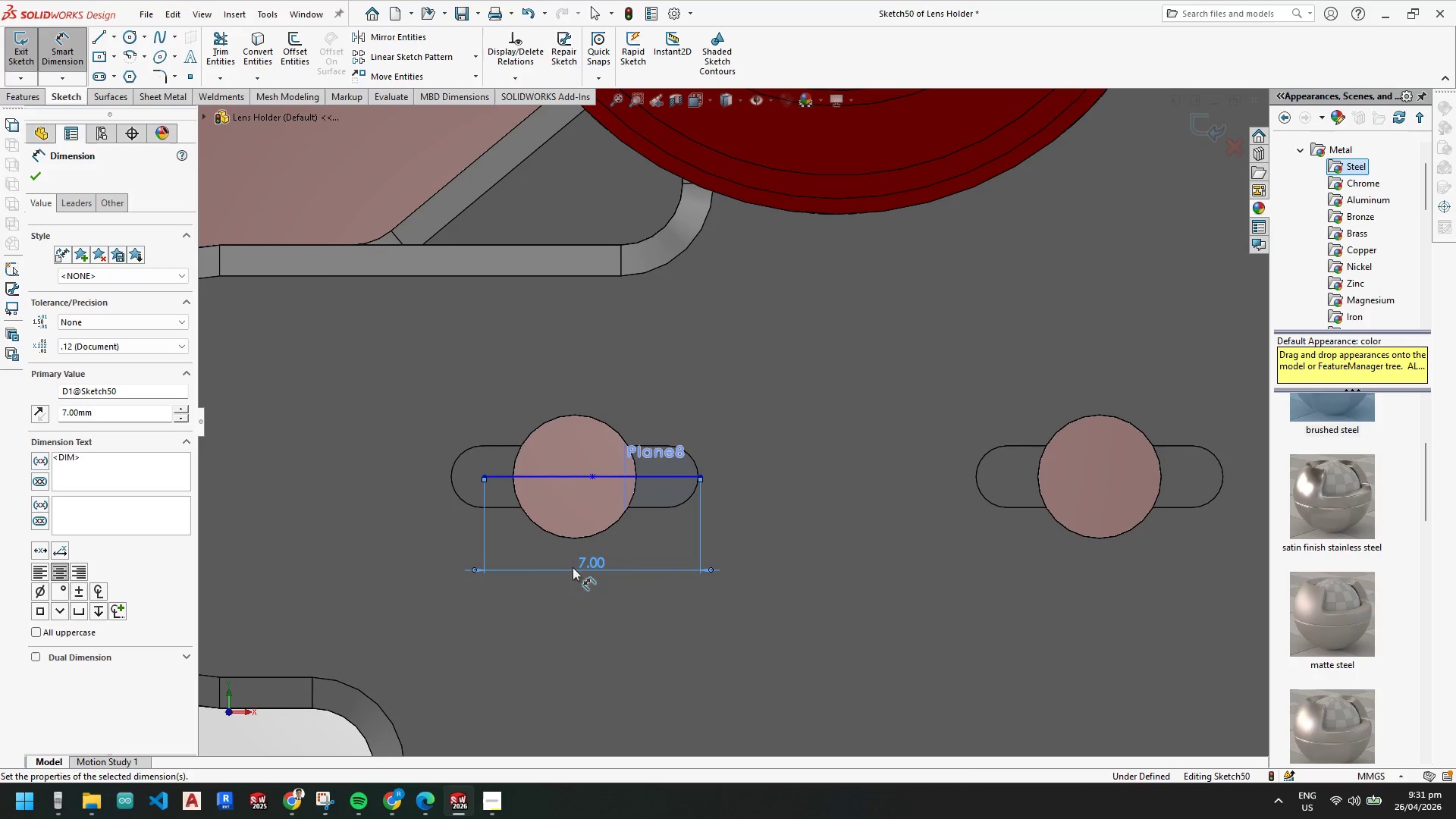 
key(Escape)
 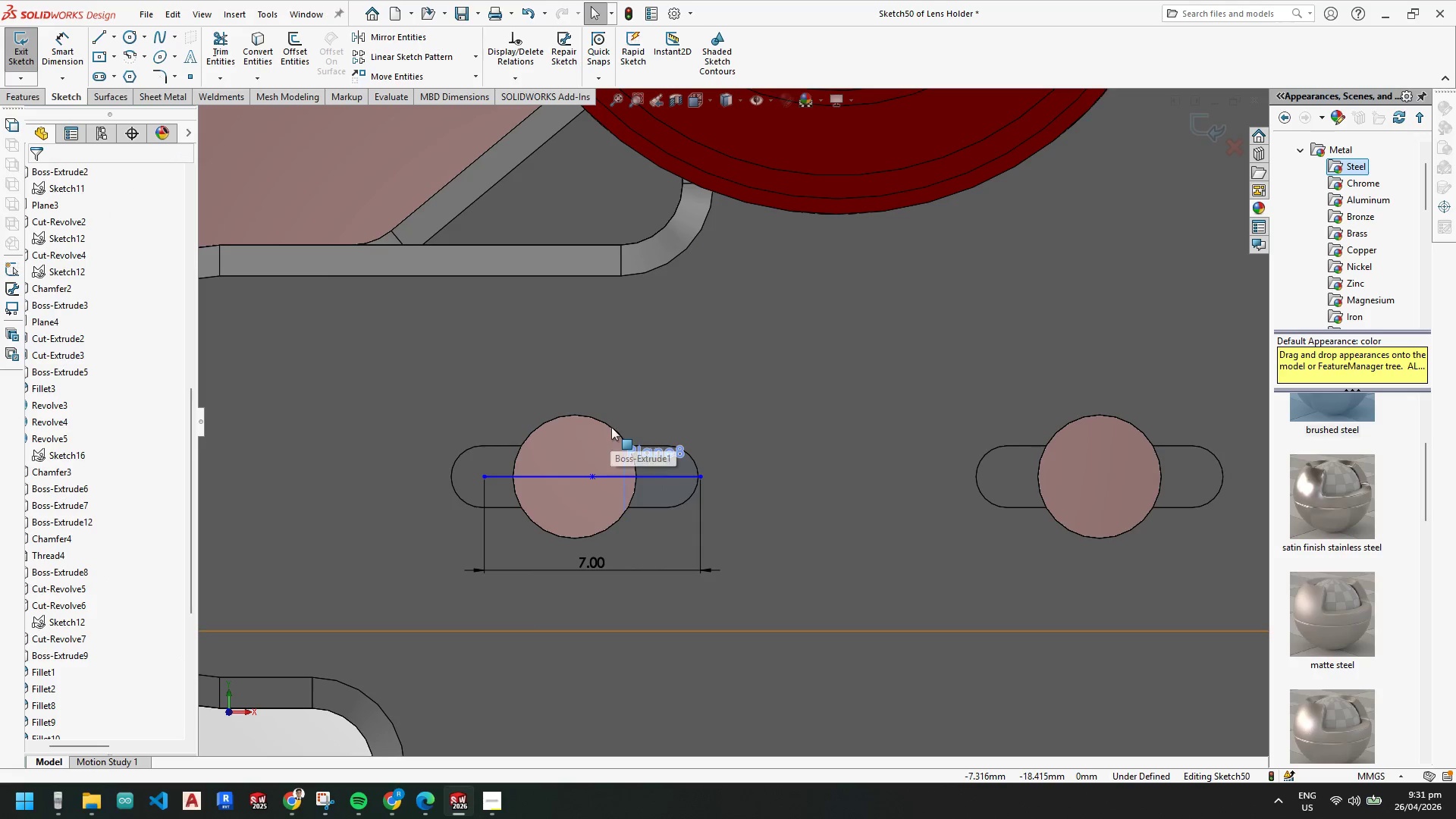 
key(Escape)
 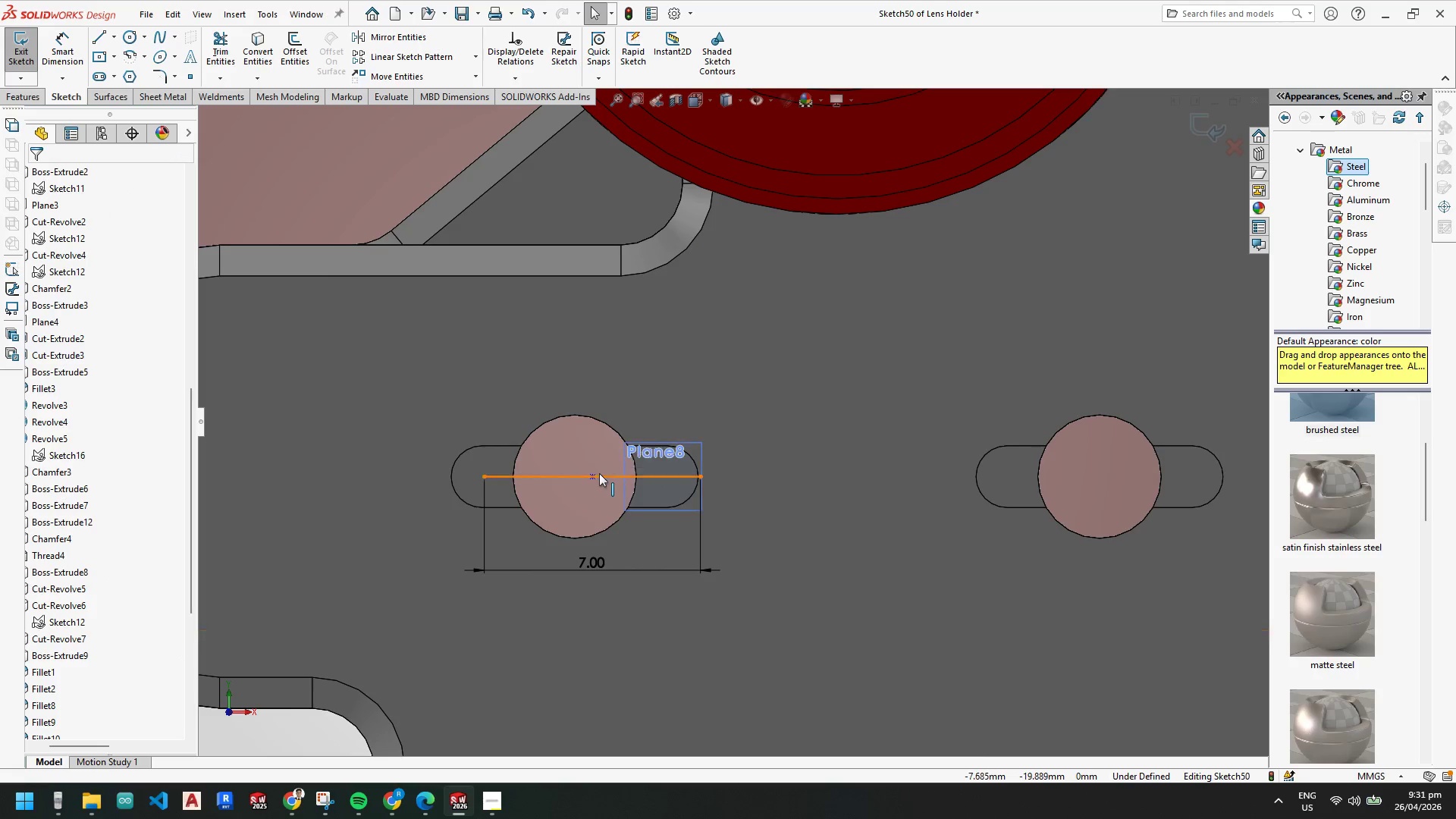 
key(Escape)
 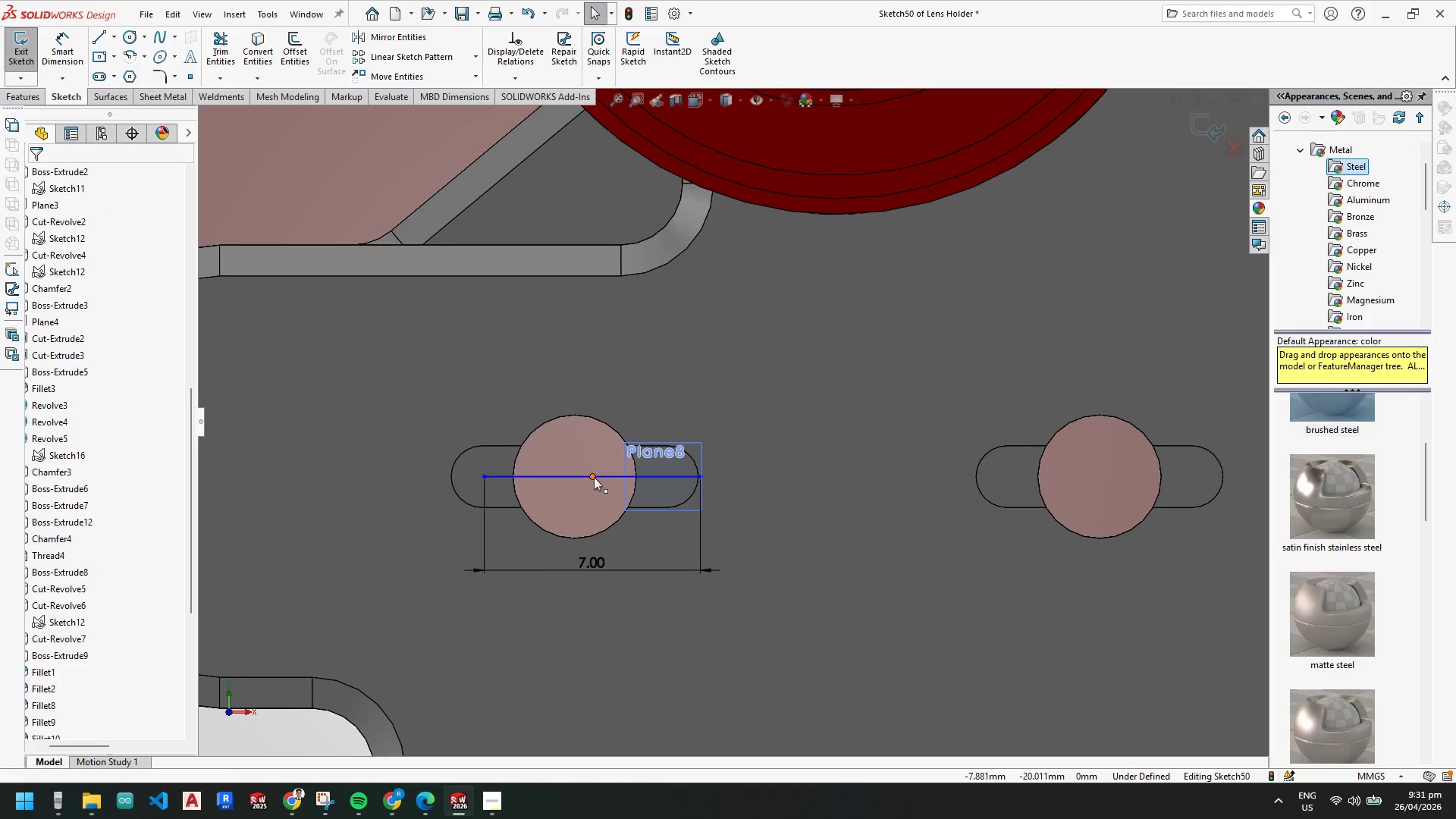 
left_click_drag(start_coordinate=[594, 477], to_coordinate=[573, 474])
 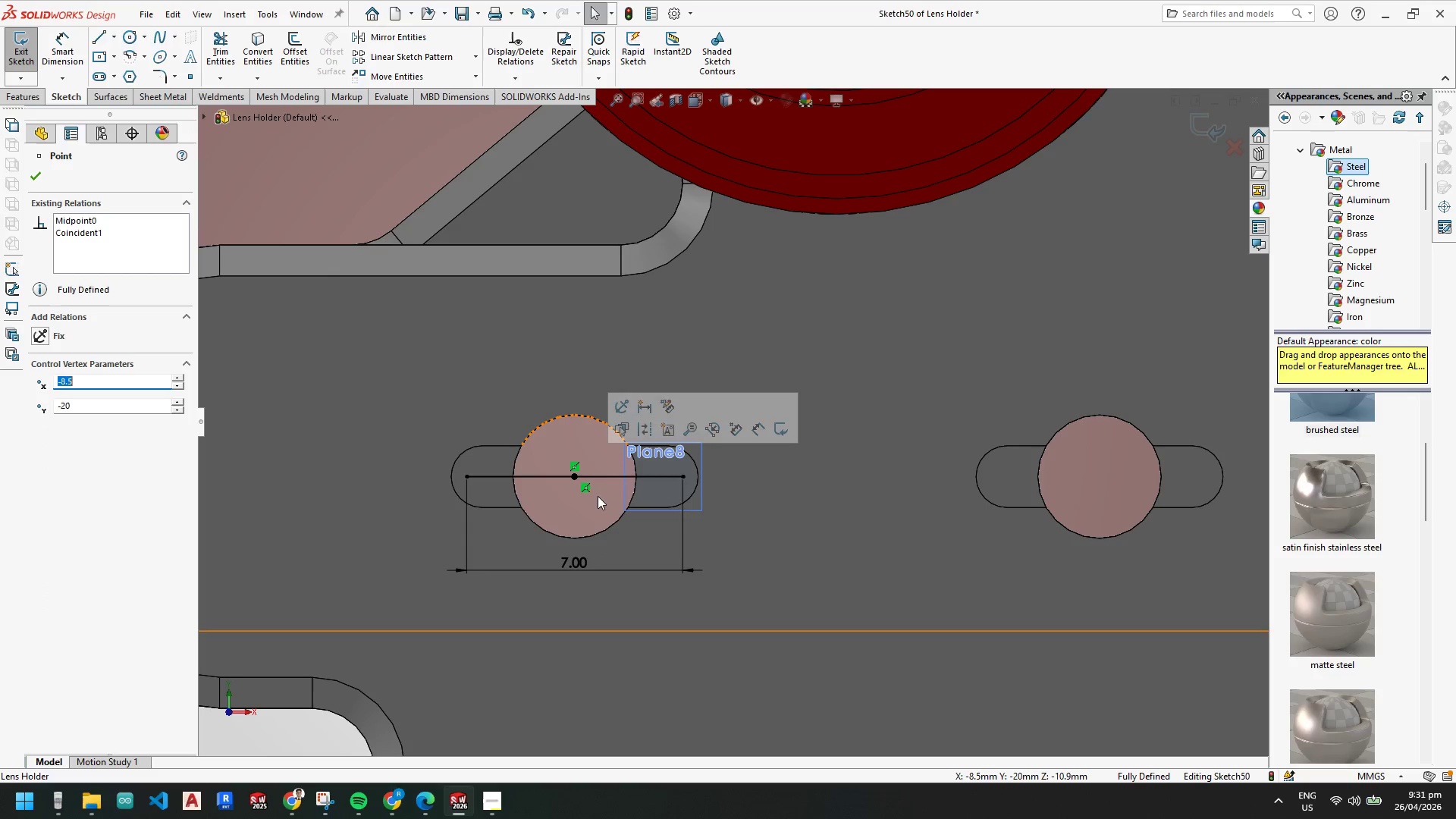 
key(Escape)
 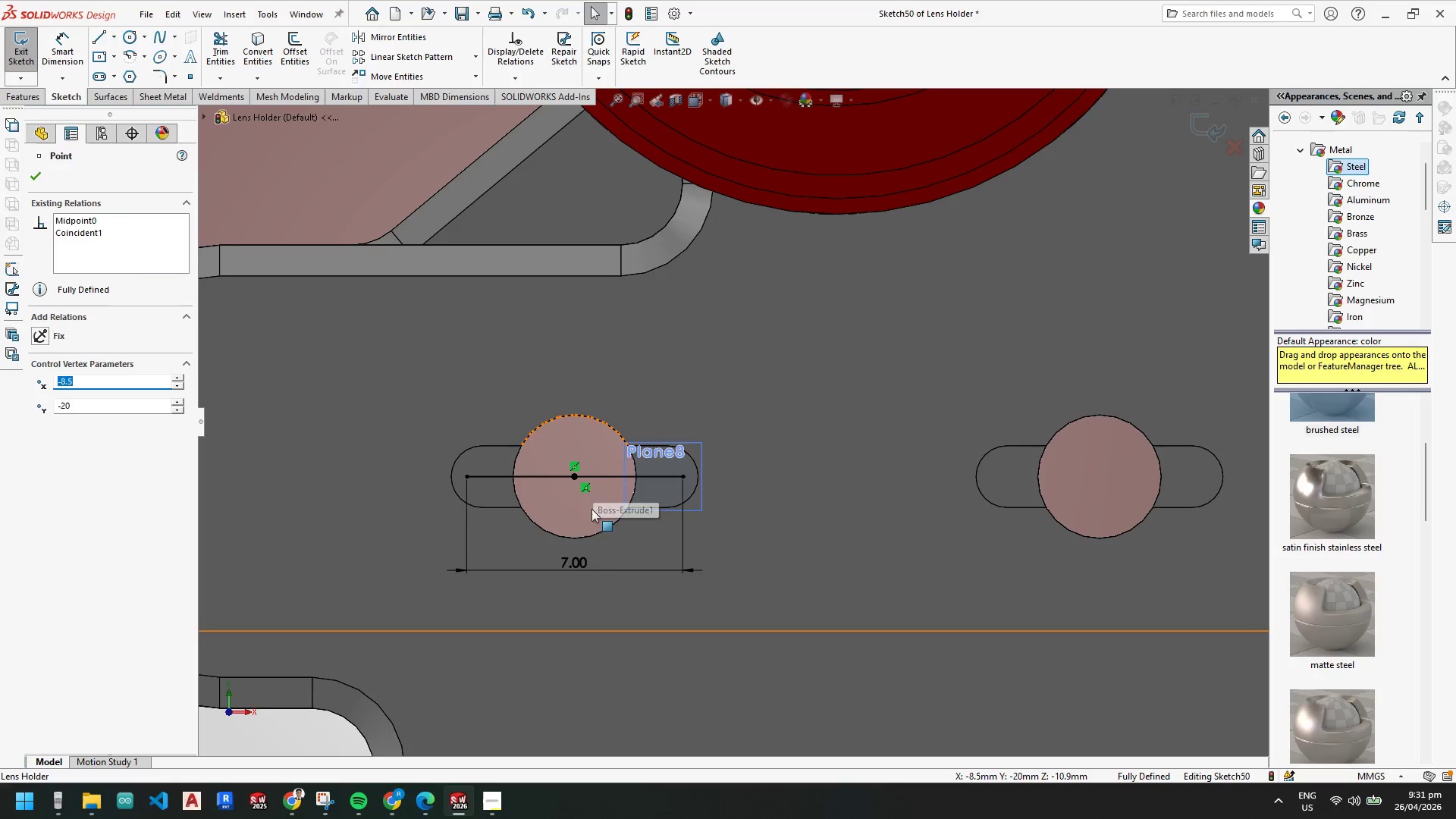 
key(Escape)
 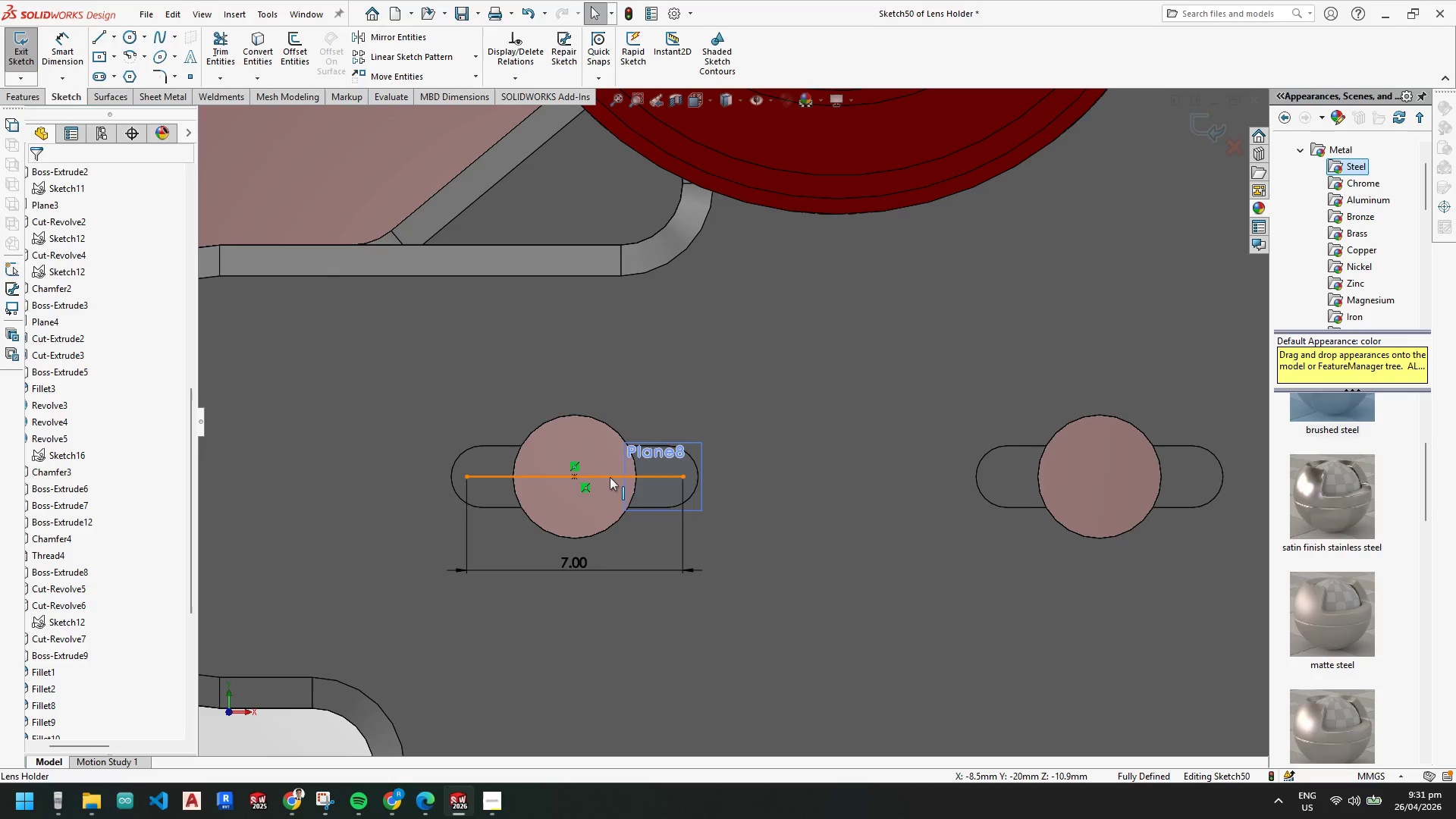 
scroll: coordinate [556, 380], scroll_direction: down, amount: 5.0
 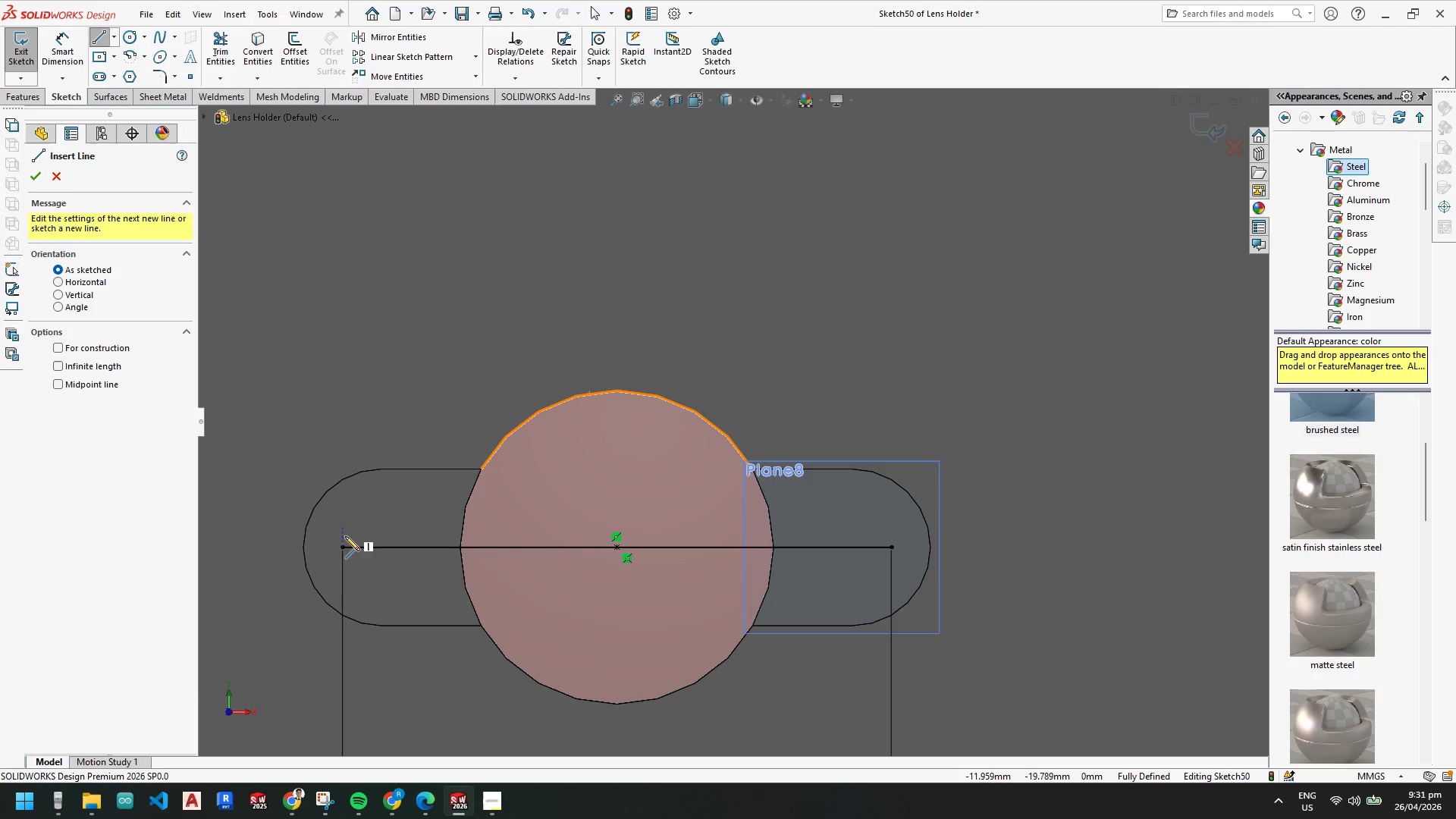 
left_click_drag(start_coordinate=[344, 548], to_coordinate=[345, 540])
 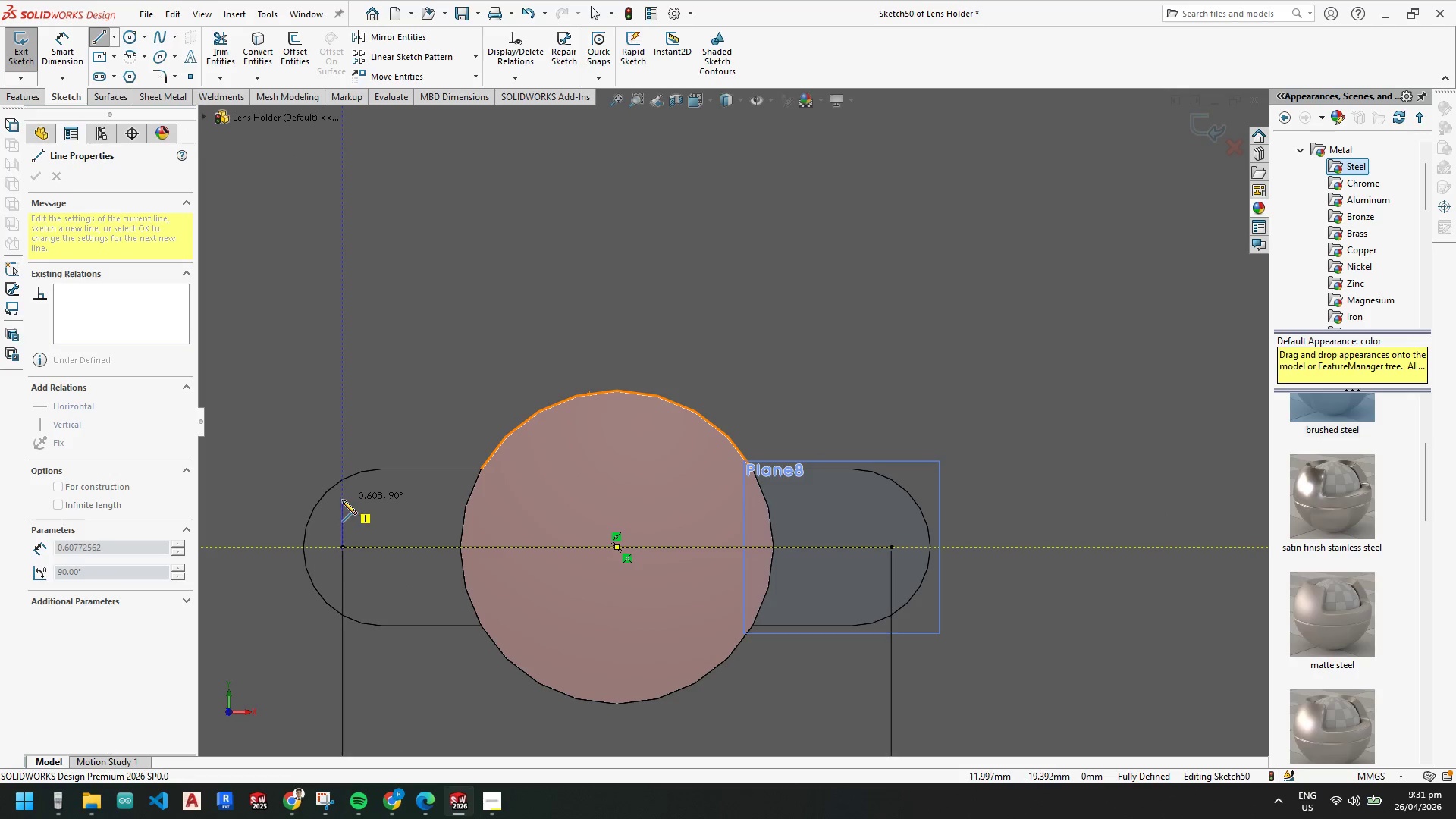 
left_click_drag(start_coordinate=[342, 497], to_coordinate=[348, 497])
 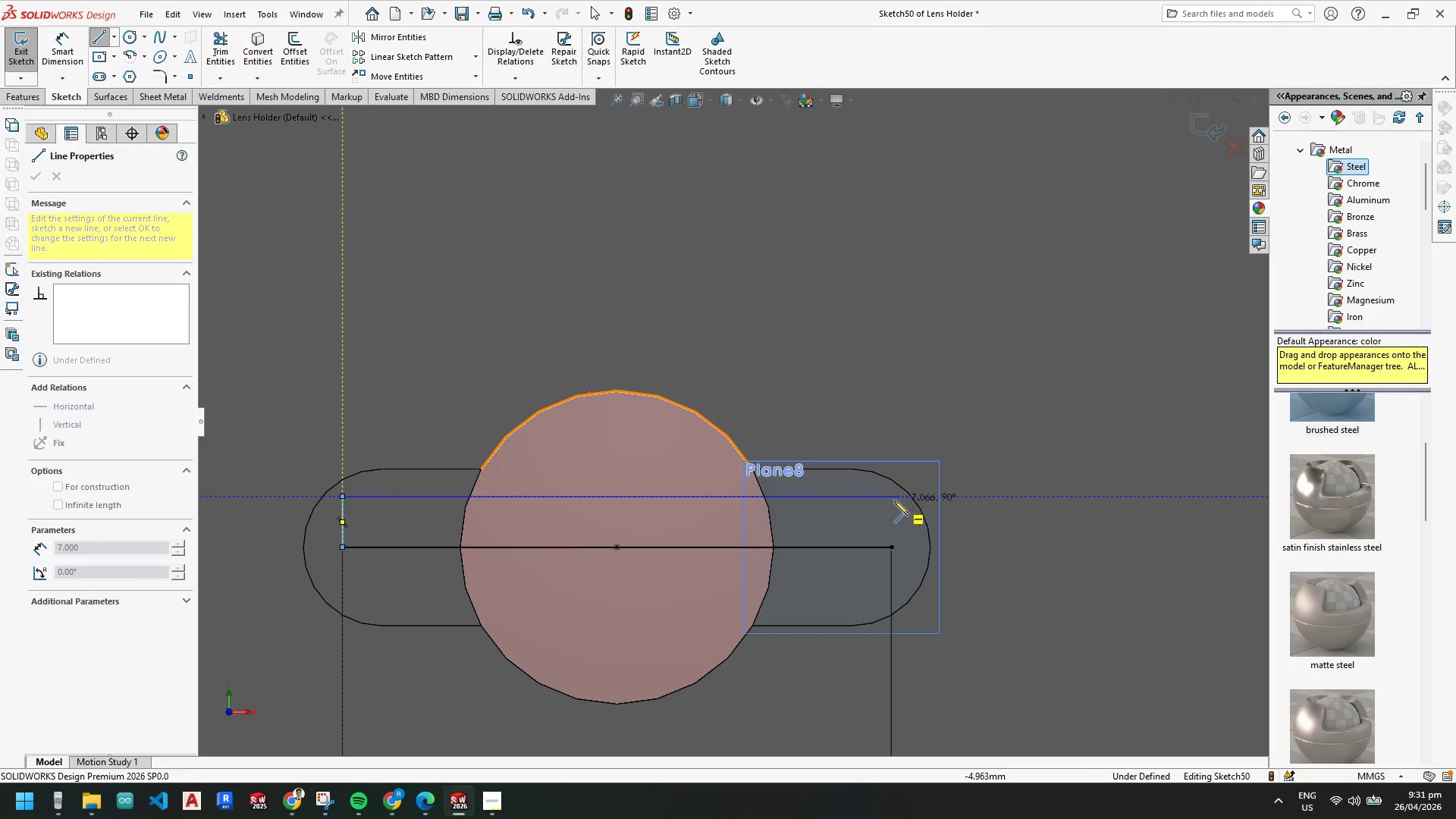 
left_click([896, 498])
 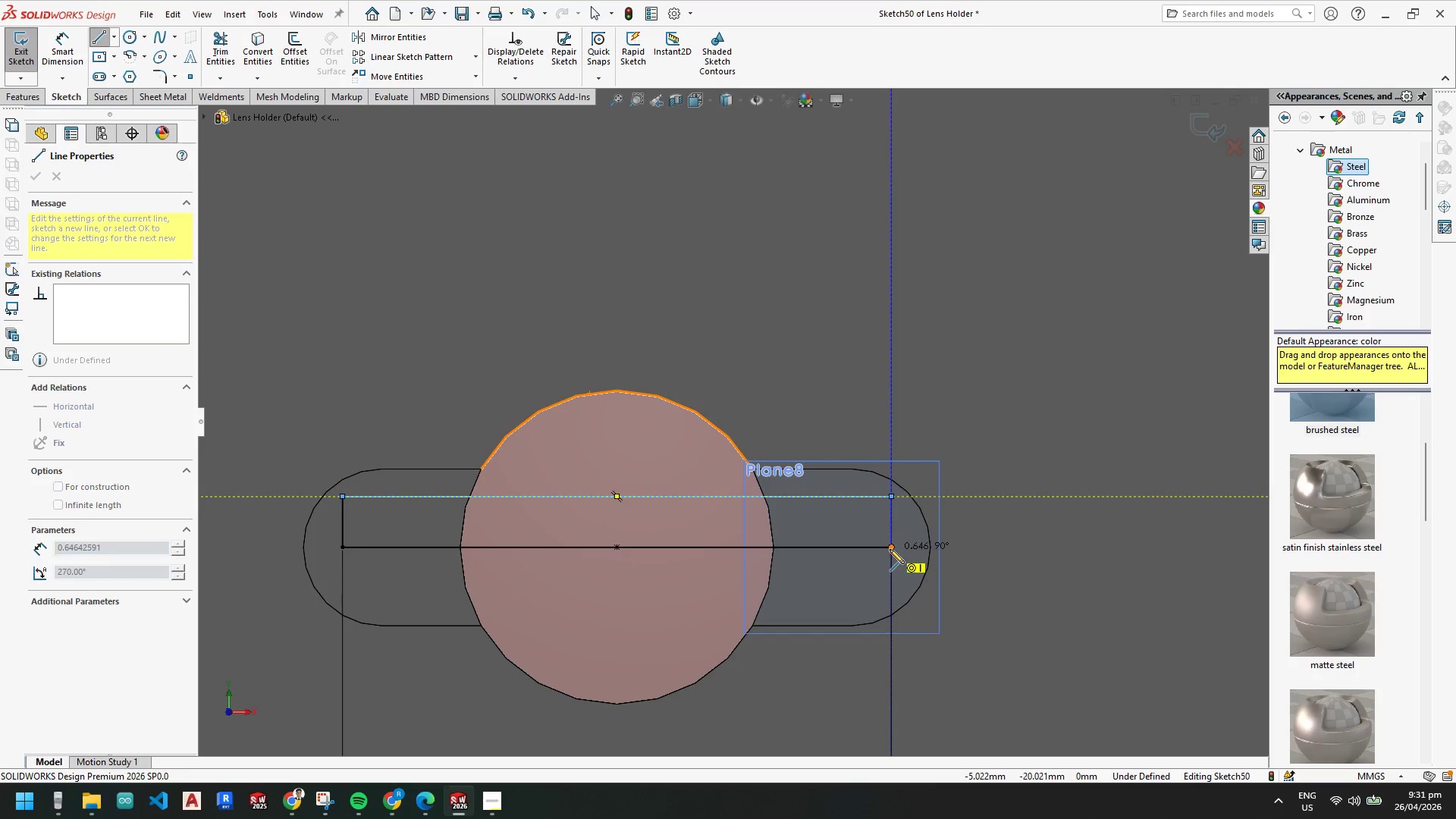 
left_click([890, 549])
 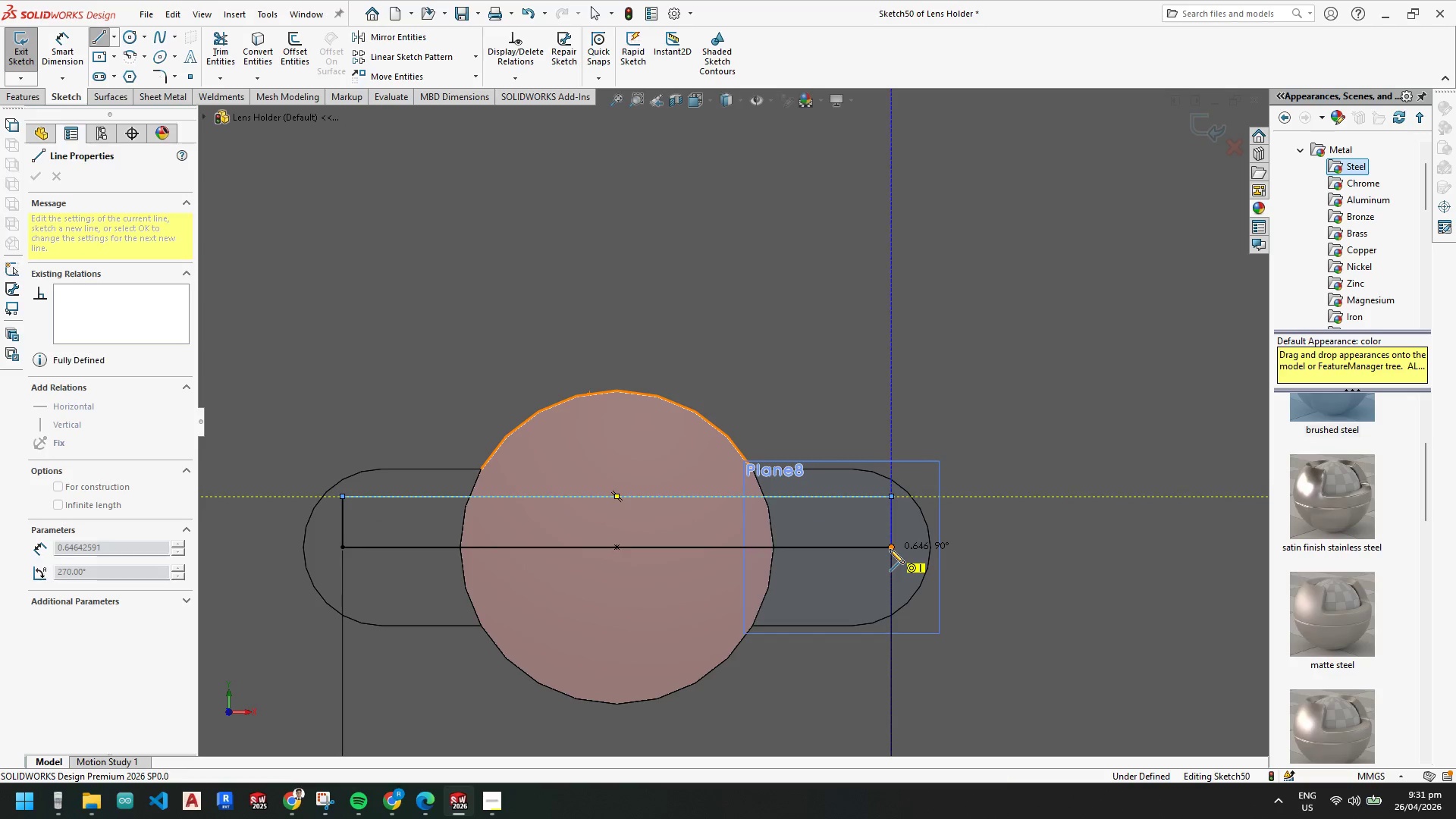 
key(Escape)
 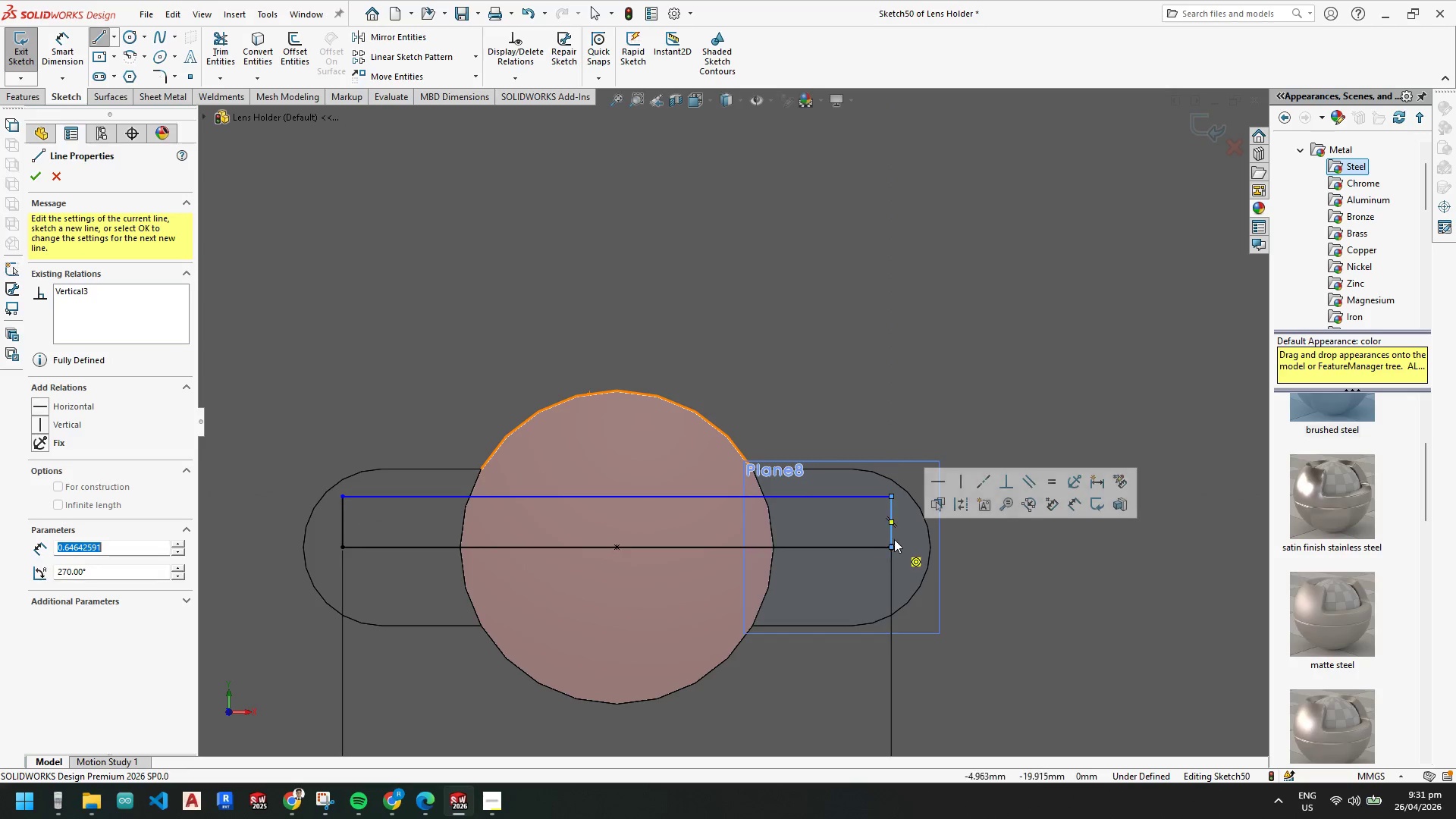 
key(Escape)
 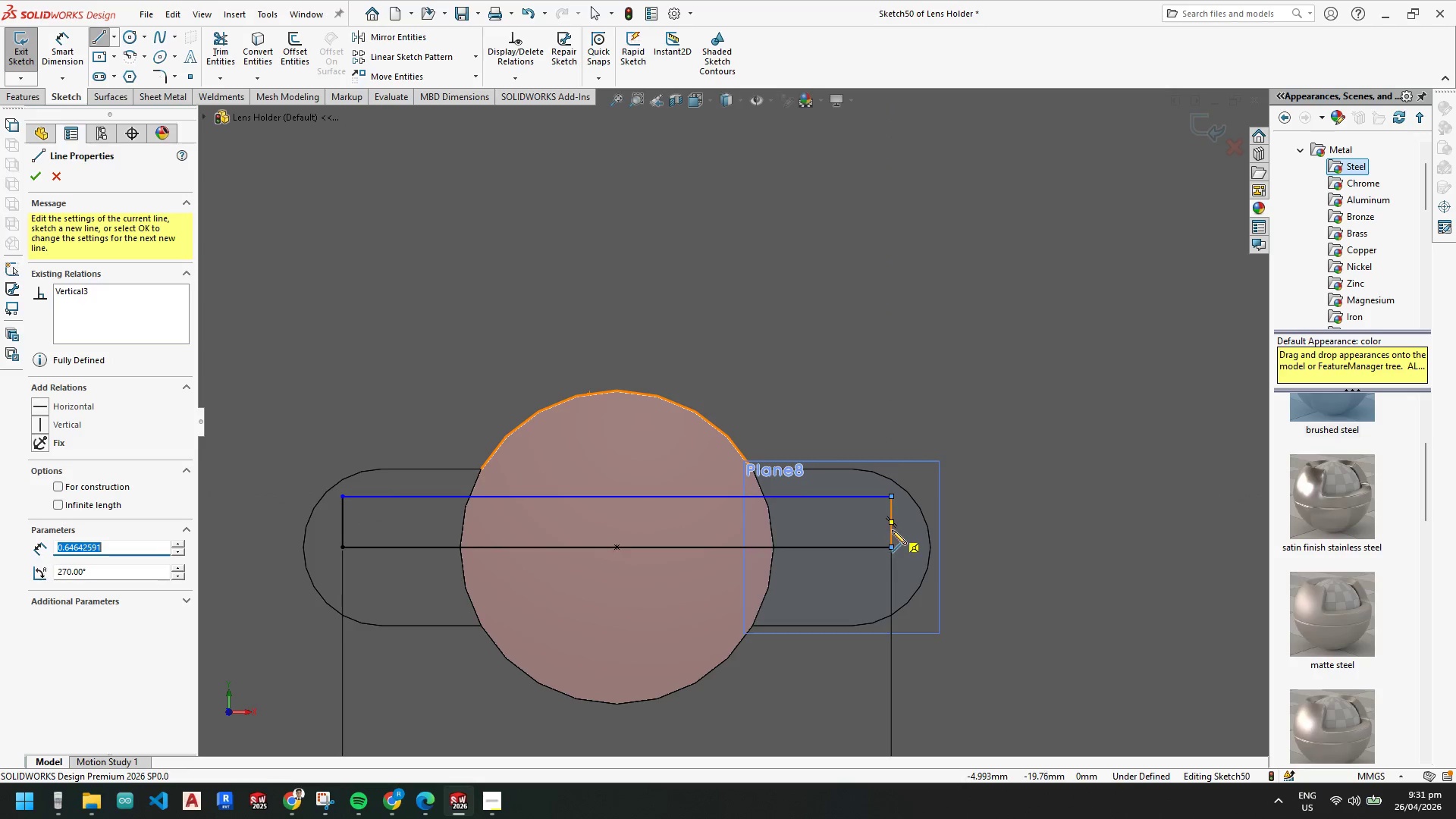 
key(Escape)
 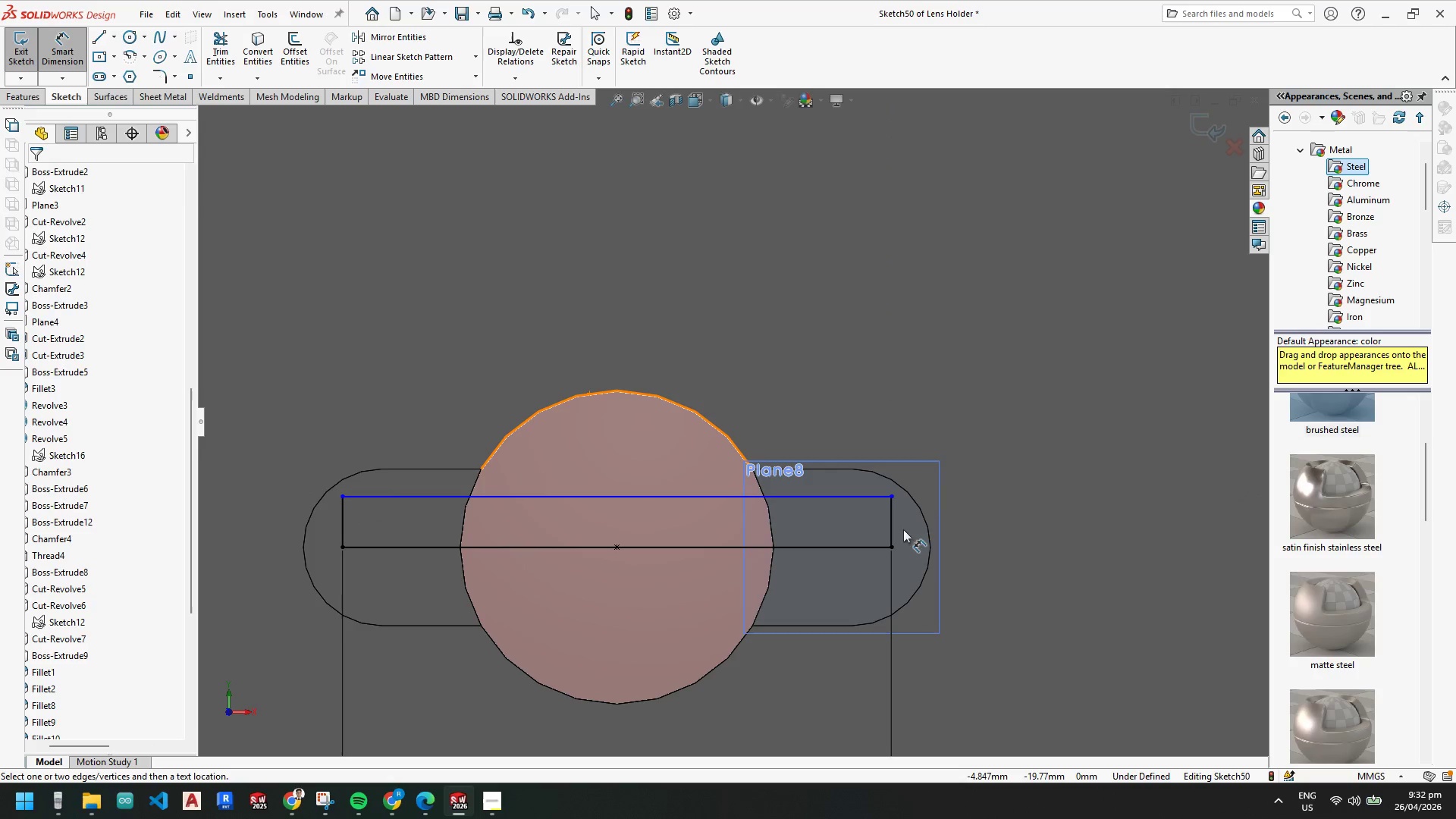 
left_click_drag(start_coordinate=[890, 525], to_coordinate=[894, 525])
 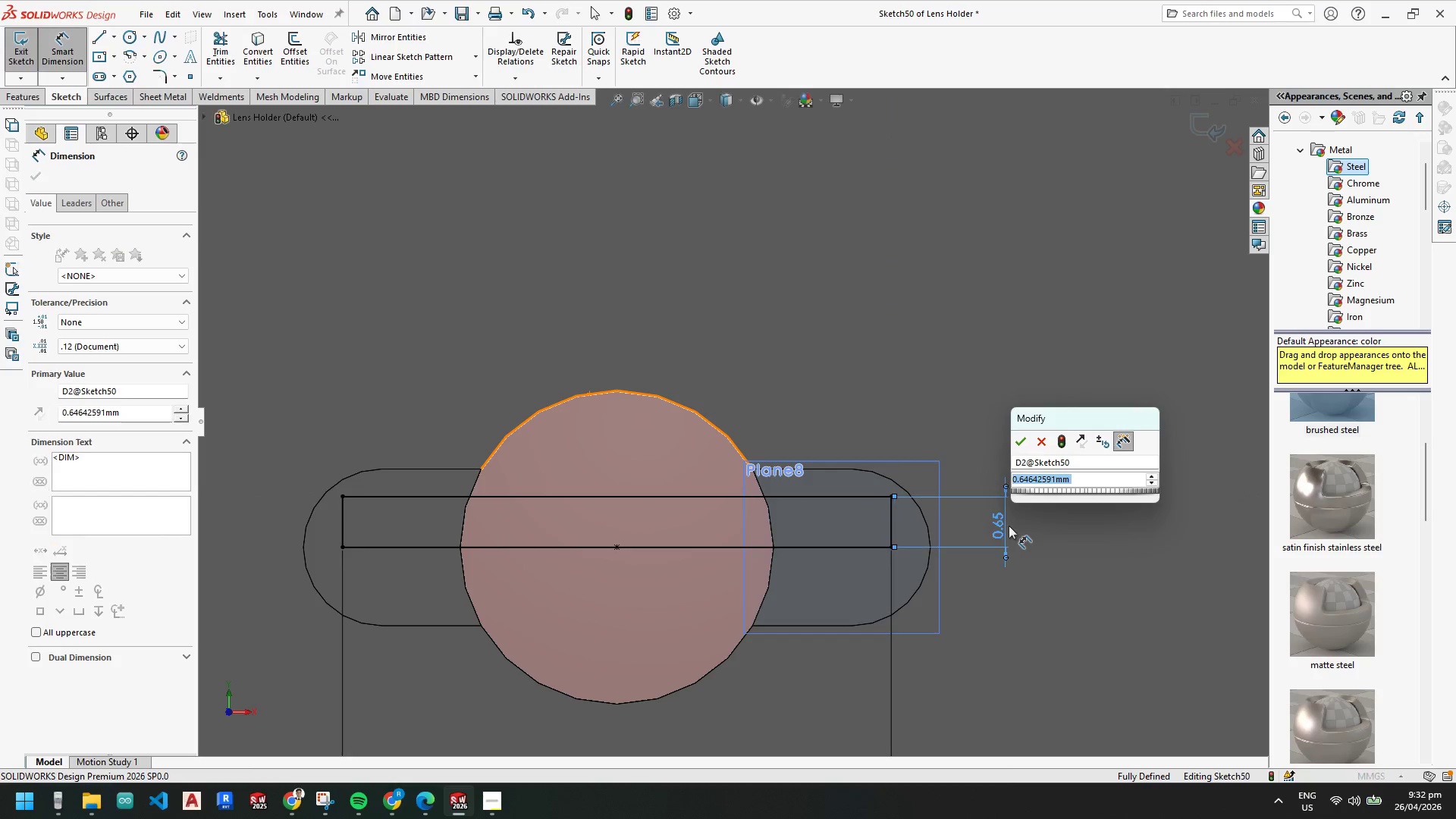 
key(Numpad1)
 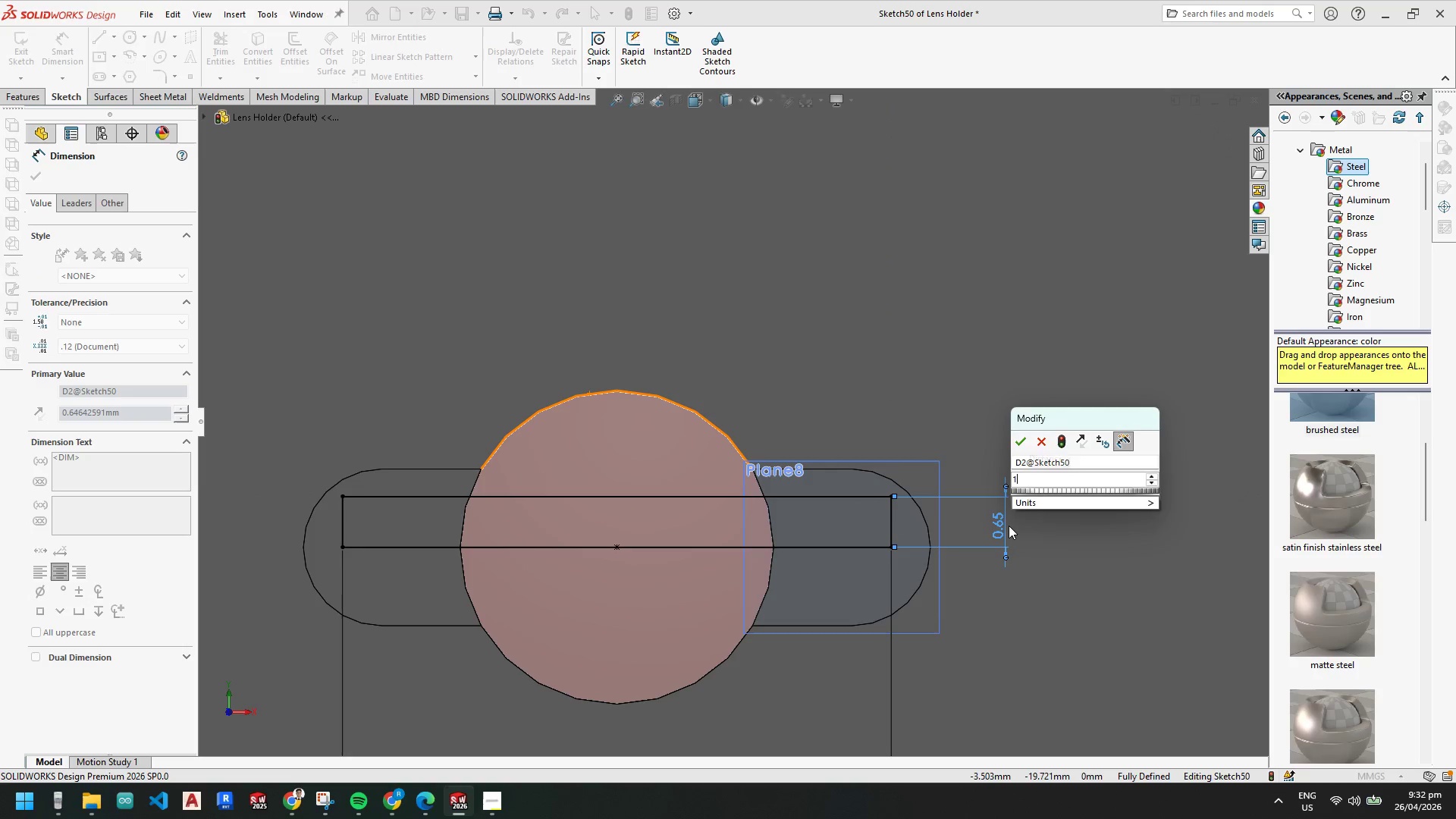 
key(NumpadEnter)
 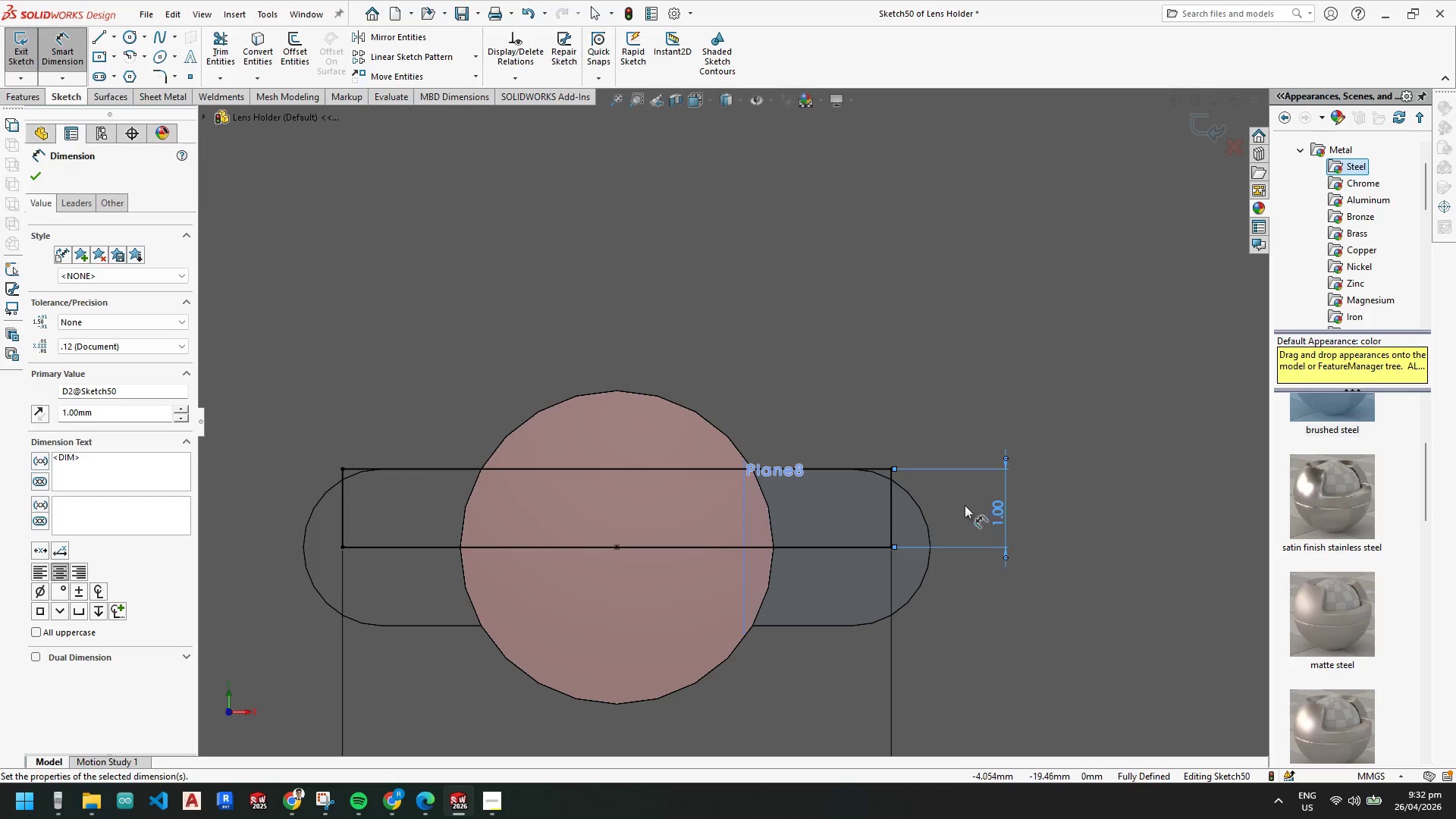 
key(Escape)
 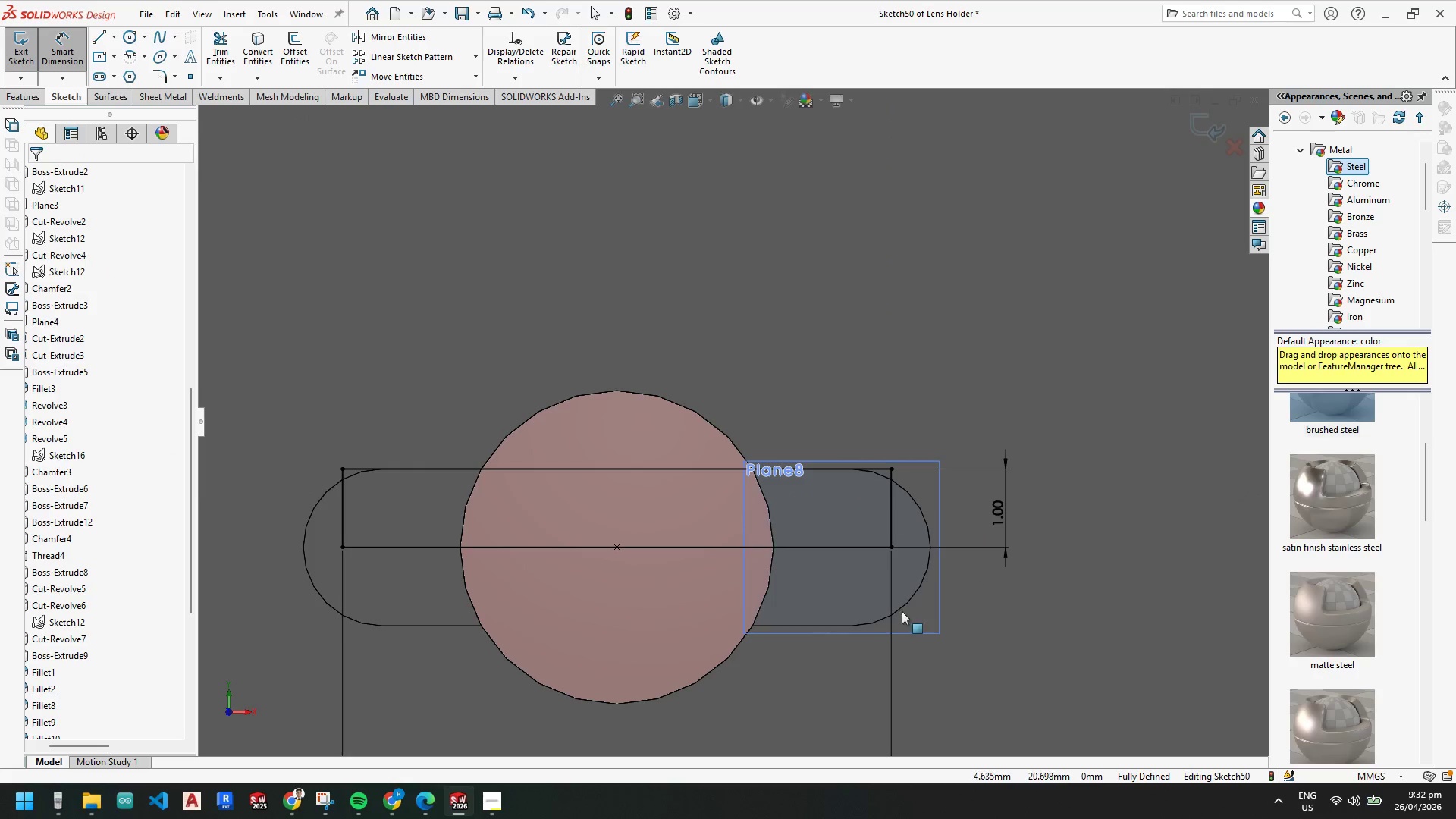 
scroll: coordinate [881, 604], scroll_direction: up, amount: 3.0
 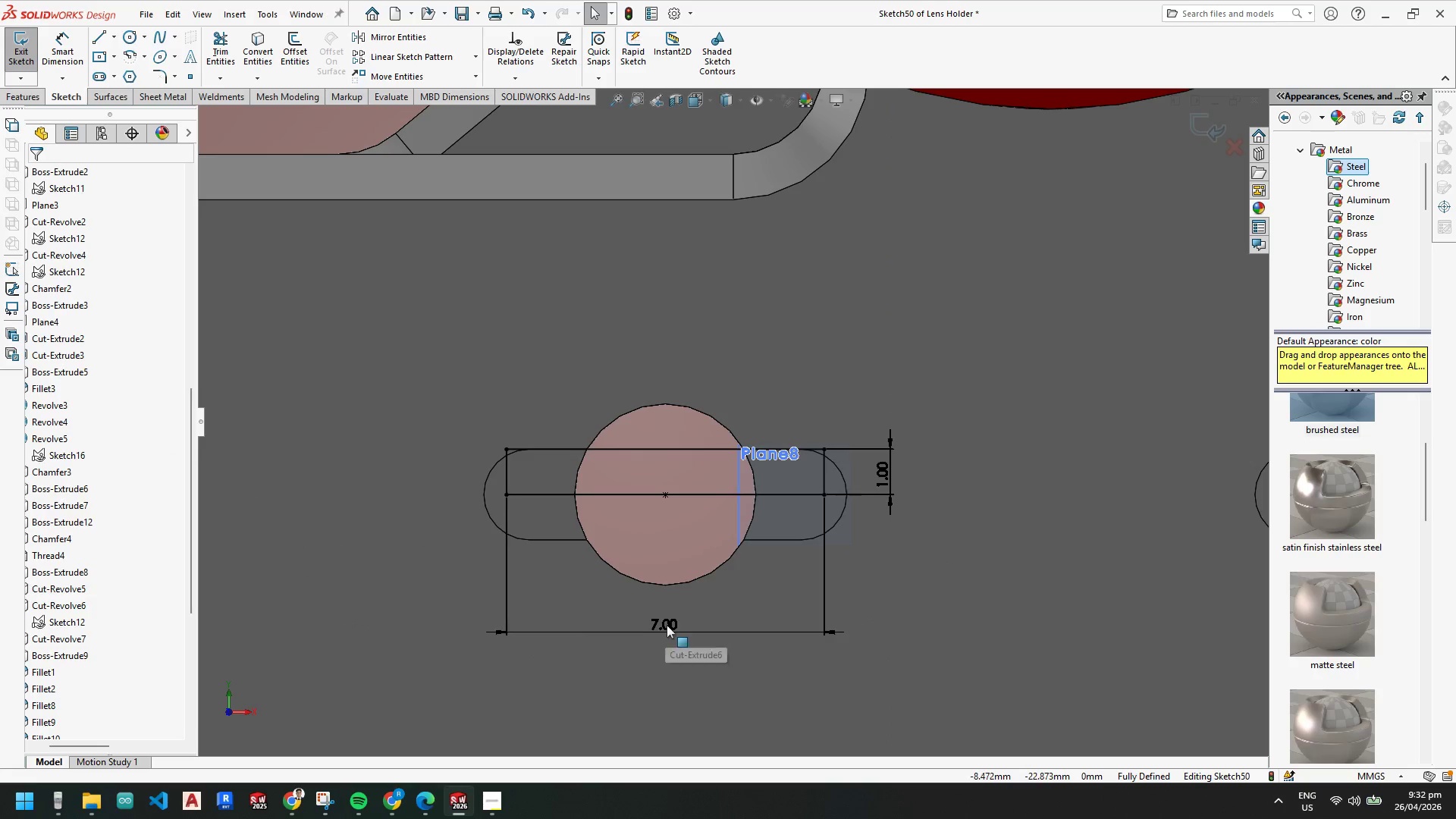 
double_click([667, 626])
 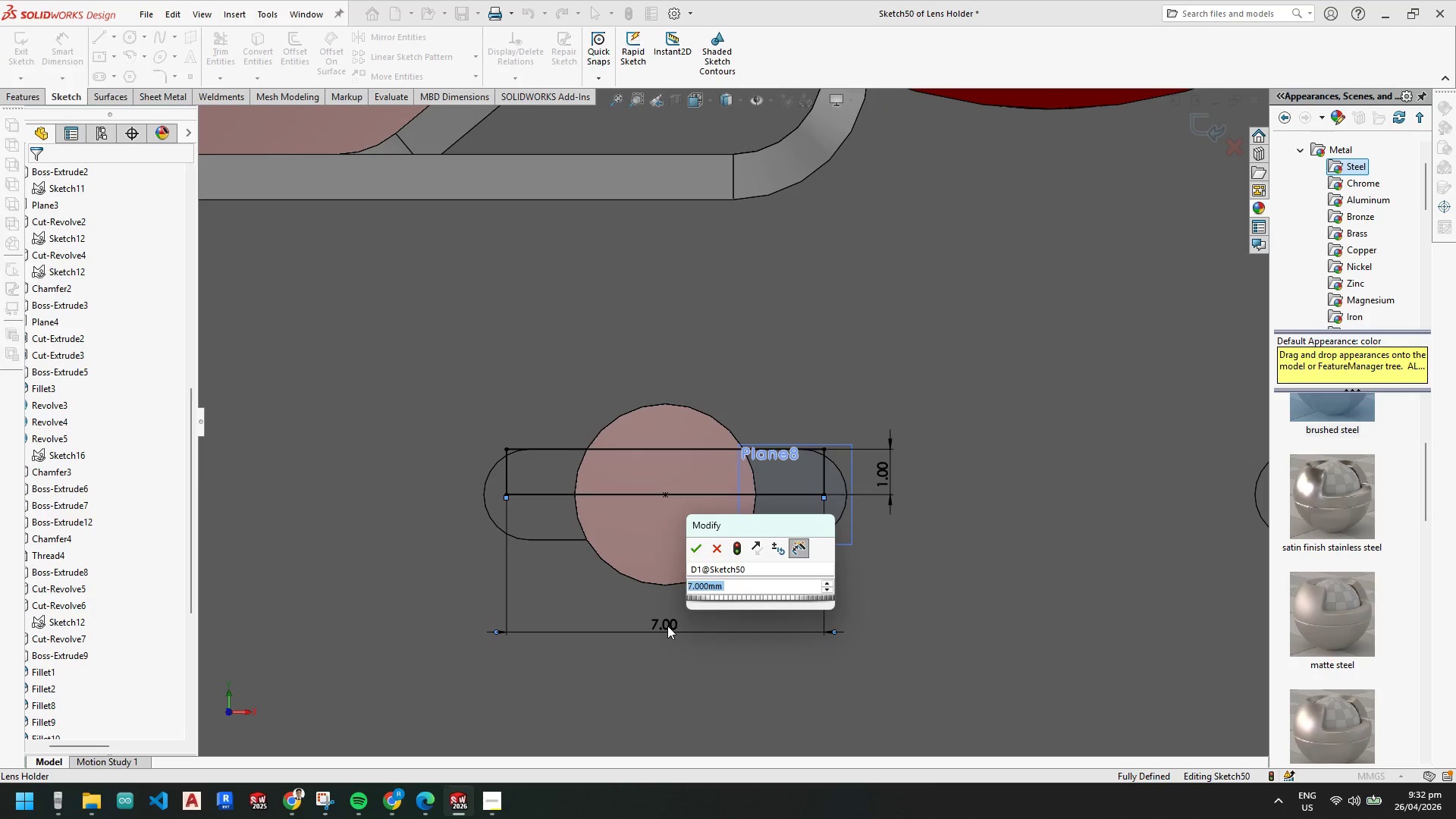 
key(Numpad6)
 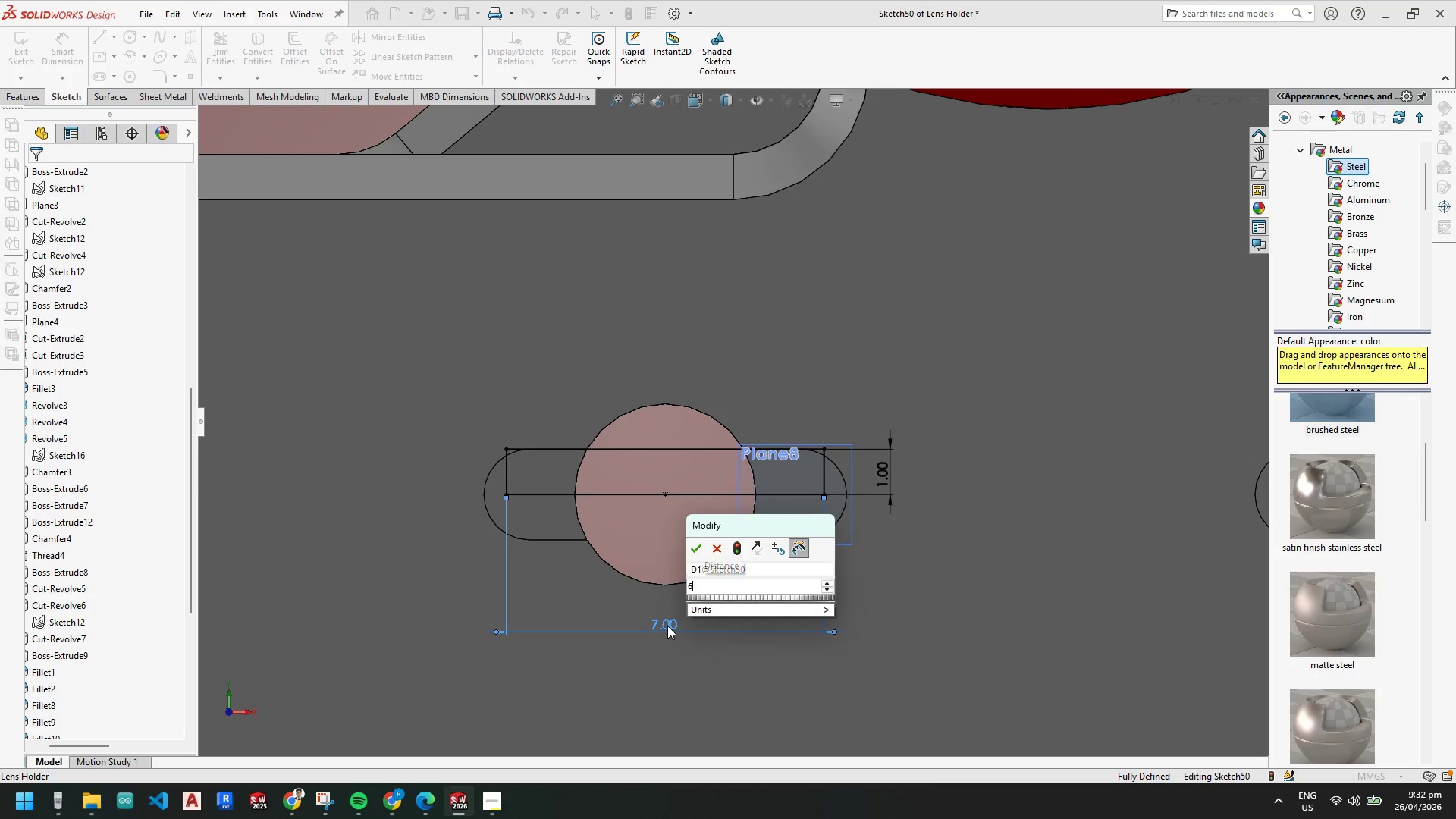 
key(NumpadEnter)
 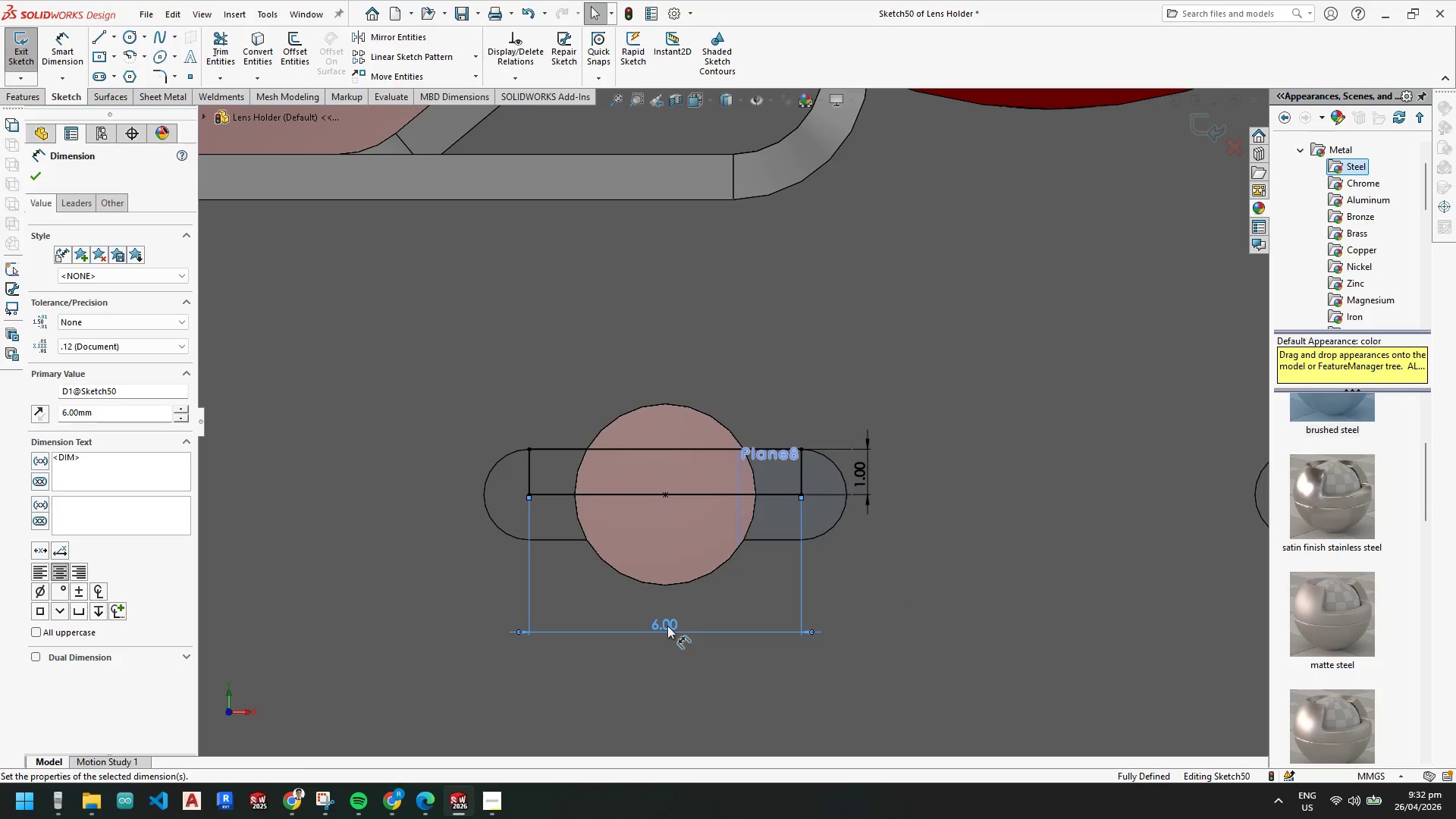 
scroll: coordinate [610, 468], scroll_direction: down, amount: 4.0
 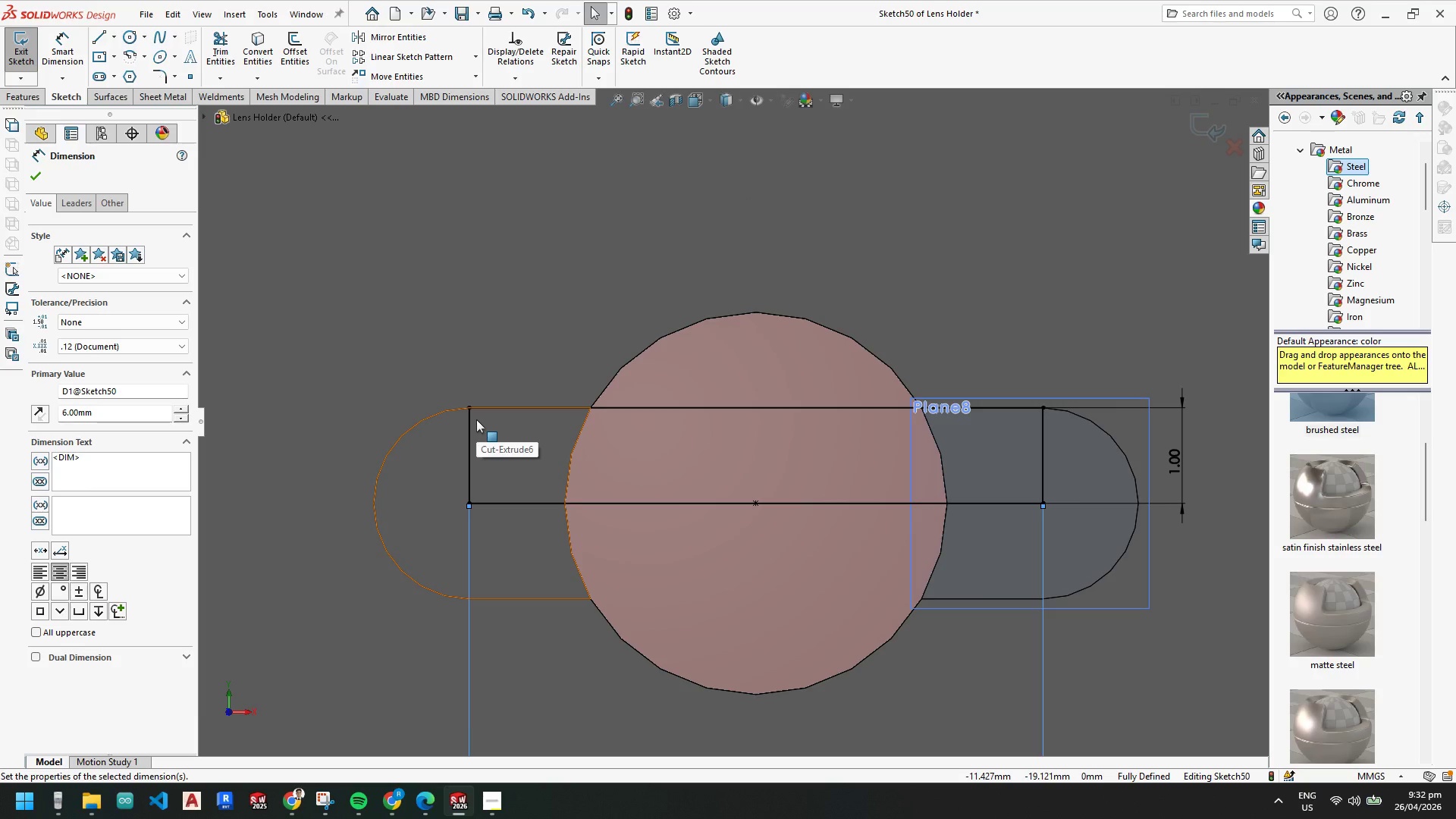 
wait(9.83)
 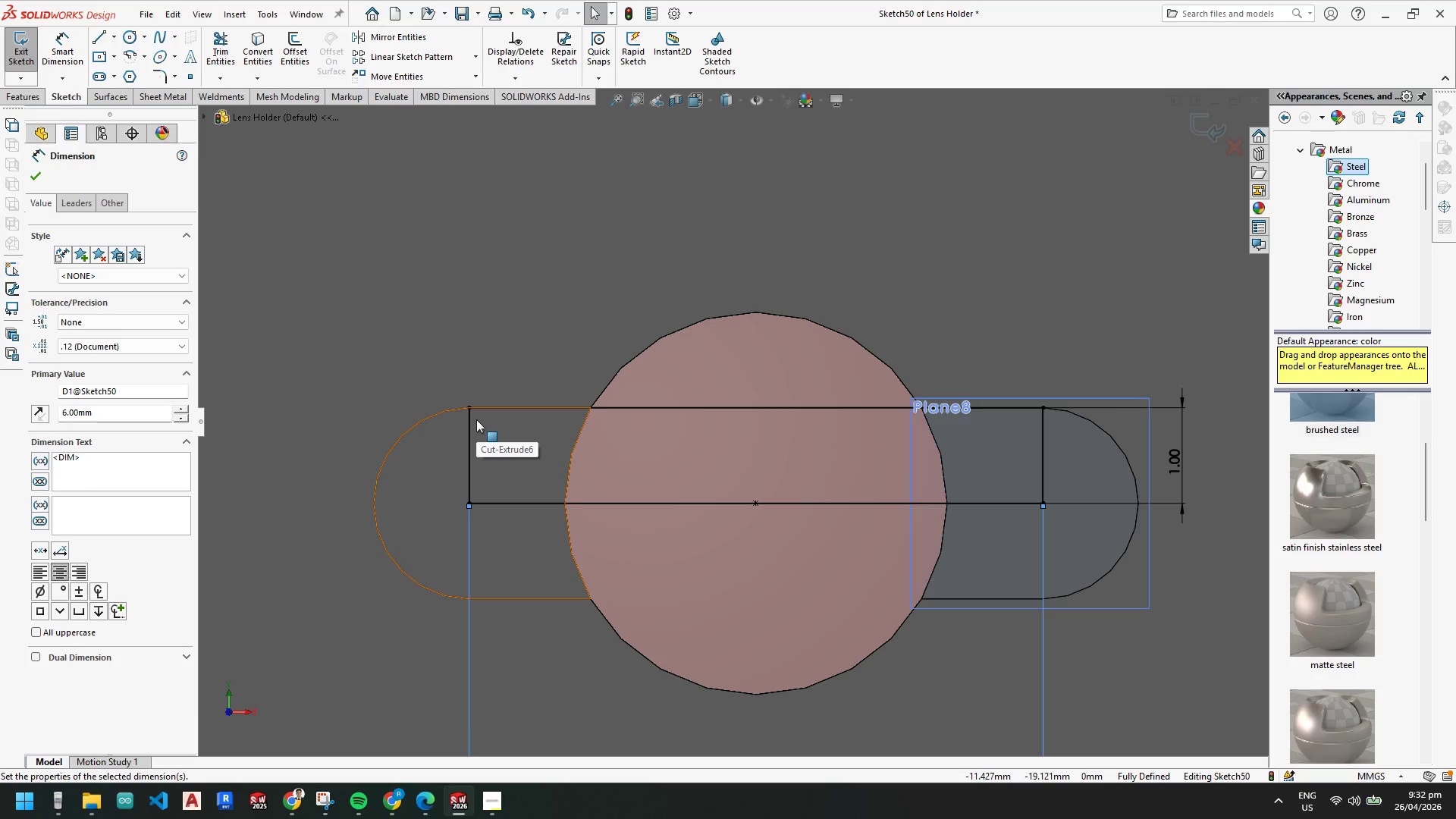 
scroll: coordinate [704, 519], scroll_direction: up, amount: 4.0
 